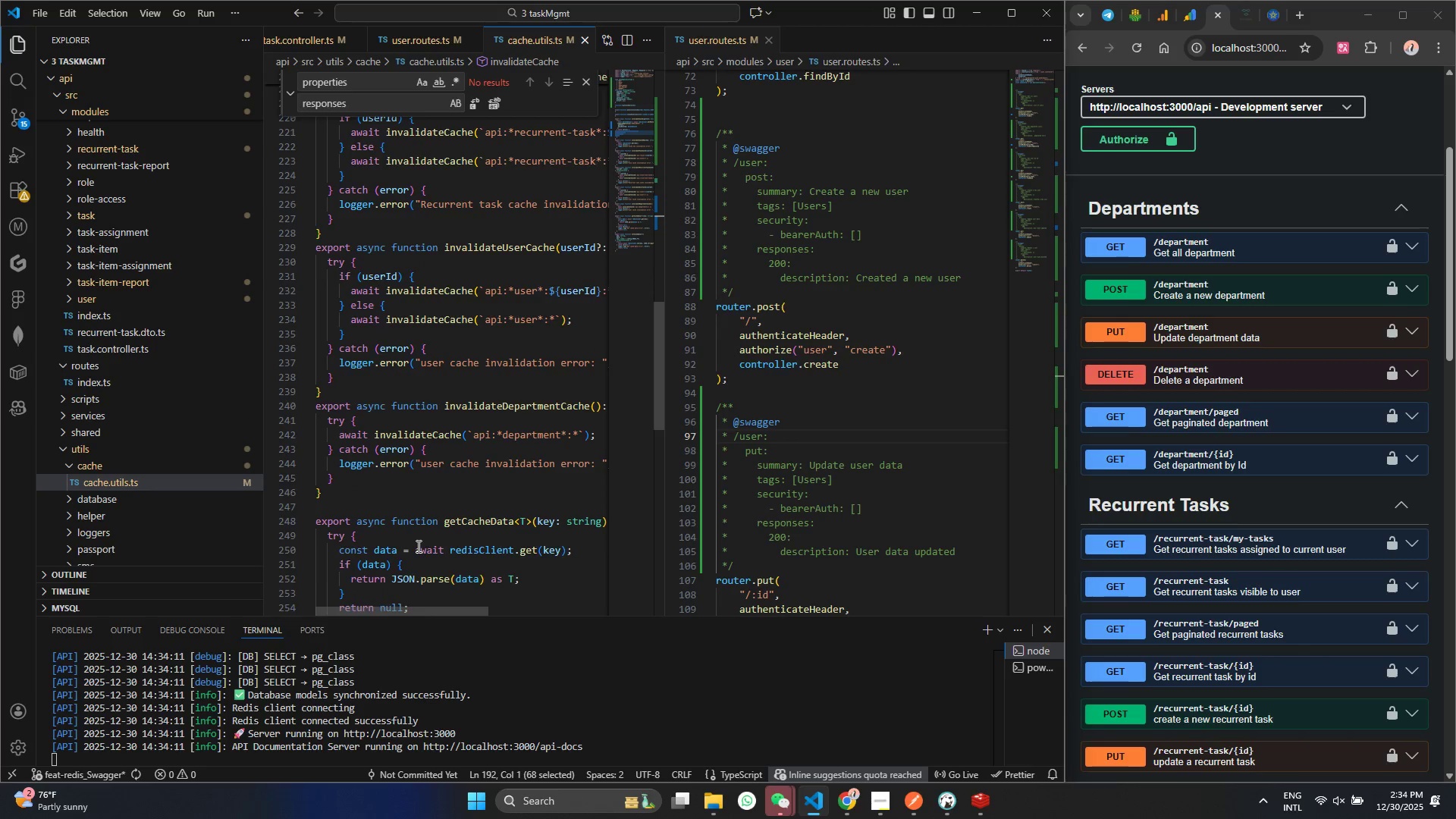 
scroll: coordinate [417, 546], scroll_direction: up, amount: 16.0
 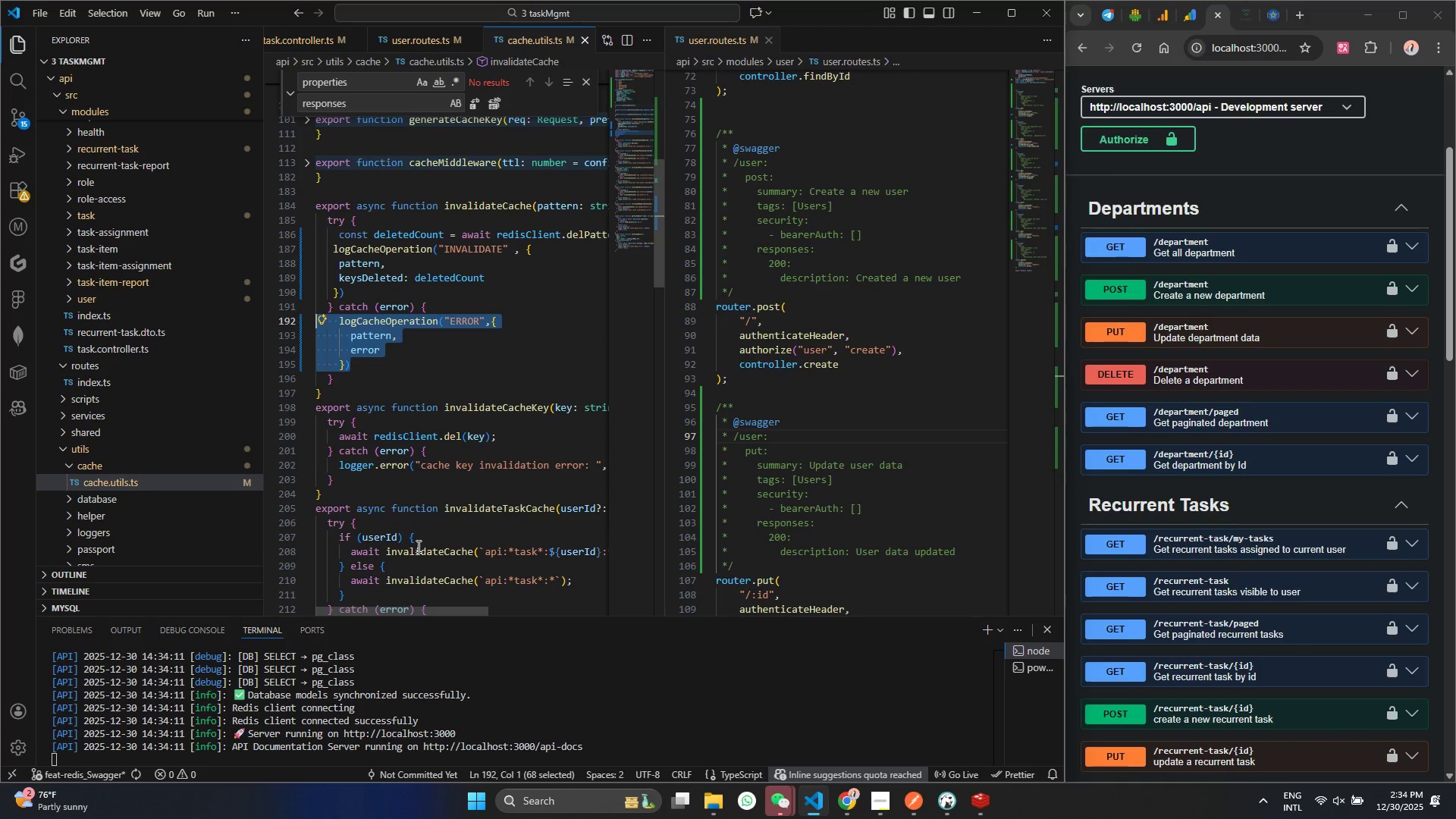 
scroll: coordinate [417, 546], scroll_direction: down, amount: 2.0
 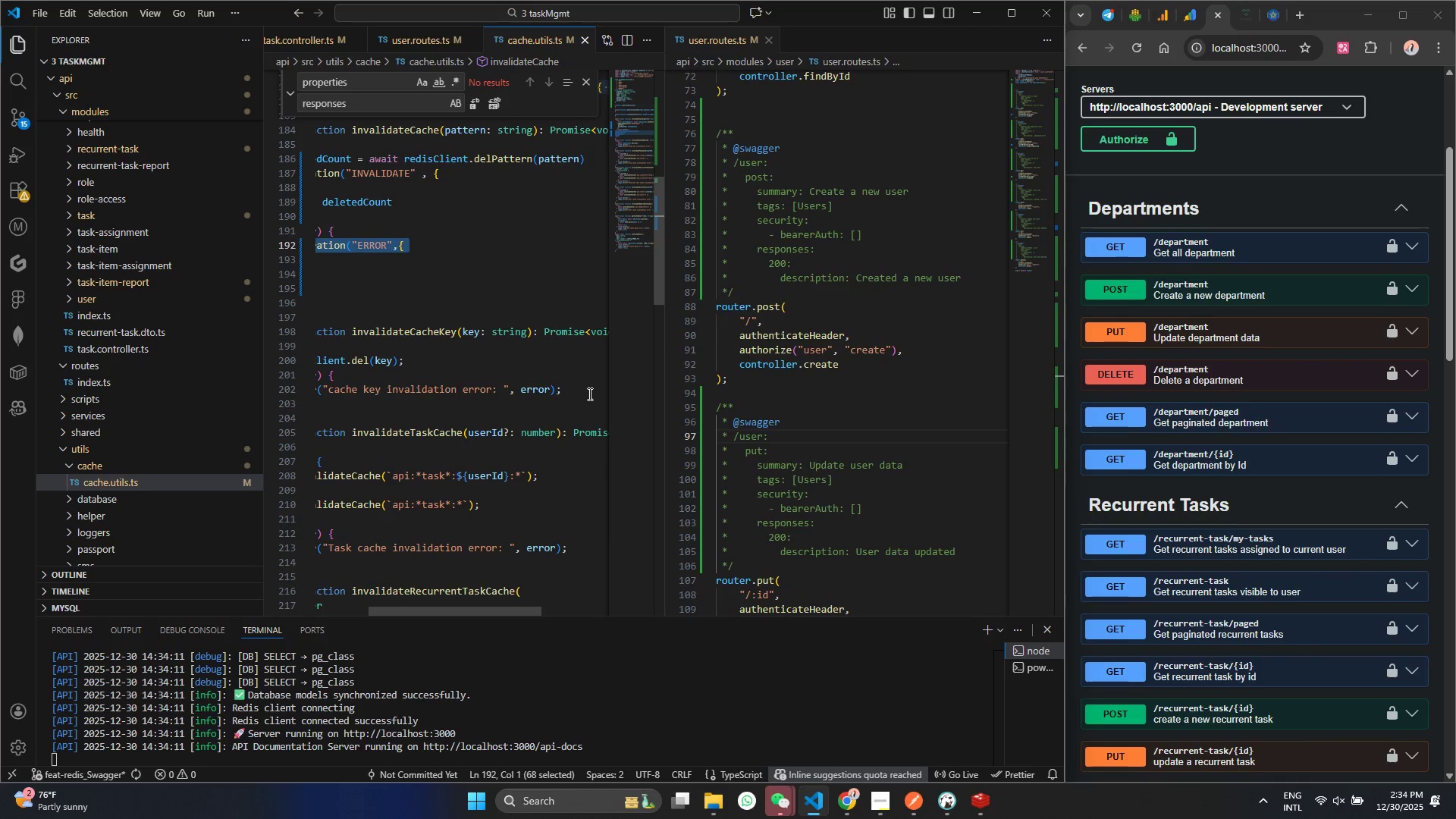 
left_click_drag(start_coordinate=[574, 391], to_coordinate=[341, 385])
 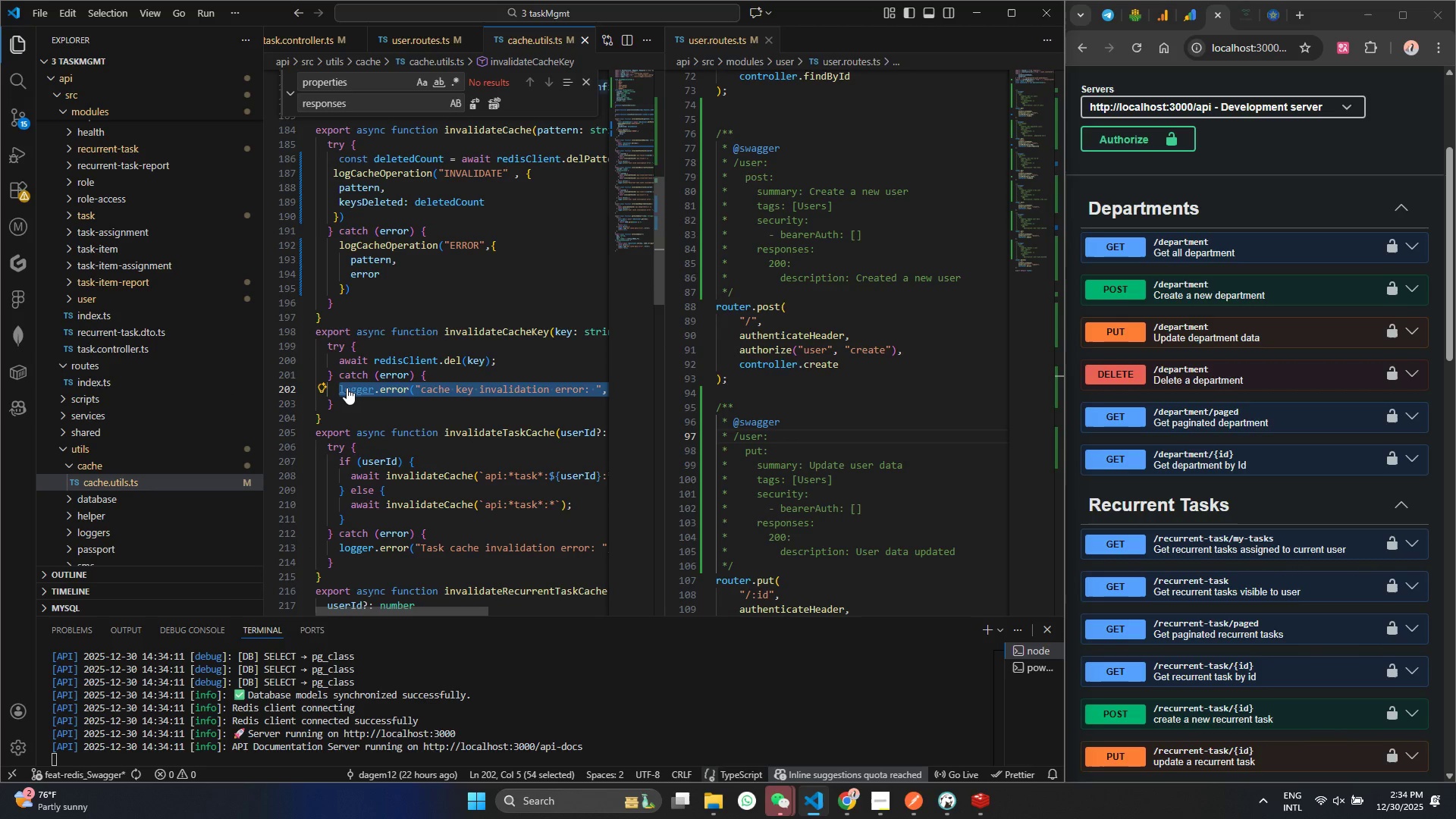 
key(Control+V)
 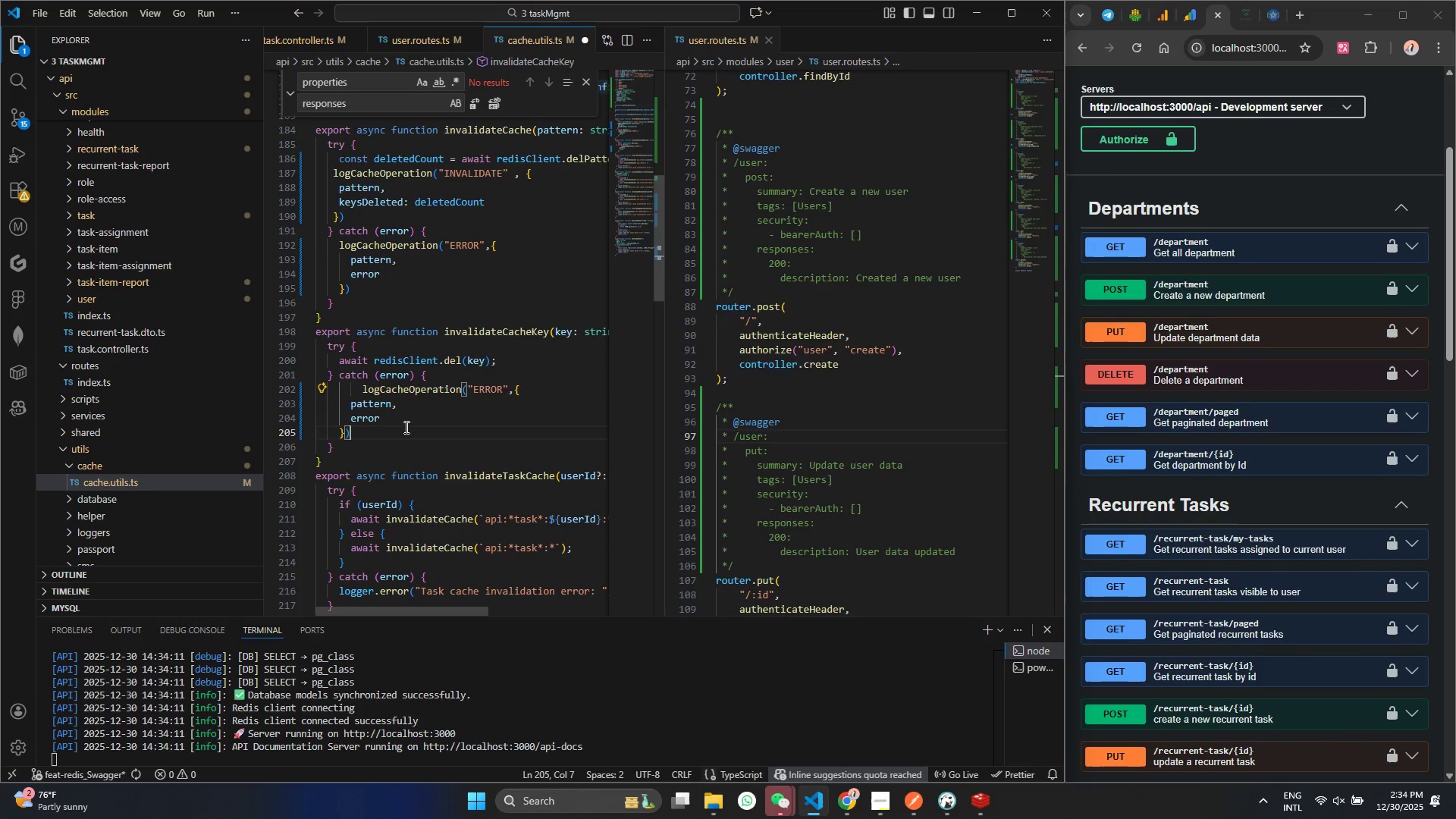 
key(Control+S)
 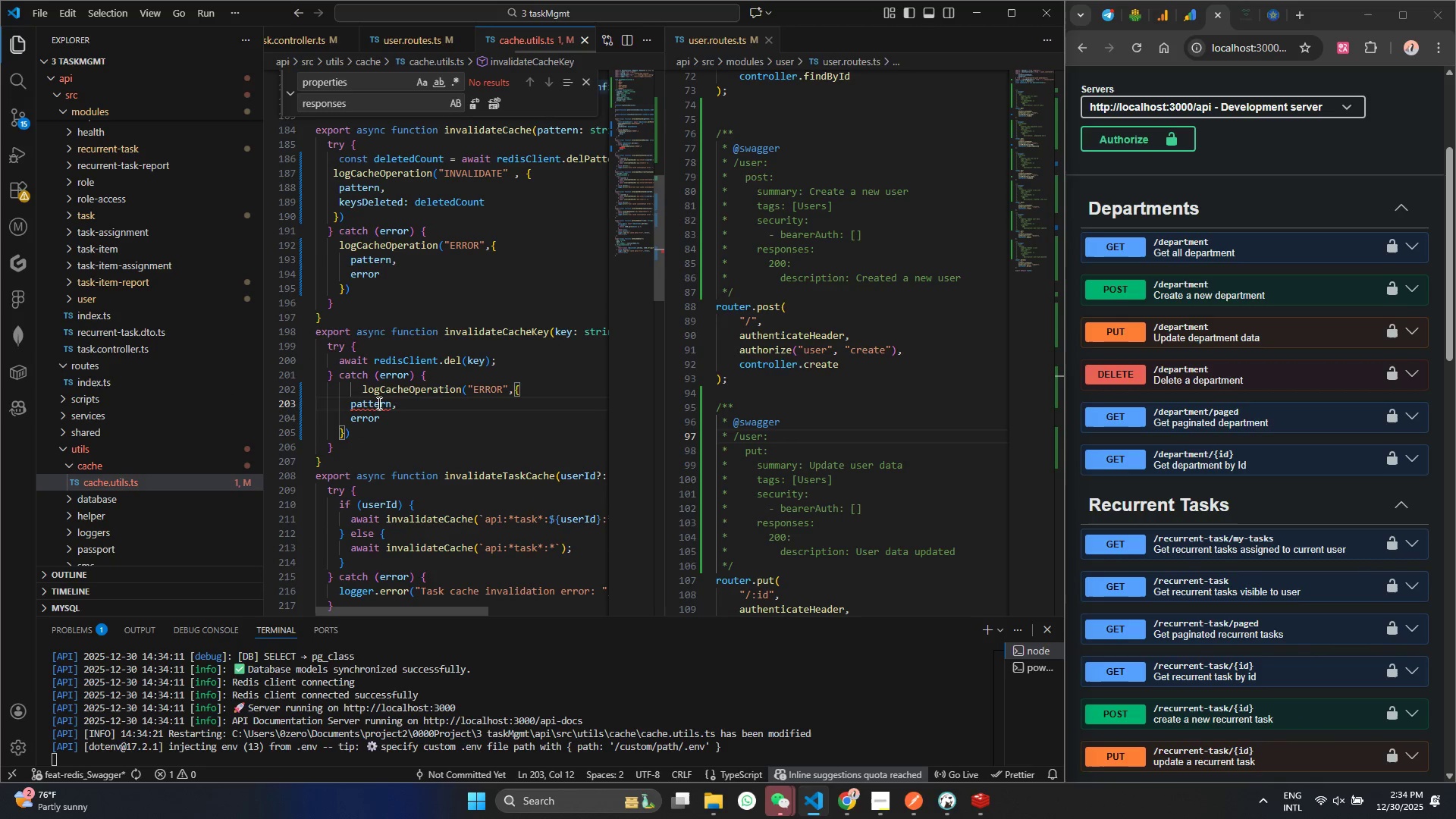 
double_click([378, 403])
 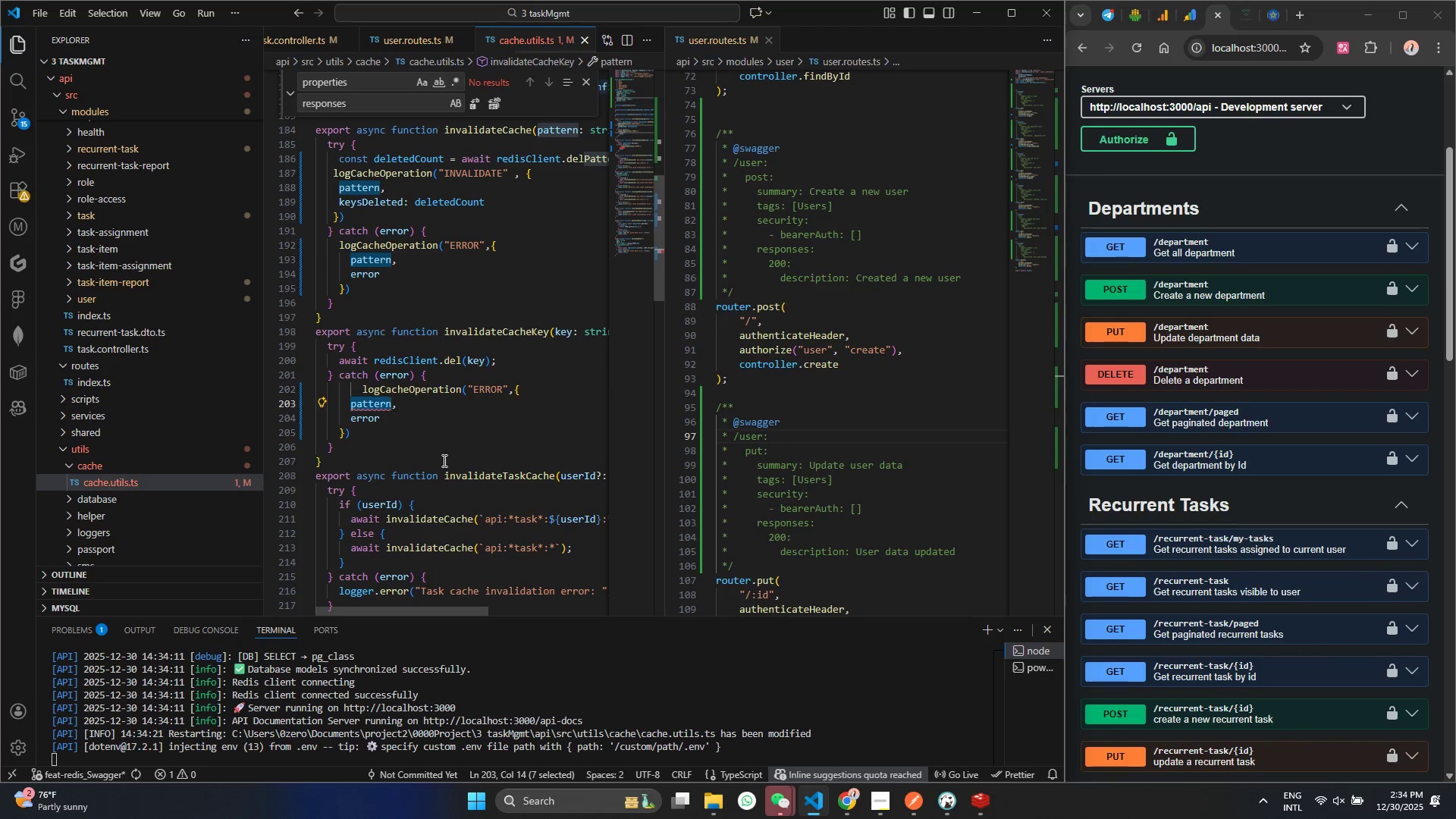 
type(key)
 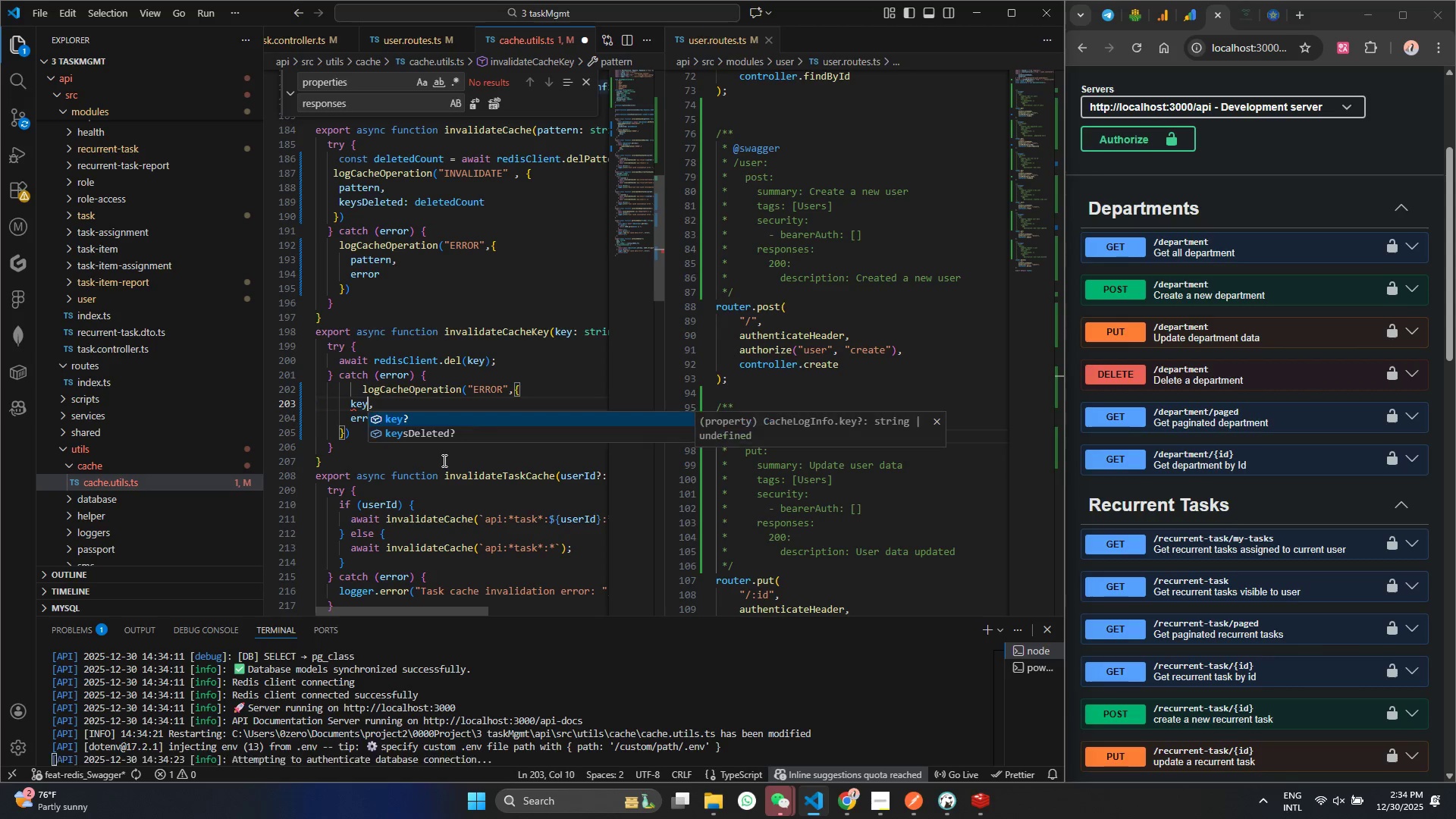 
key(Control+ControlLeft)
 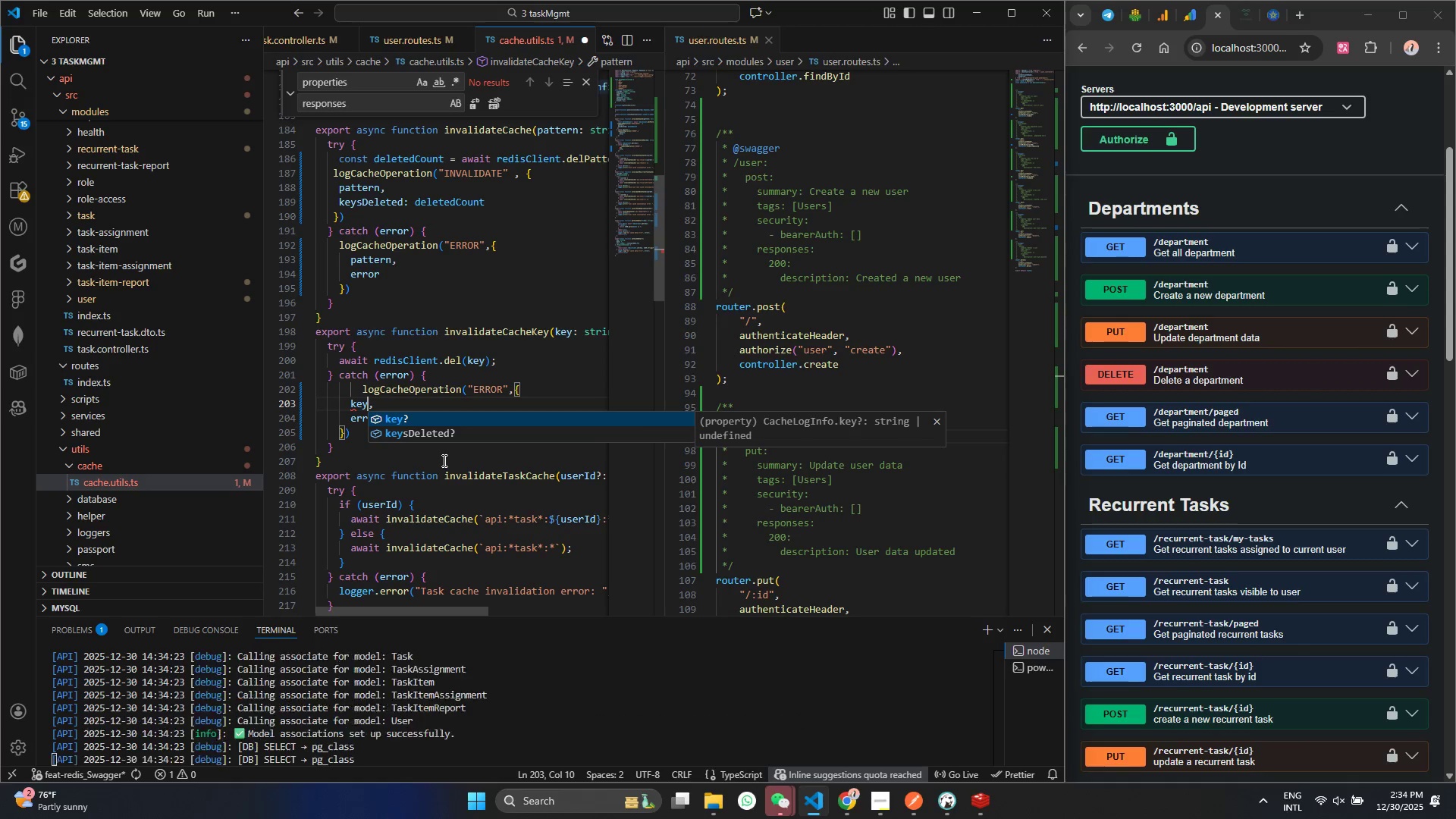 
key(Control+S)
 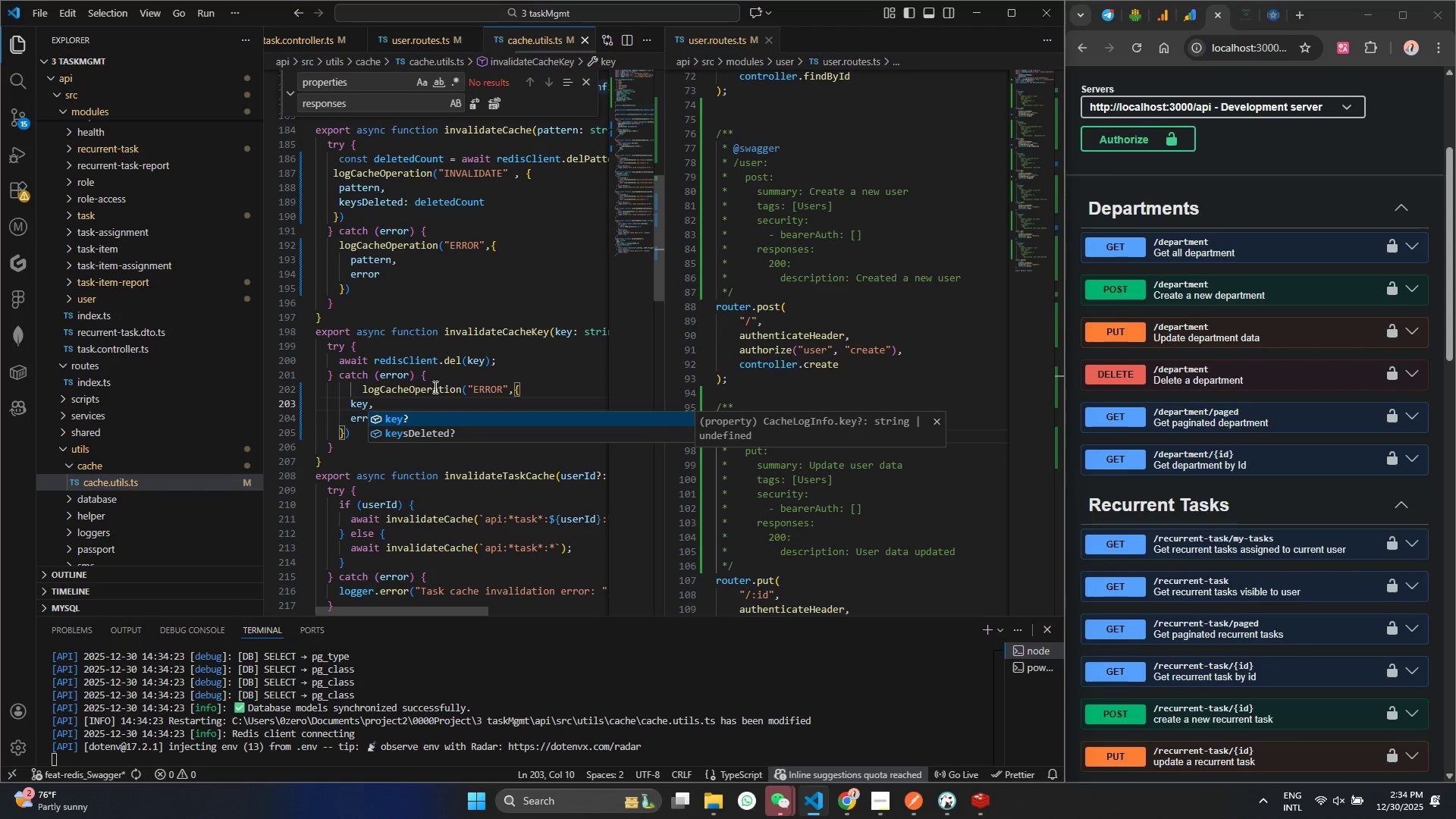 
left_click([452, 359])
 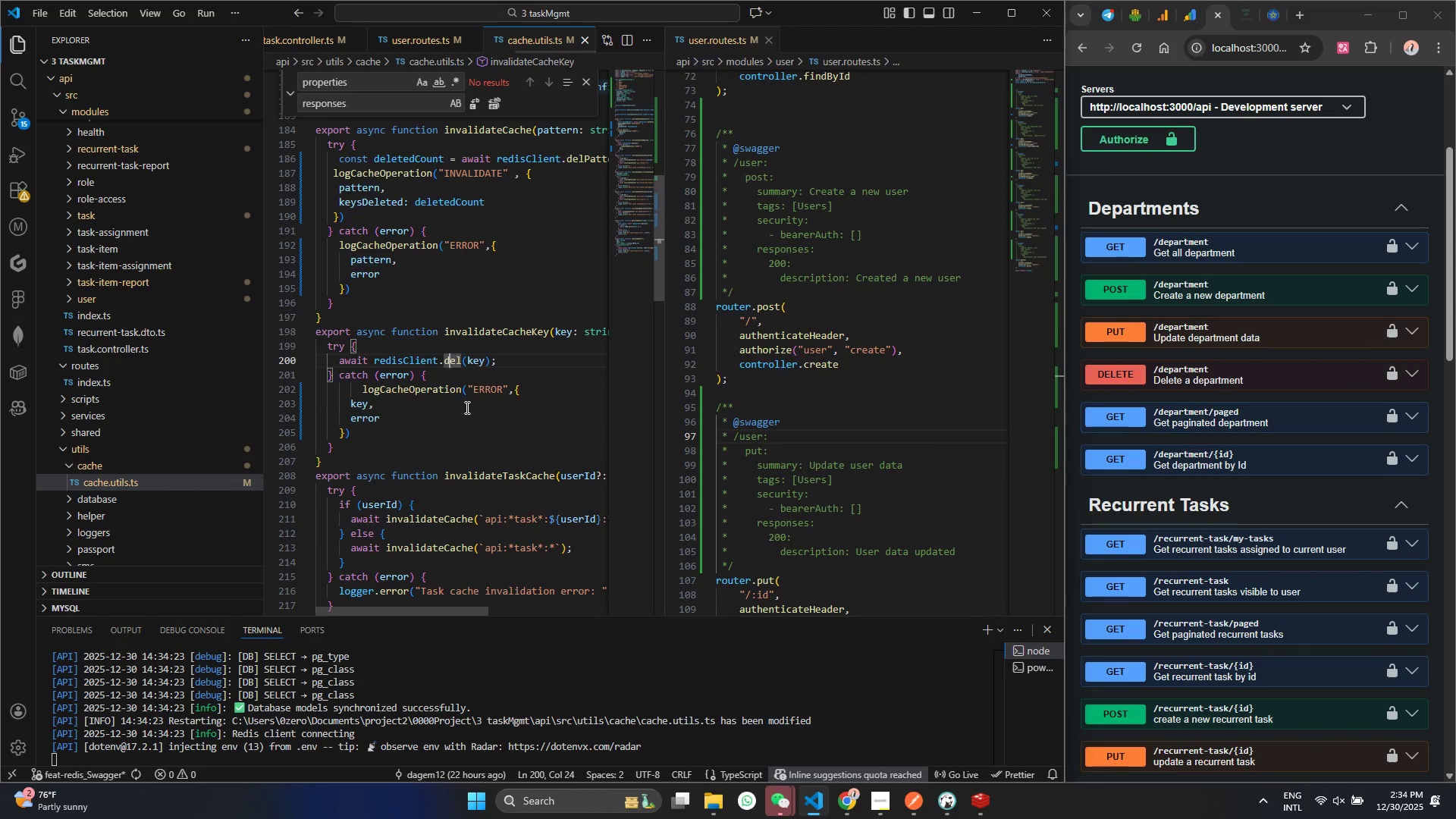 
scroll: coordinate [482, 419], scroll_direction: down, amount: 5.0
 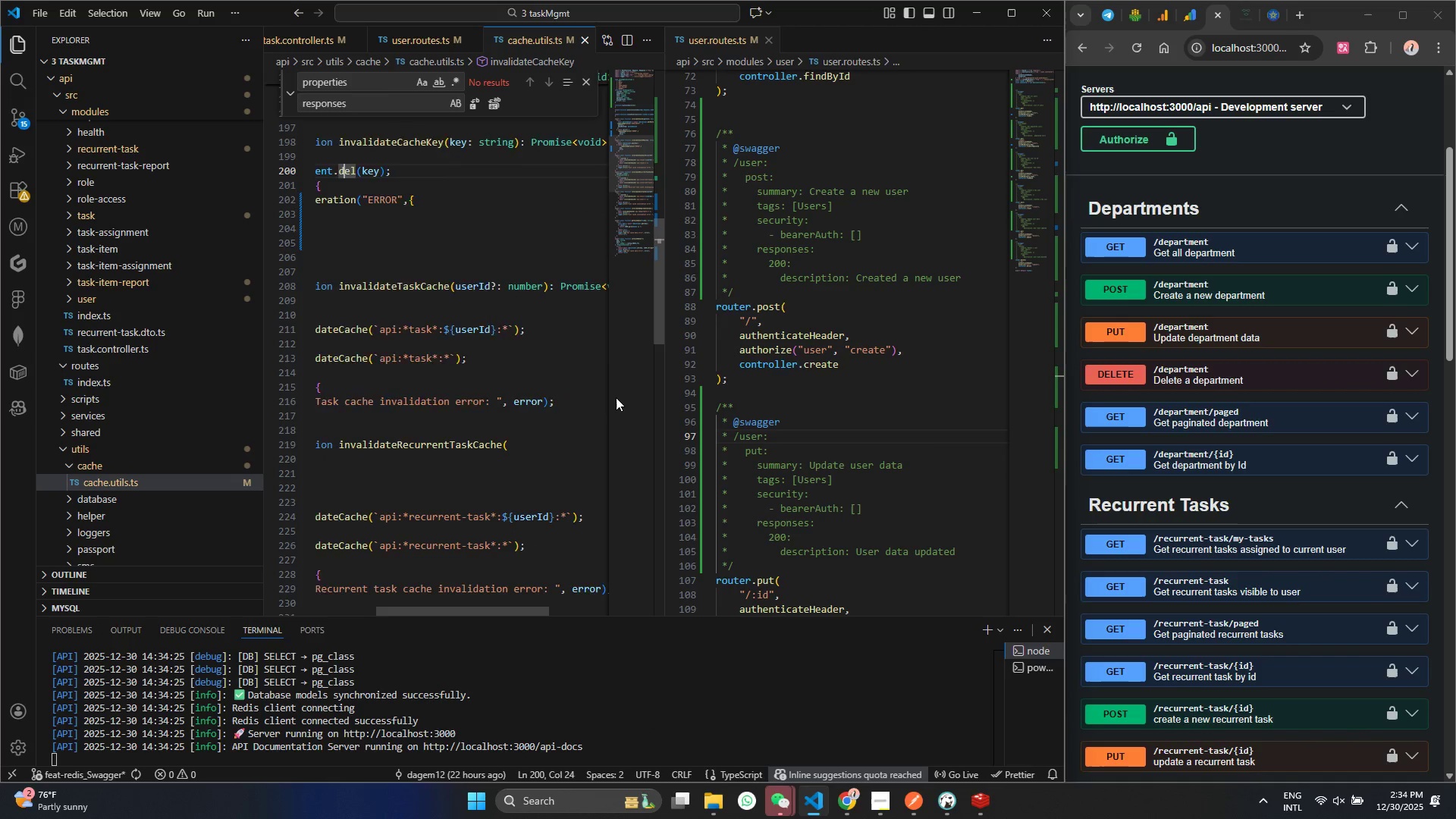 
left_click_drag(start_coordinate=[560, 398], to_coordinate=[339, 401])
 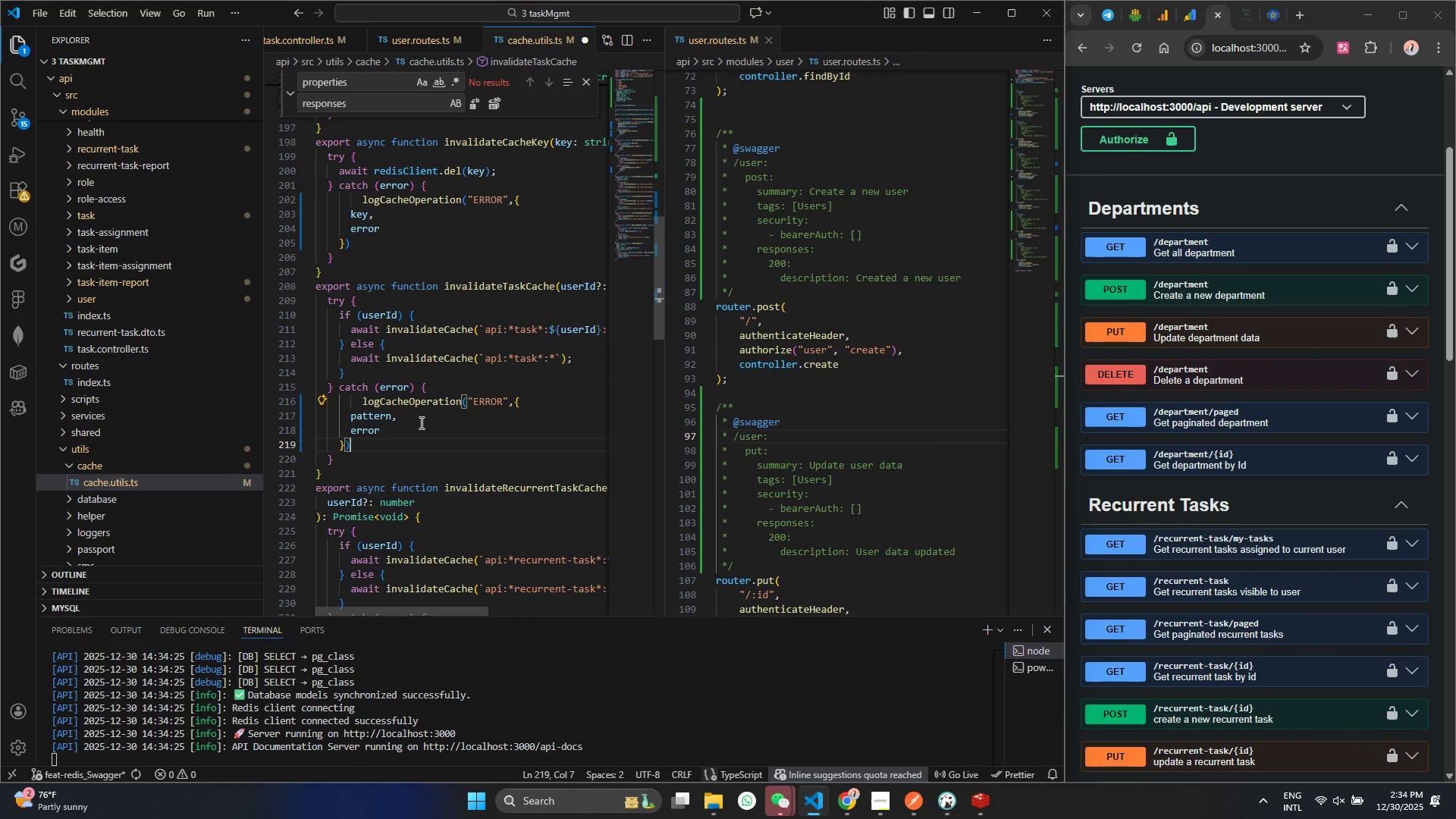 
key(Control+ControlLeft)
 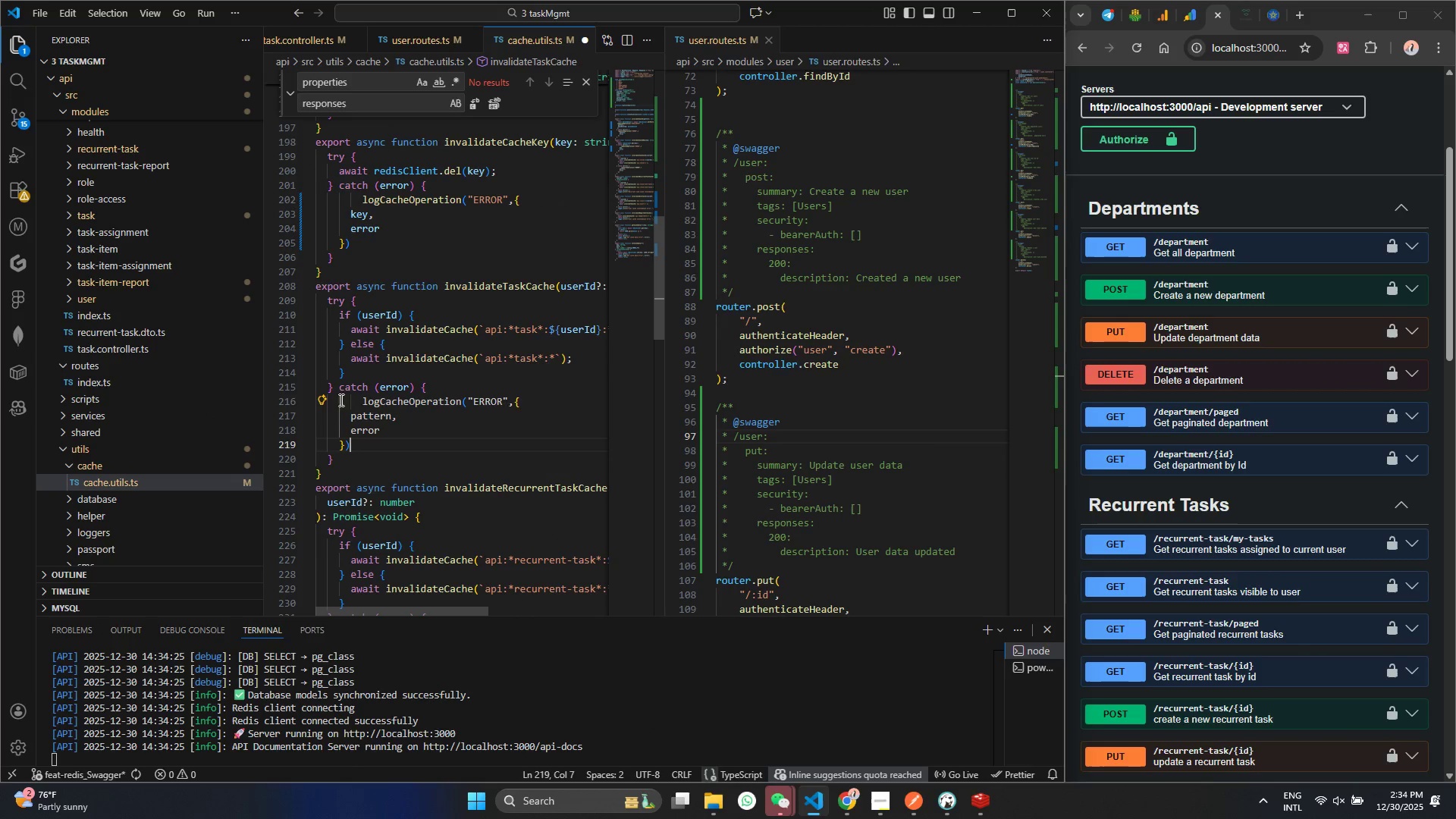 
key(Control+V)
 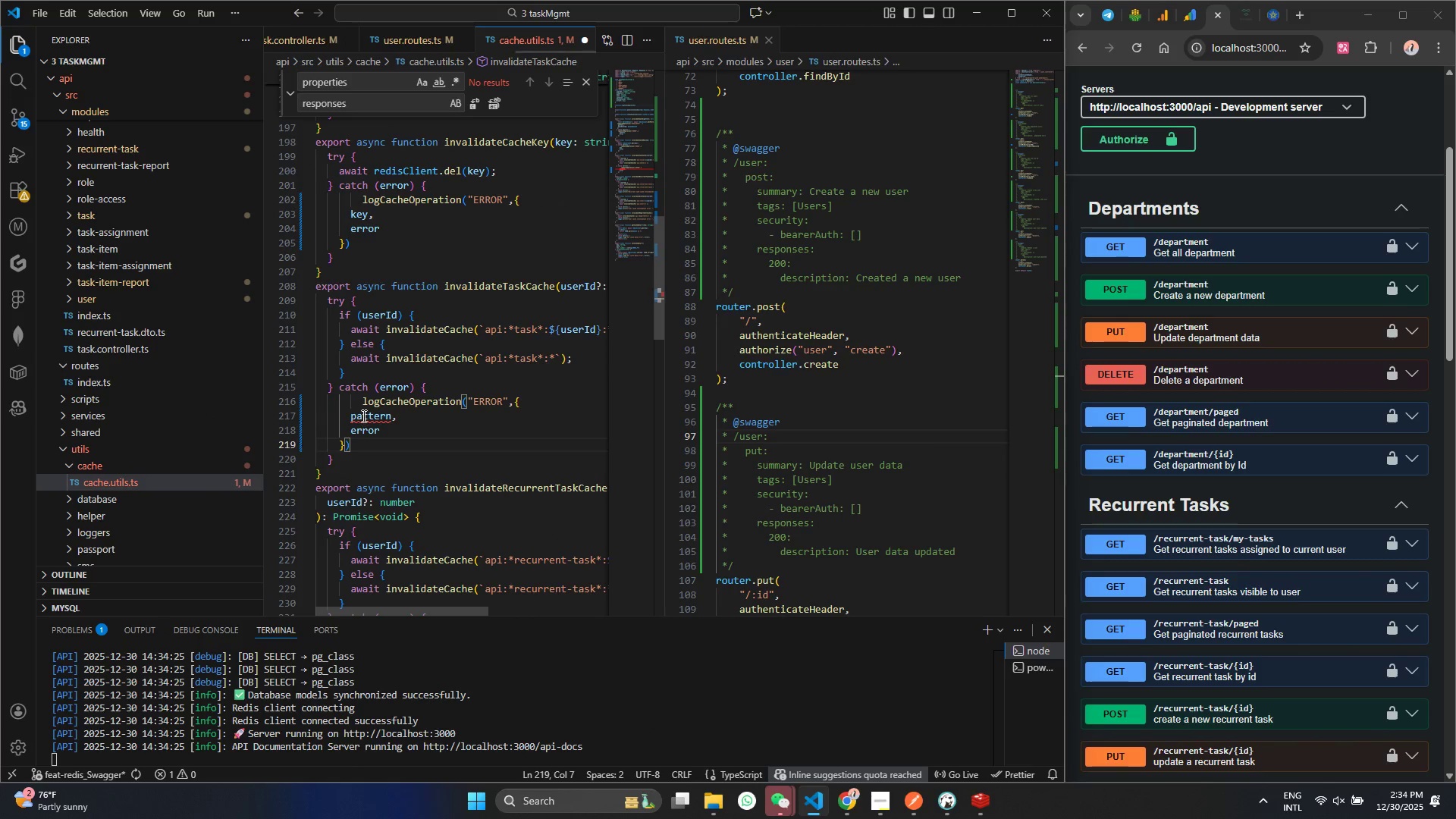 
double_click([362, 416])
 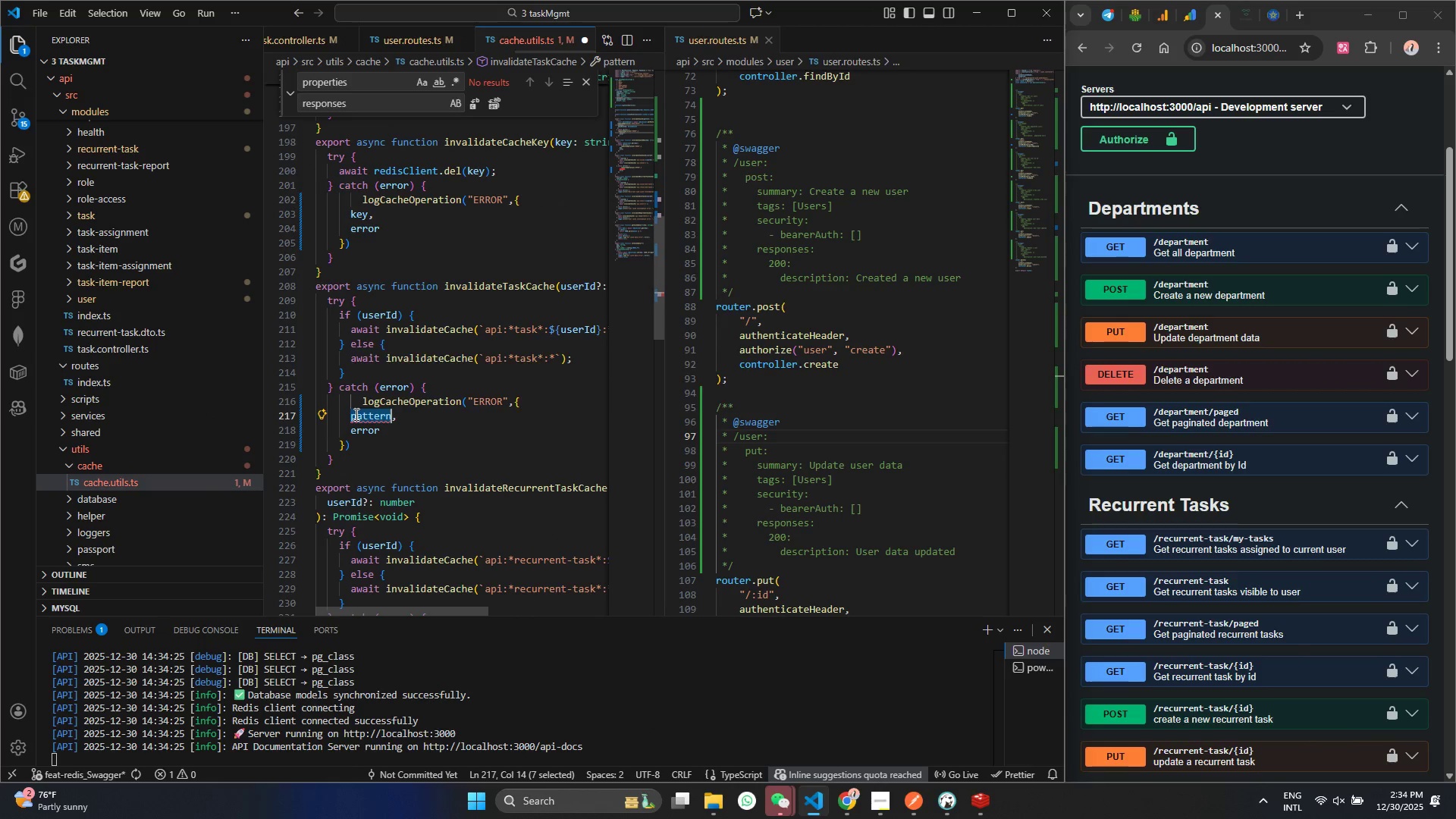 
type(user)
 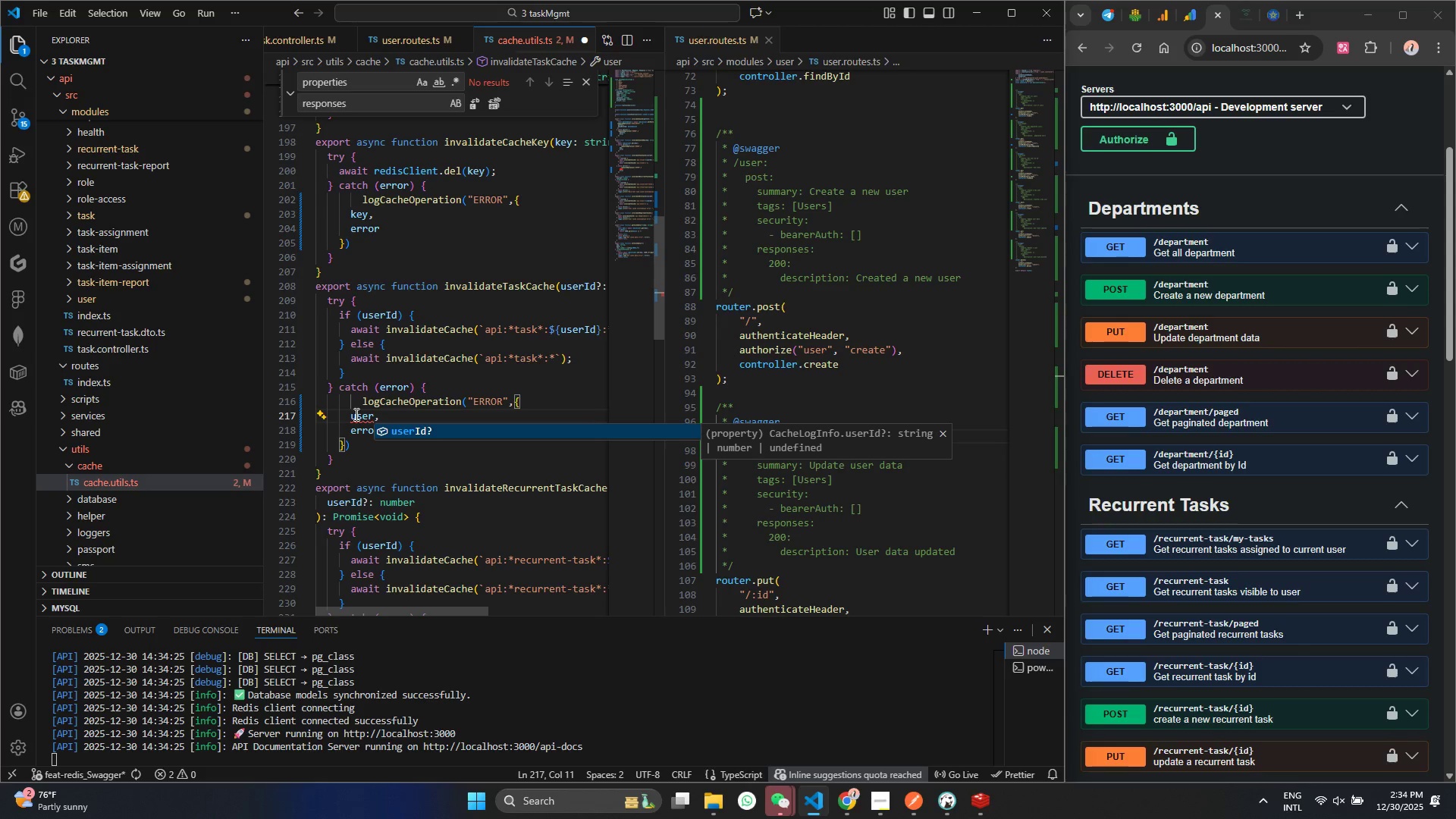 
key(Enter)
 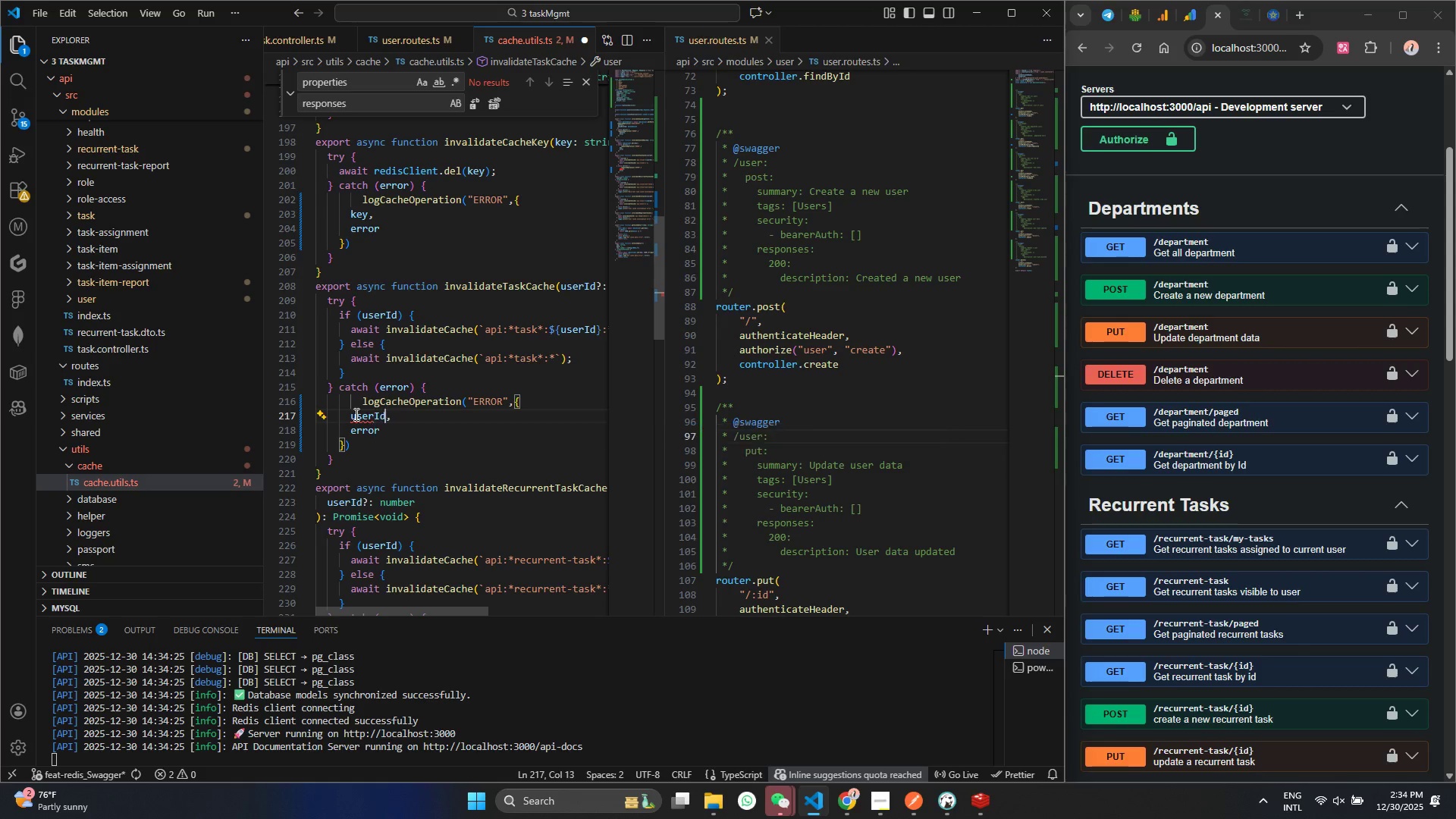 
key(Control+ControlLeft)
 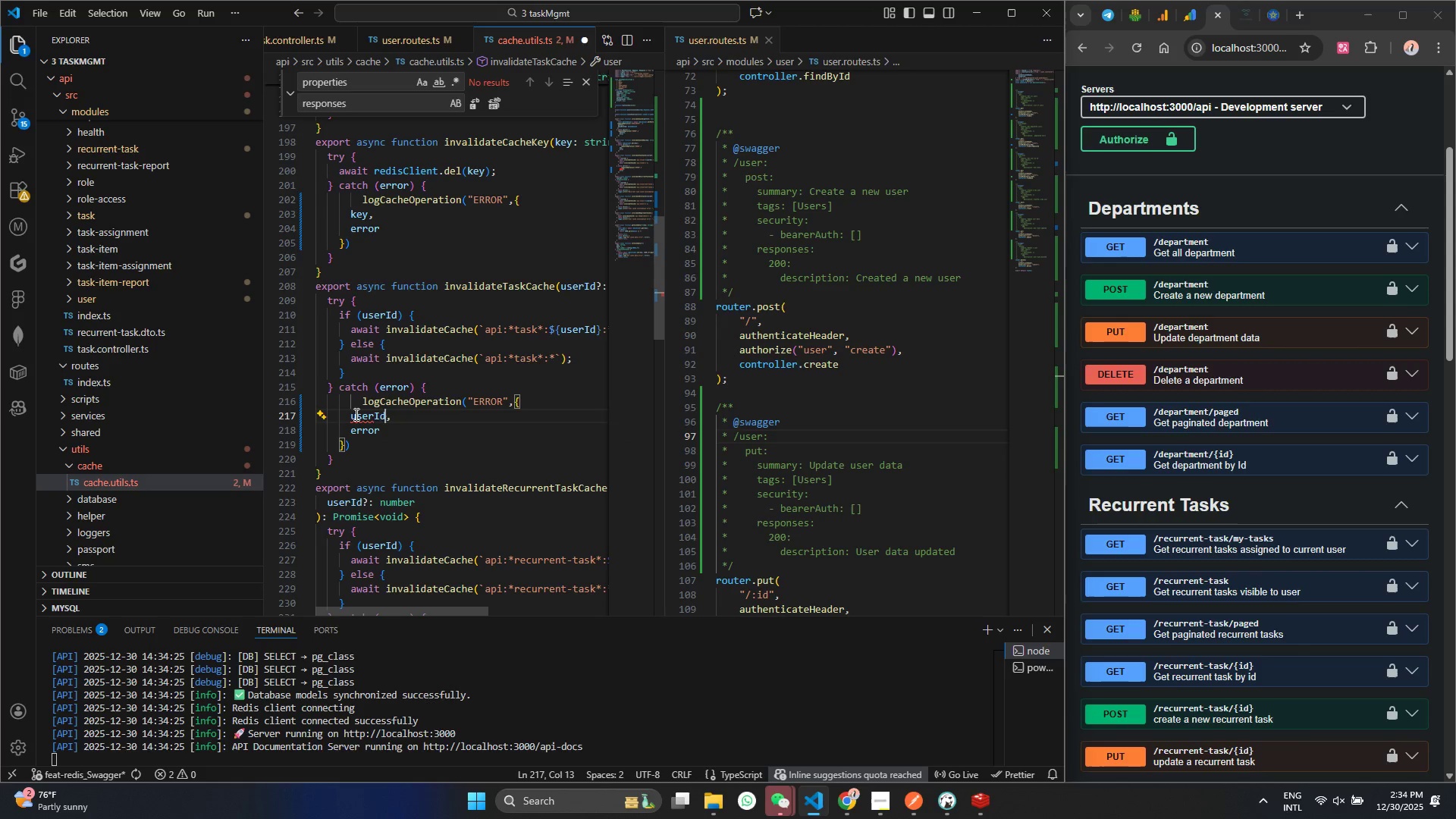 
key(Control+S)
 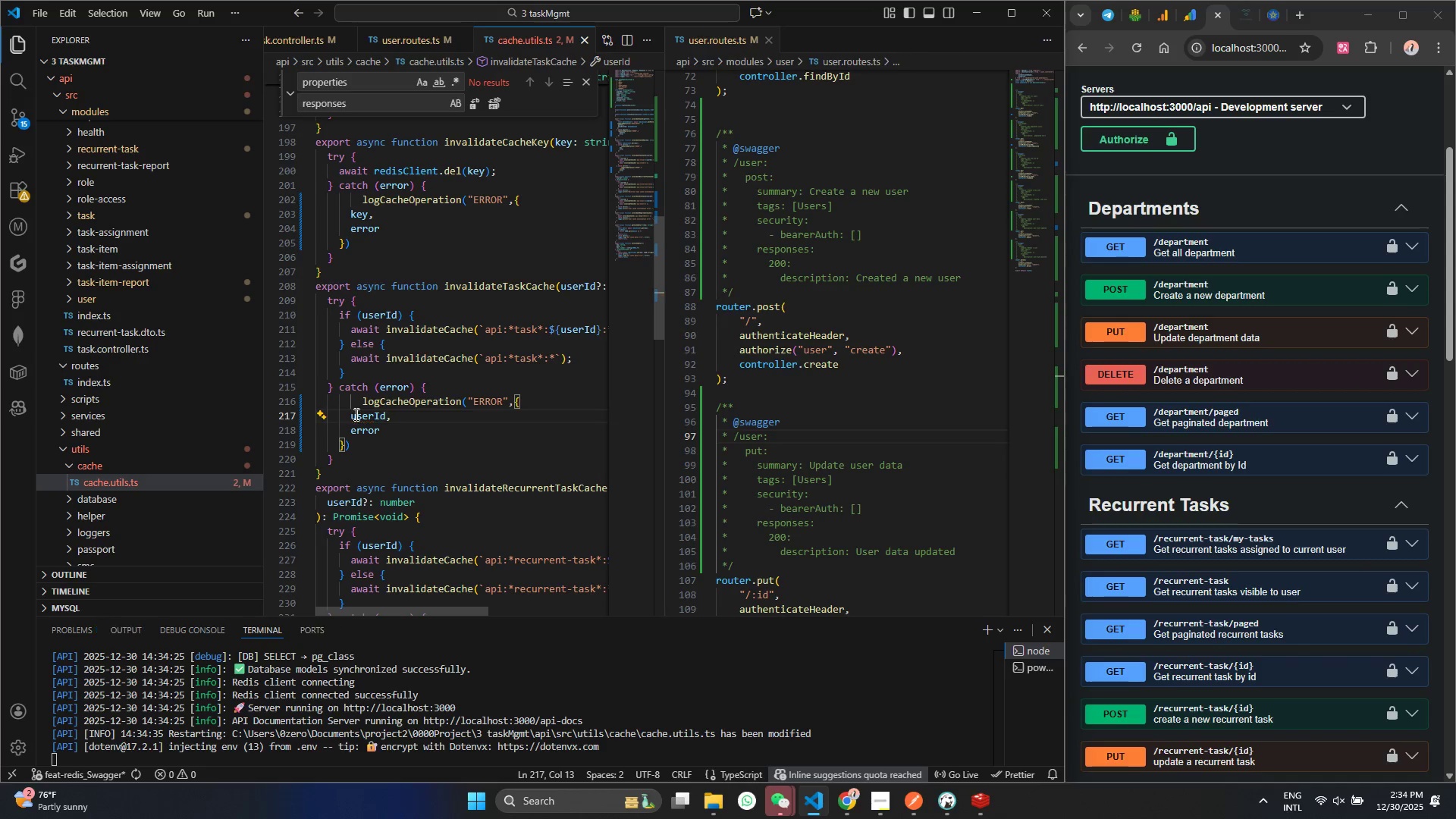 
scroll: coordinate [419, 456], scroll_direction: down, amount: 7.0
 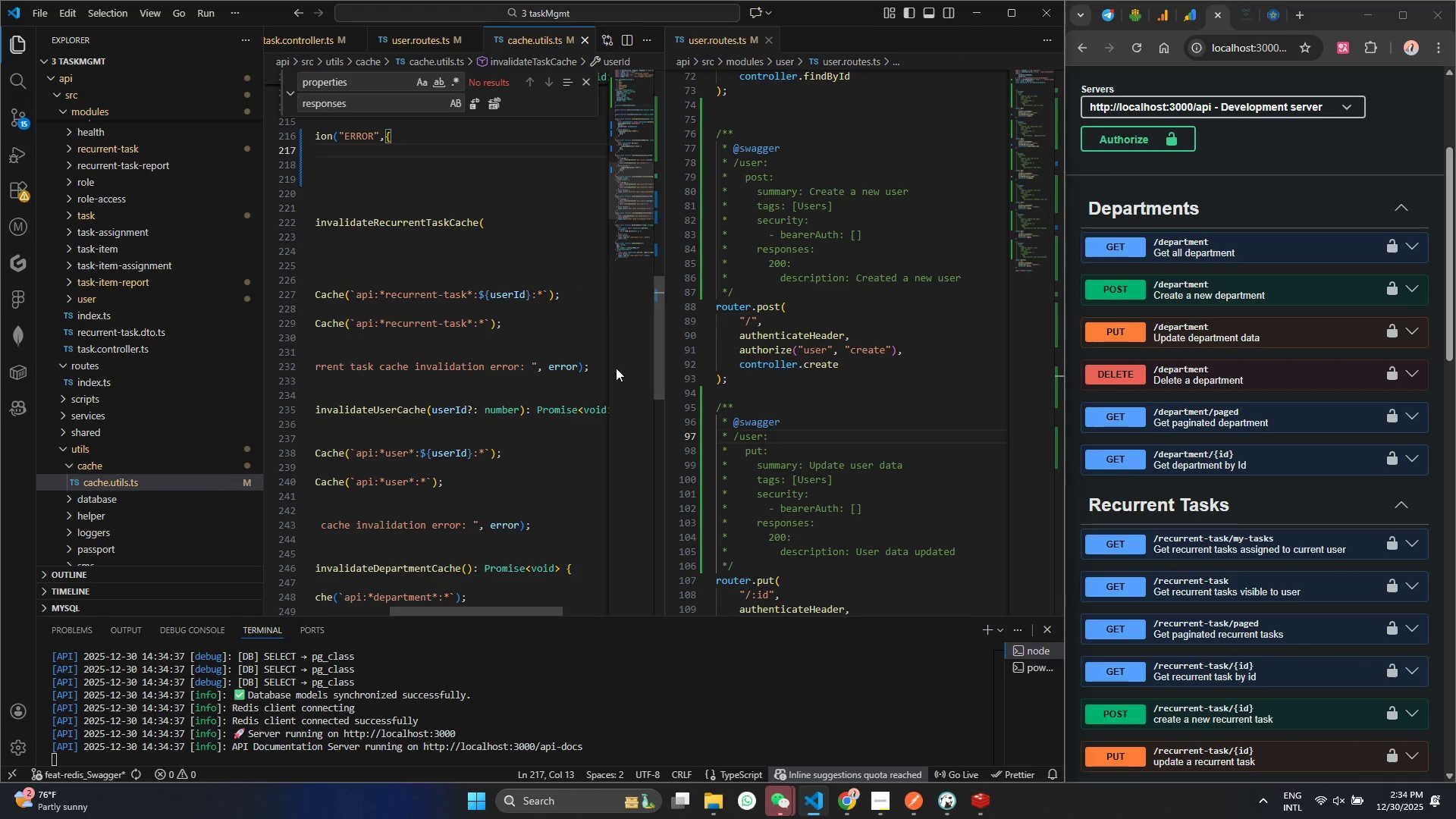 
left_click_drag(start_coordinate=[595, 364], to_coordinate=[97, 369])
 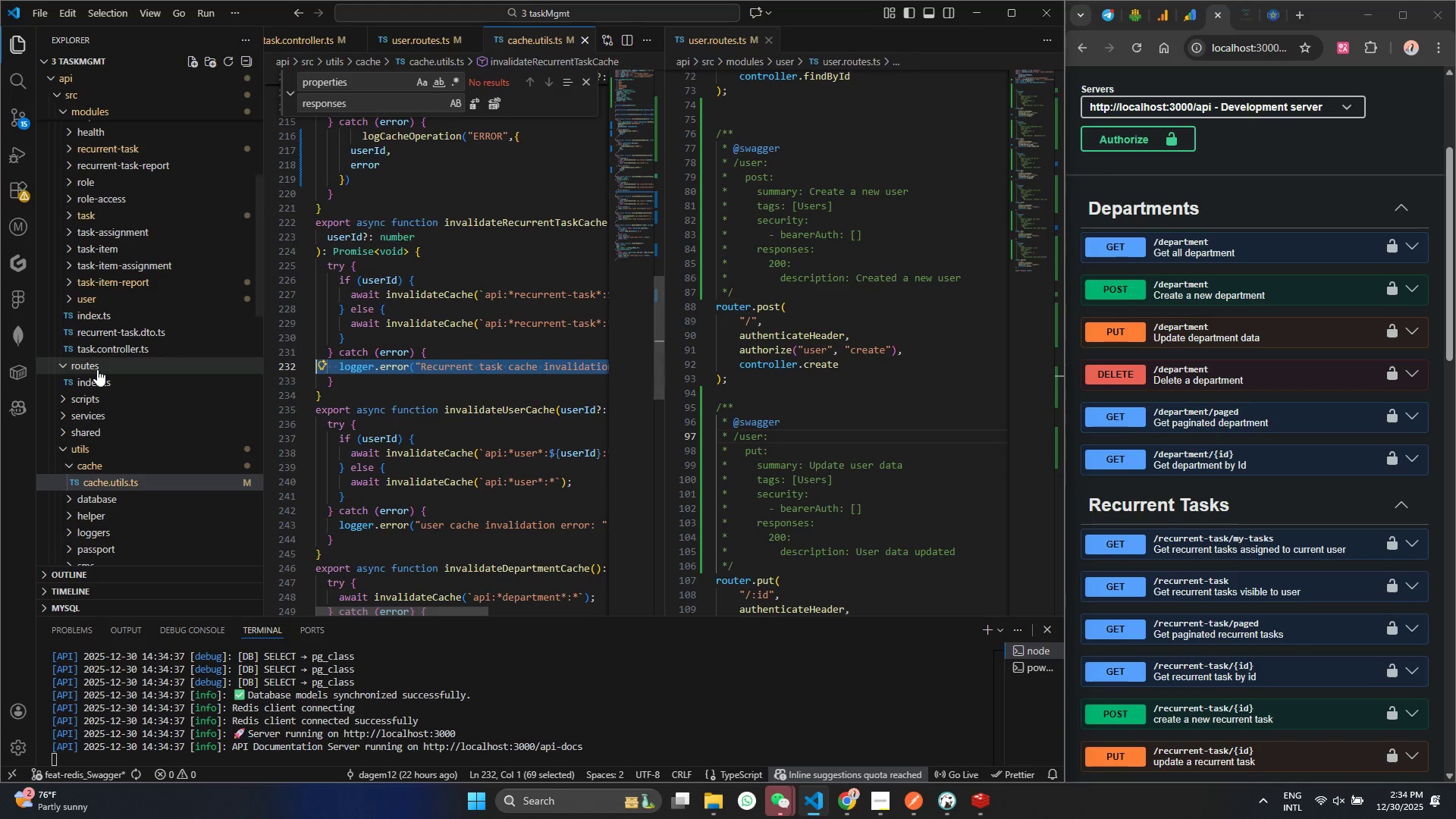 
key(Control+V)
 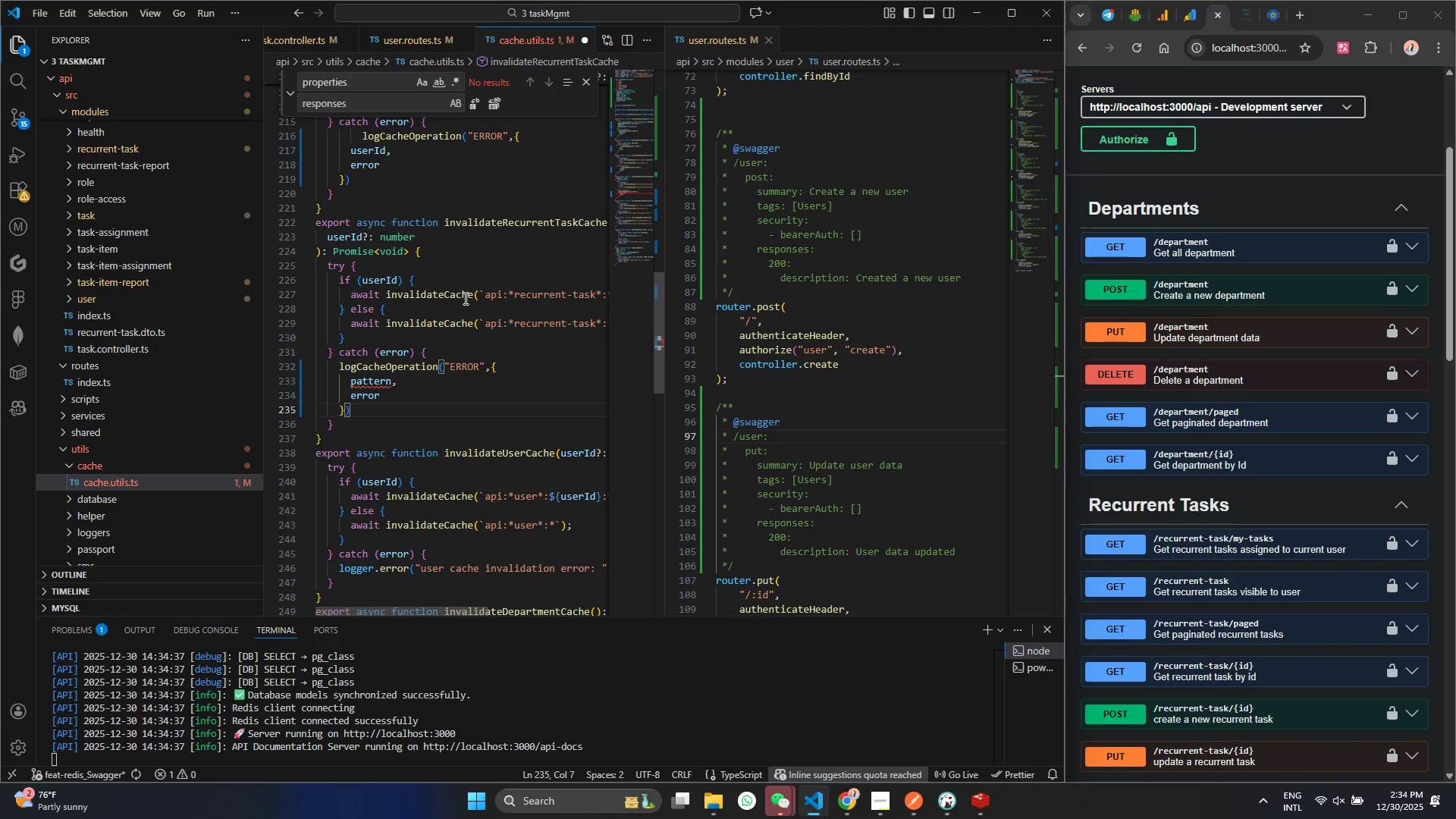 
double_click([381, 378])
 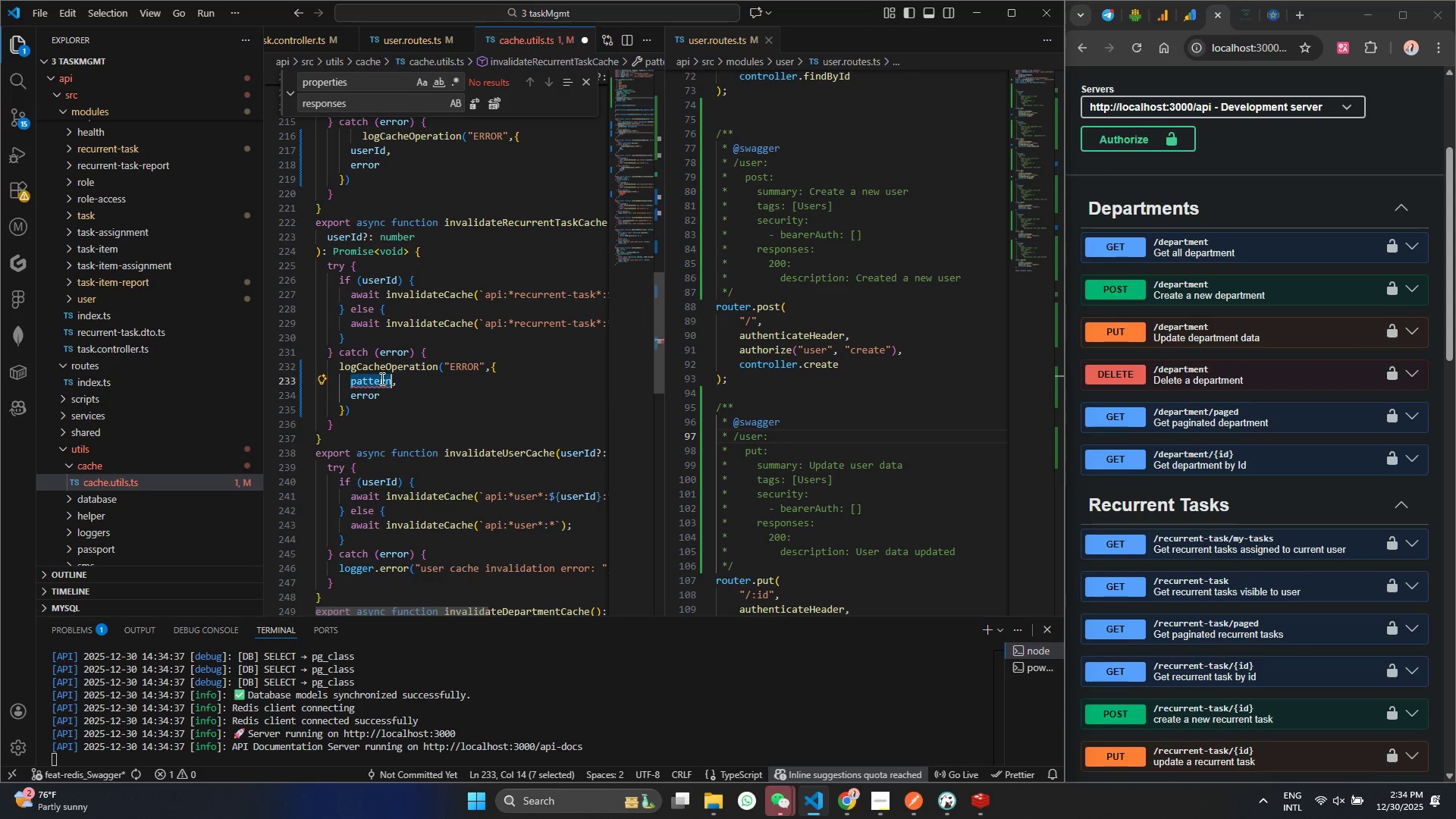 
key(U)
 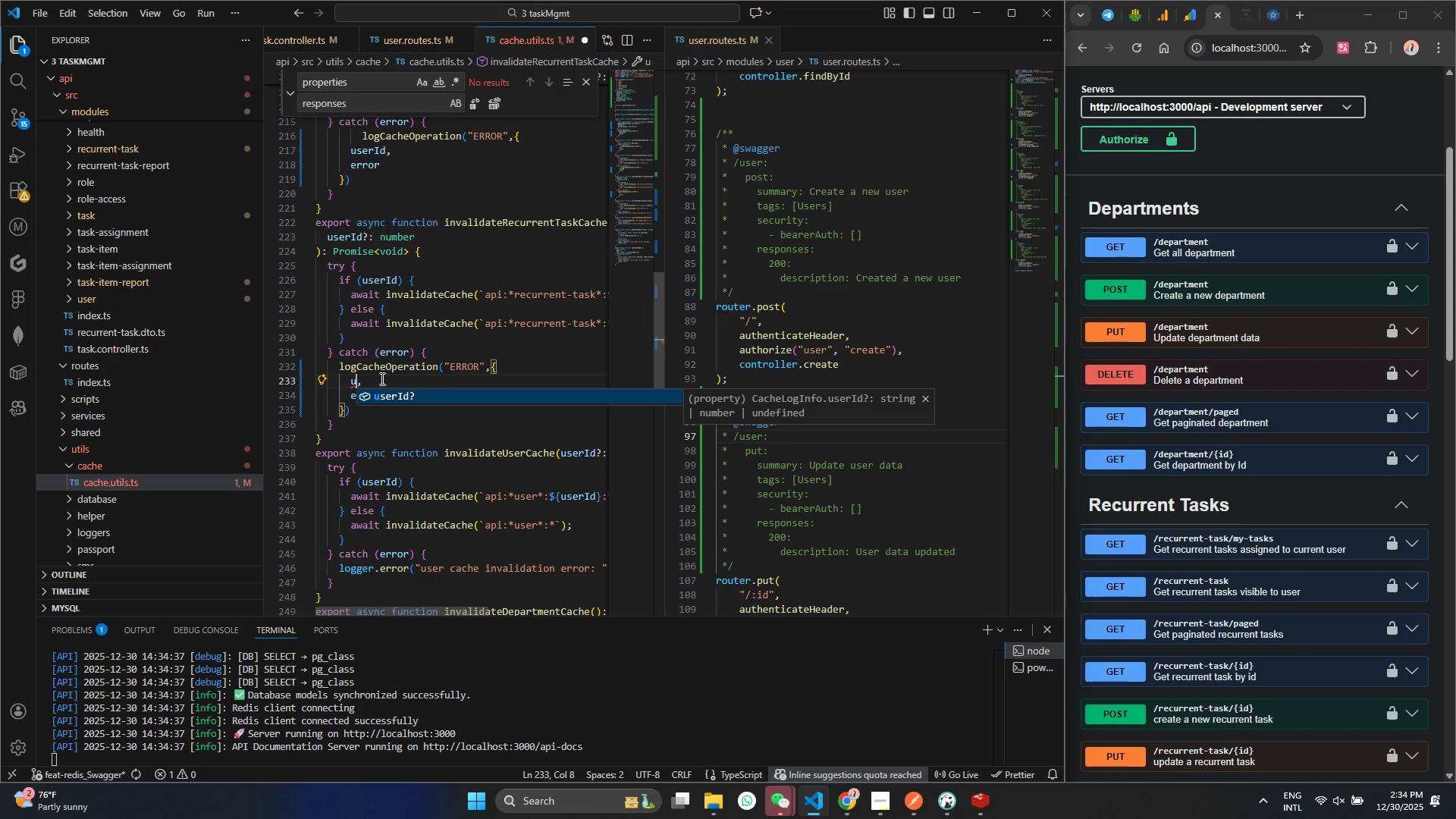 
key(Enter)
 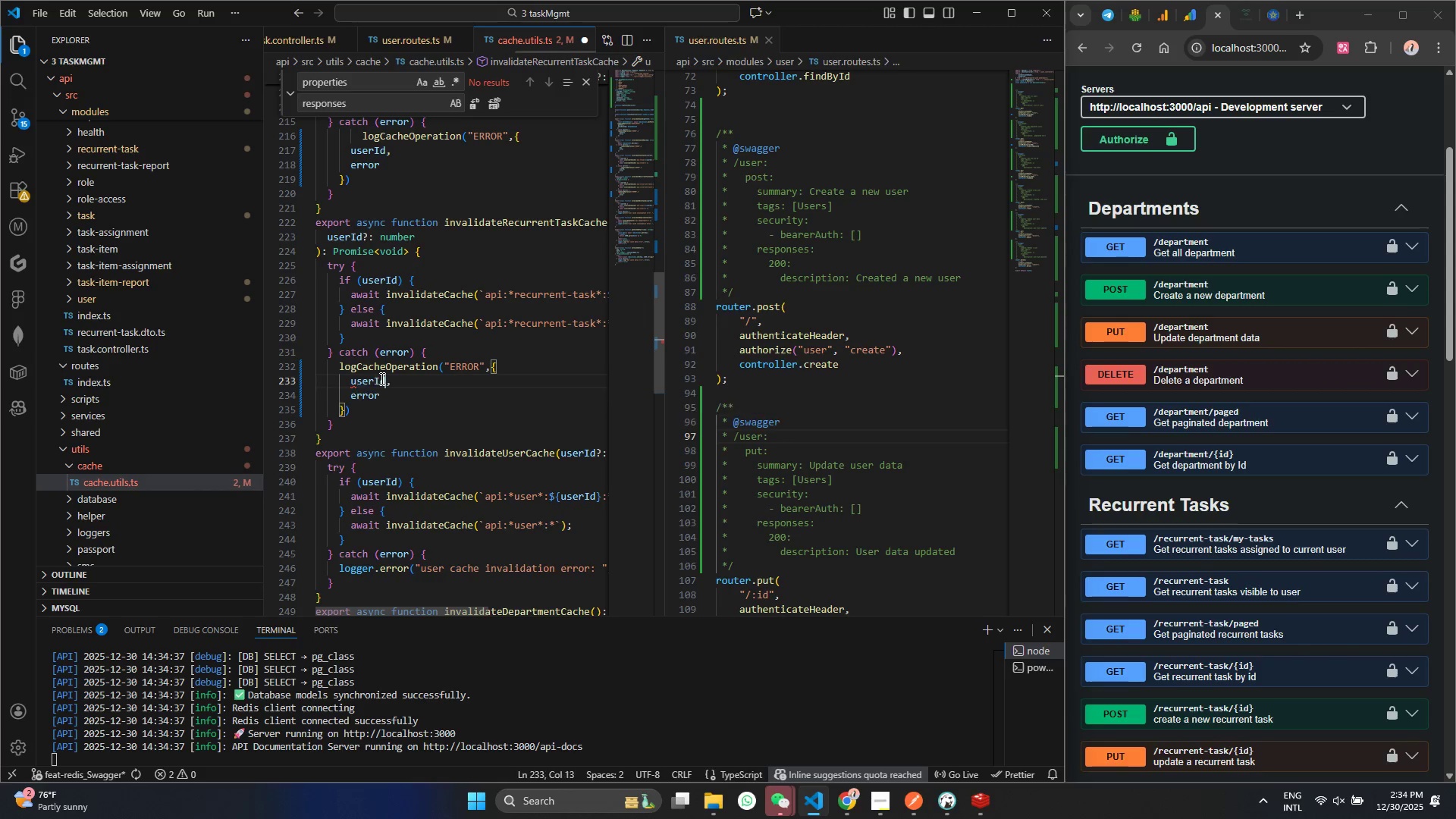 
key(Control+ControlLeft)
 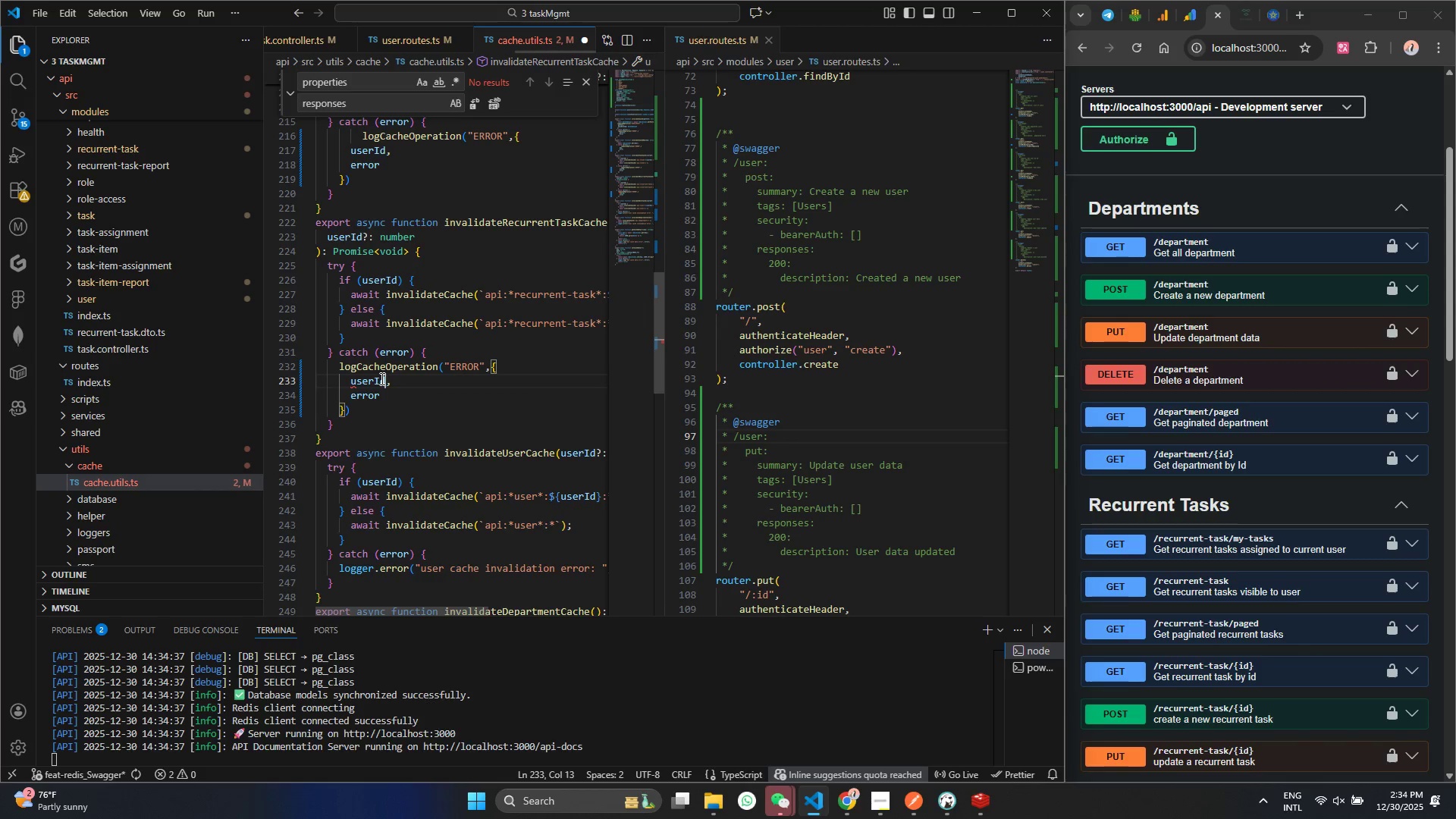 
key(Control+S)
 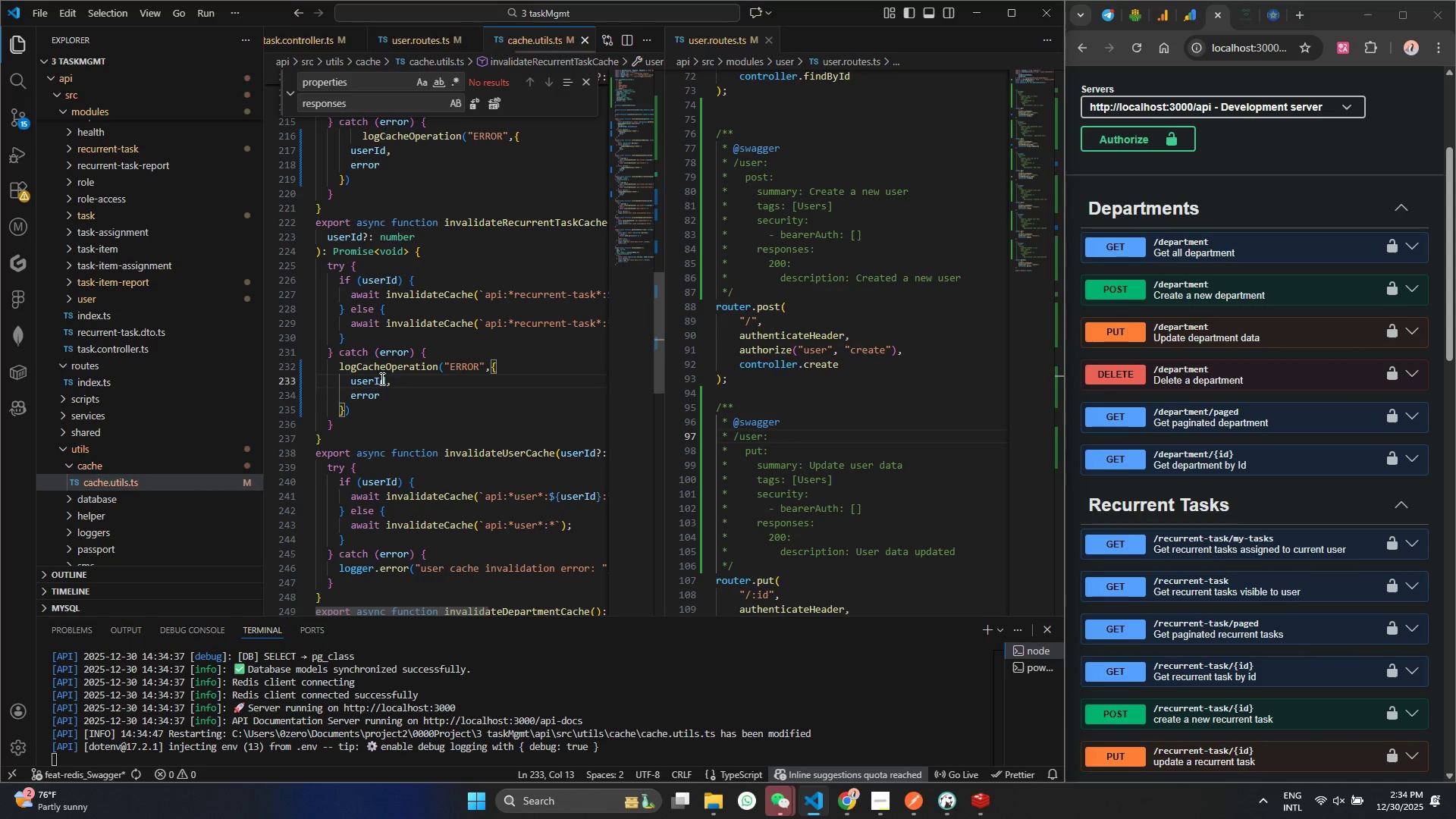 
scroll: coordinate [428, 406], scroll_direction: down, amount: 5.0
 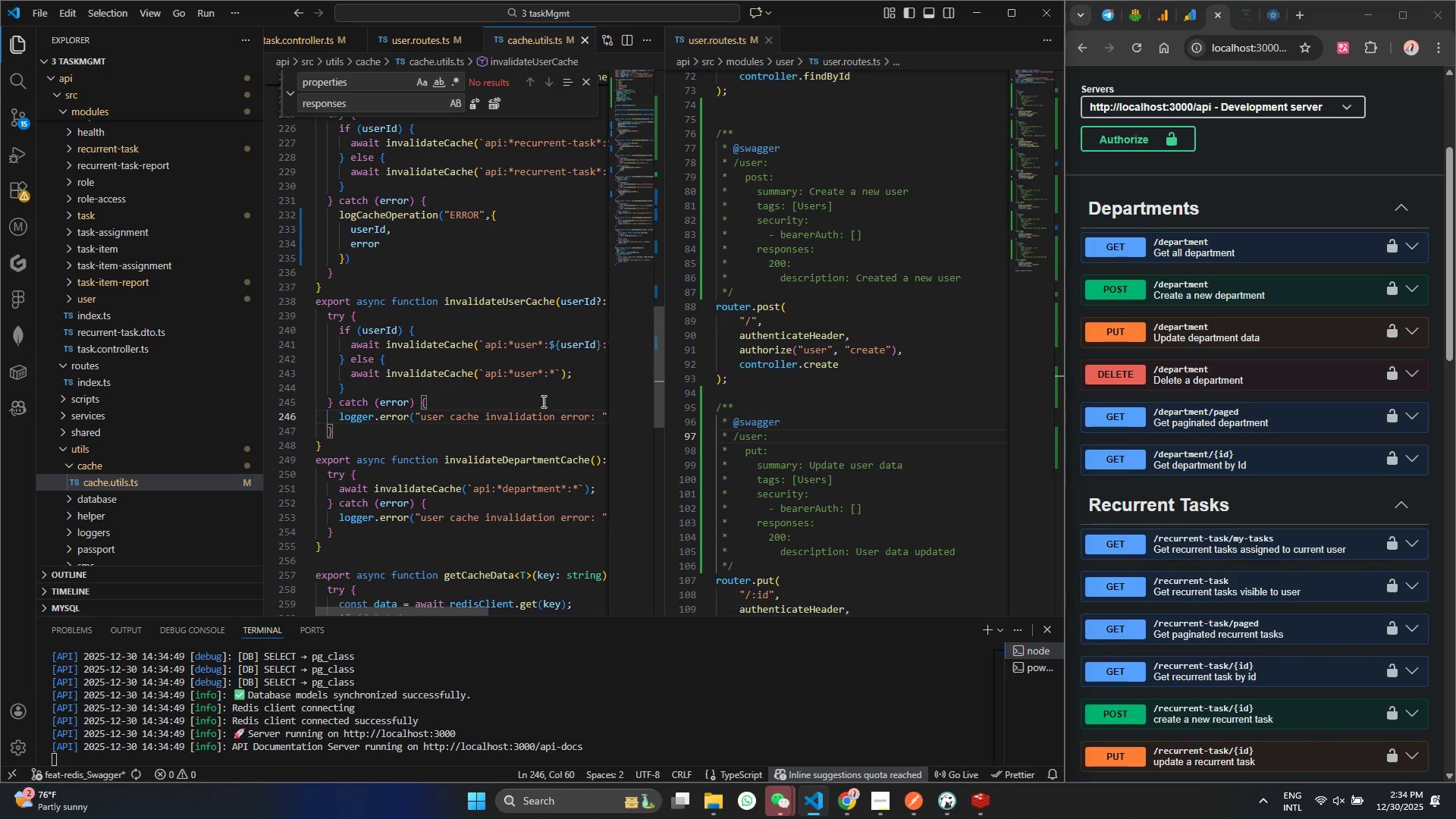 
left_click_drag(start_coordinate=[593, 413], to_coordinate=[246, 410])
 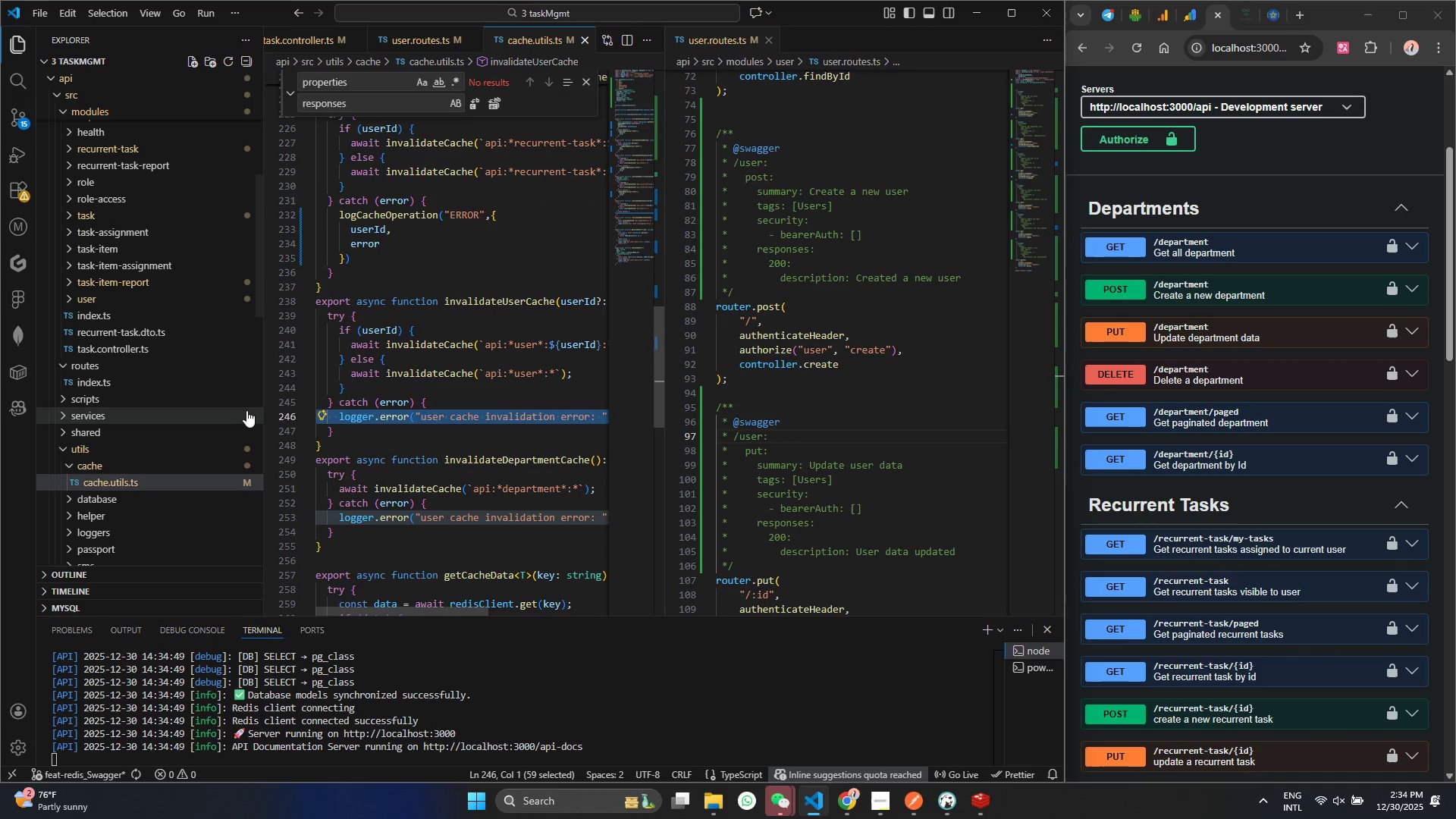 
key(Control+V)
 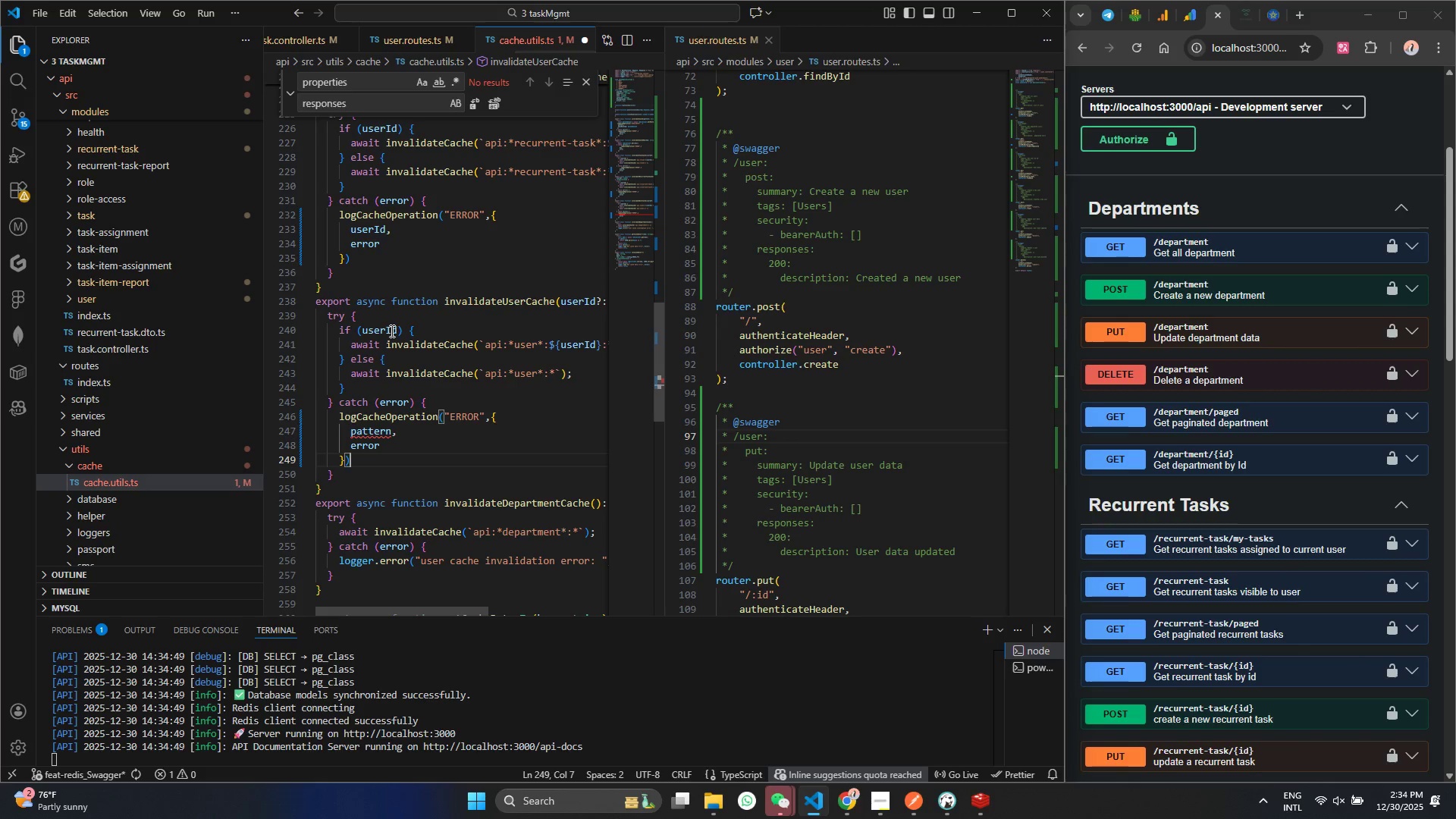 
double_click([384, 328])
 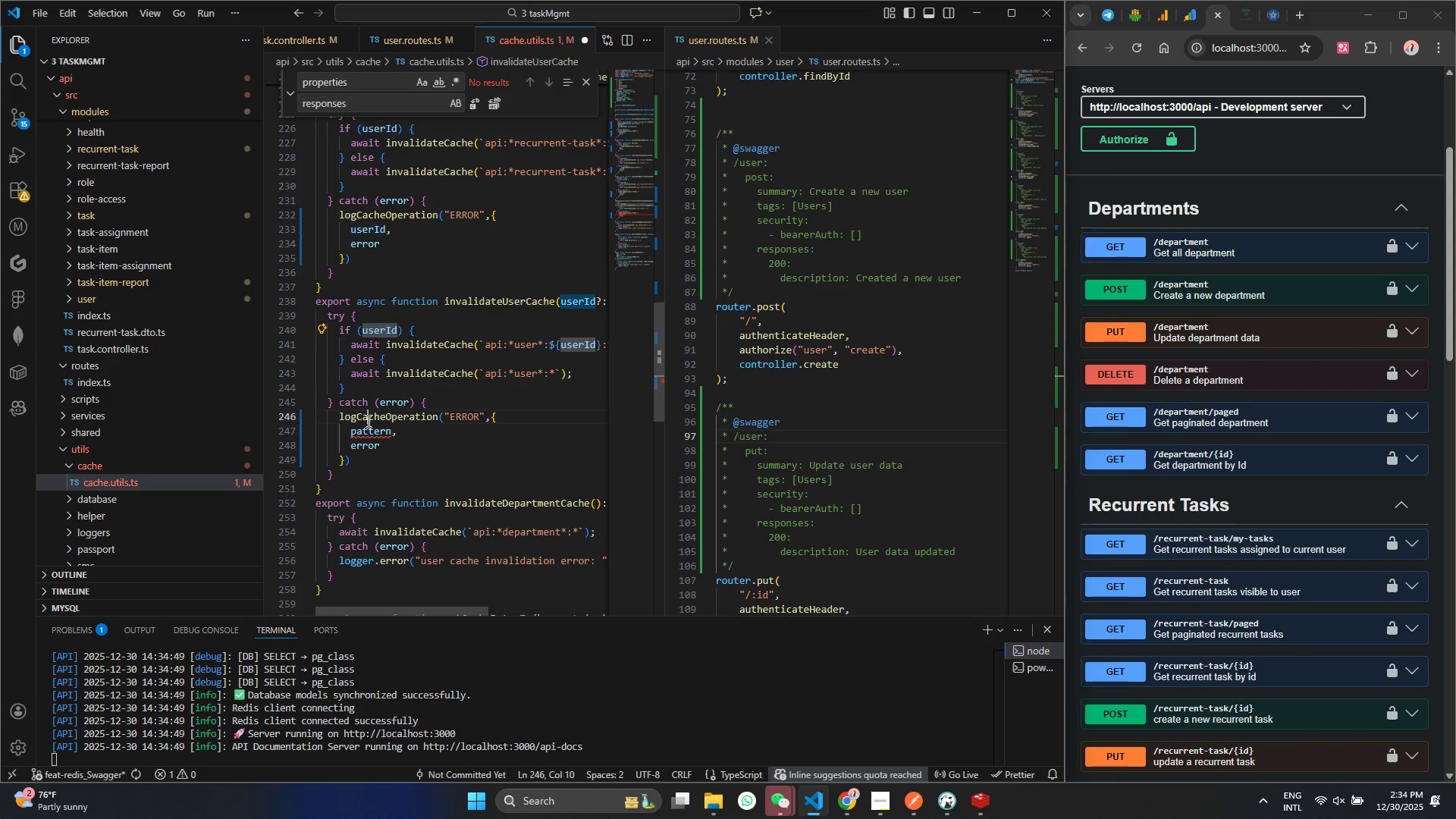 
double_click([368, 429])
 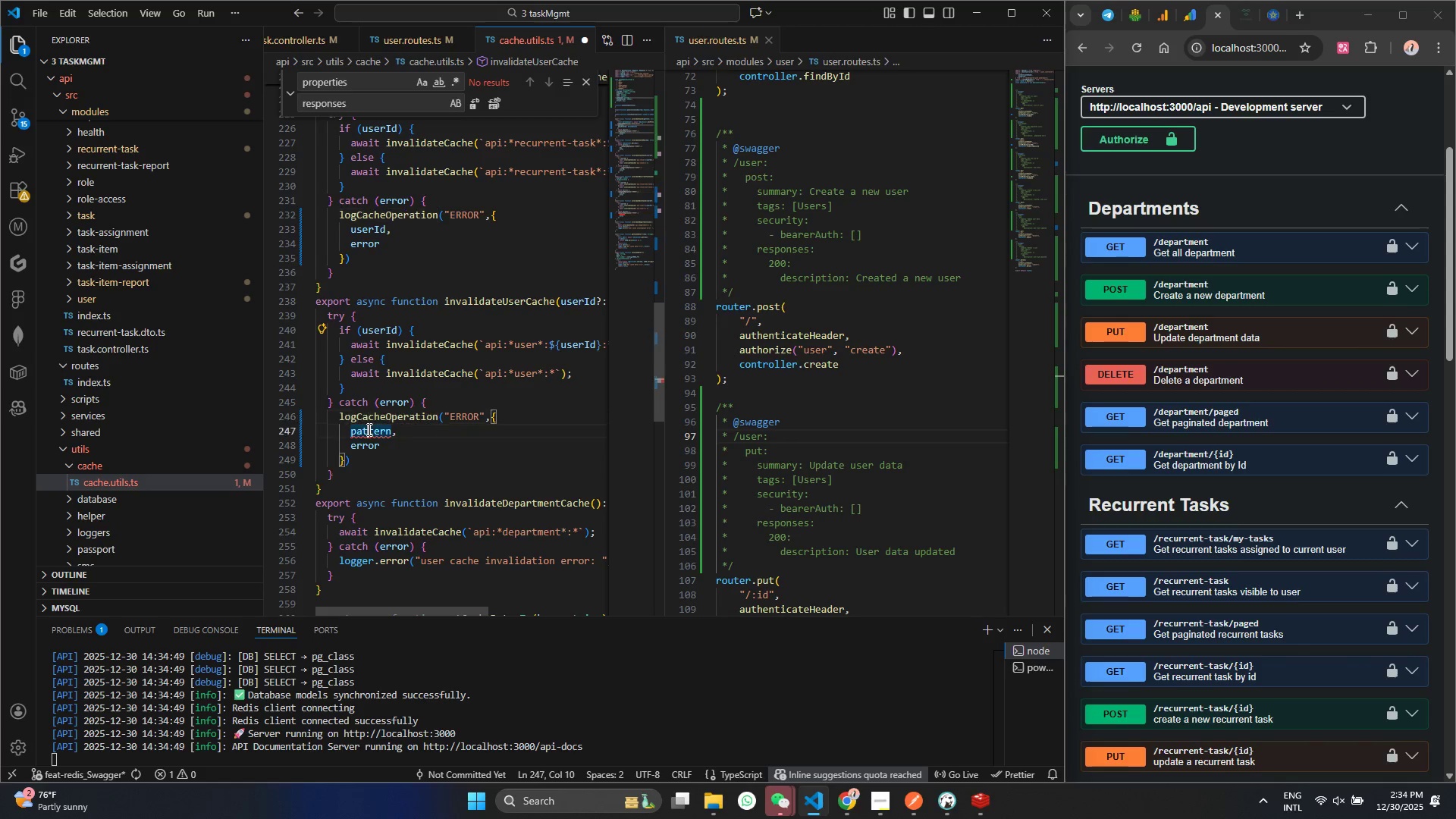 
triple_click([368, 429])
 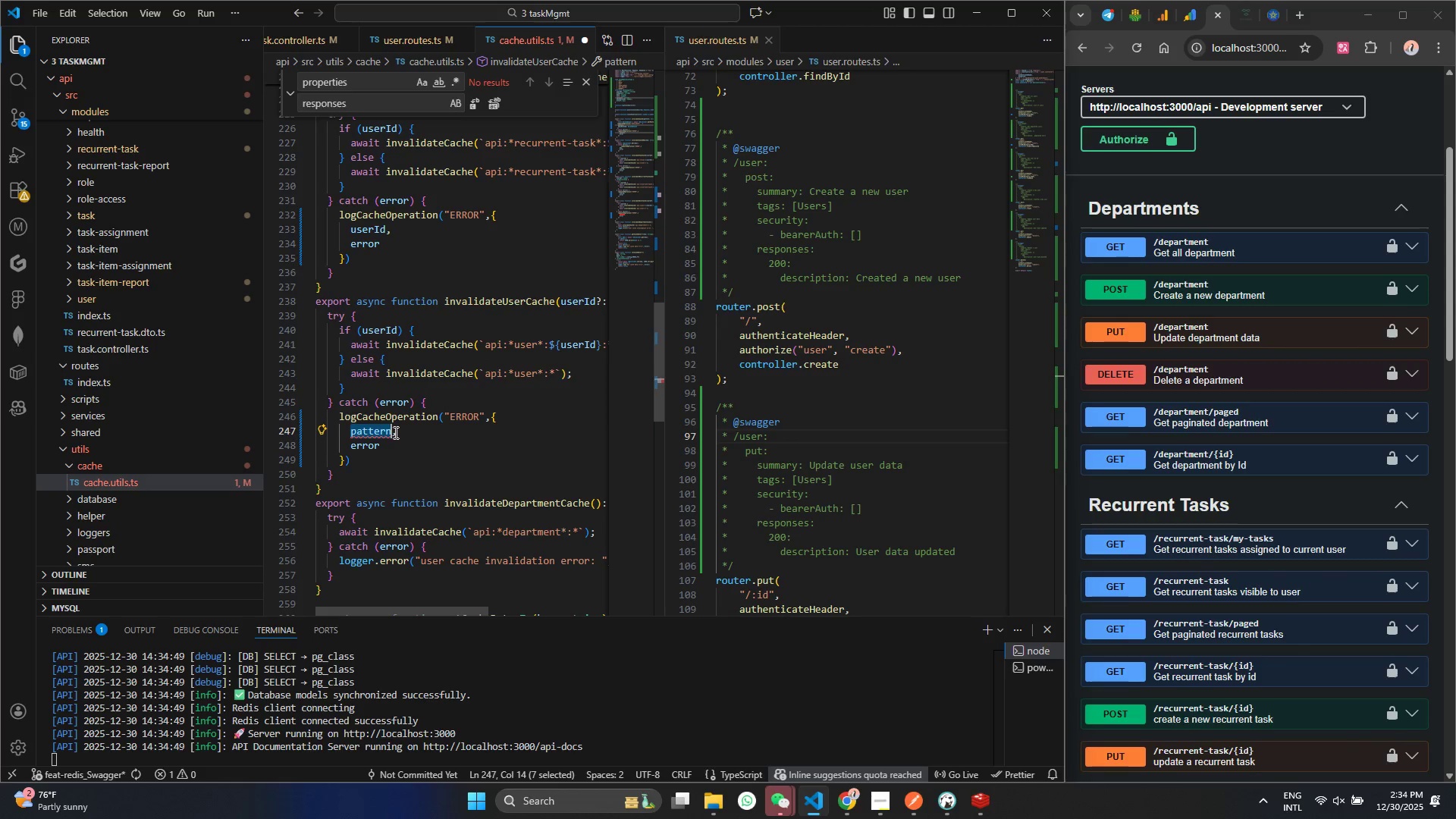 
type(us)
 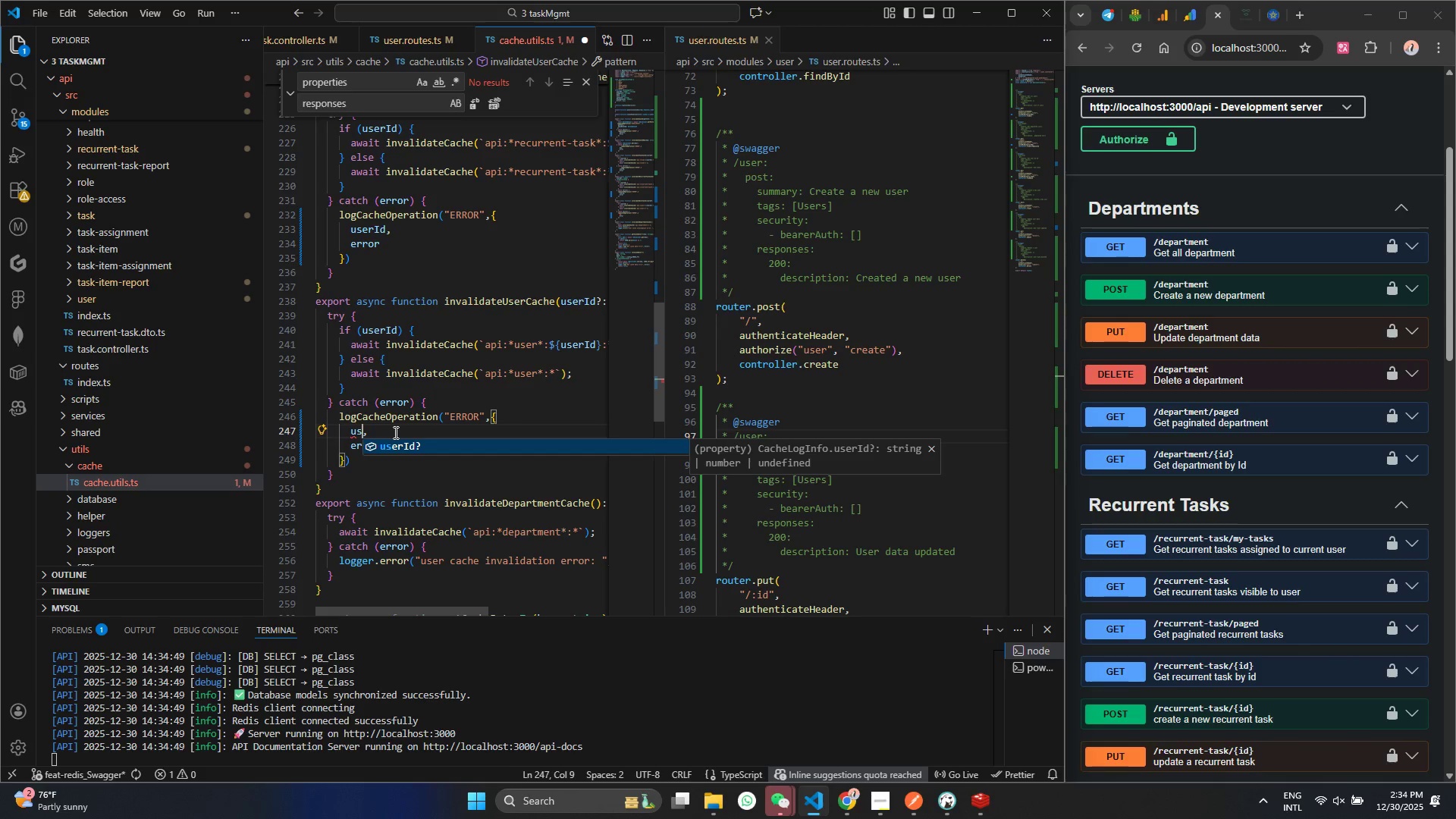 
key(Enter)
 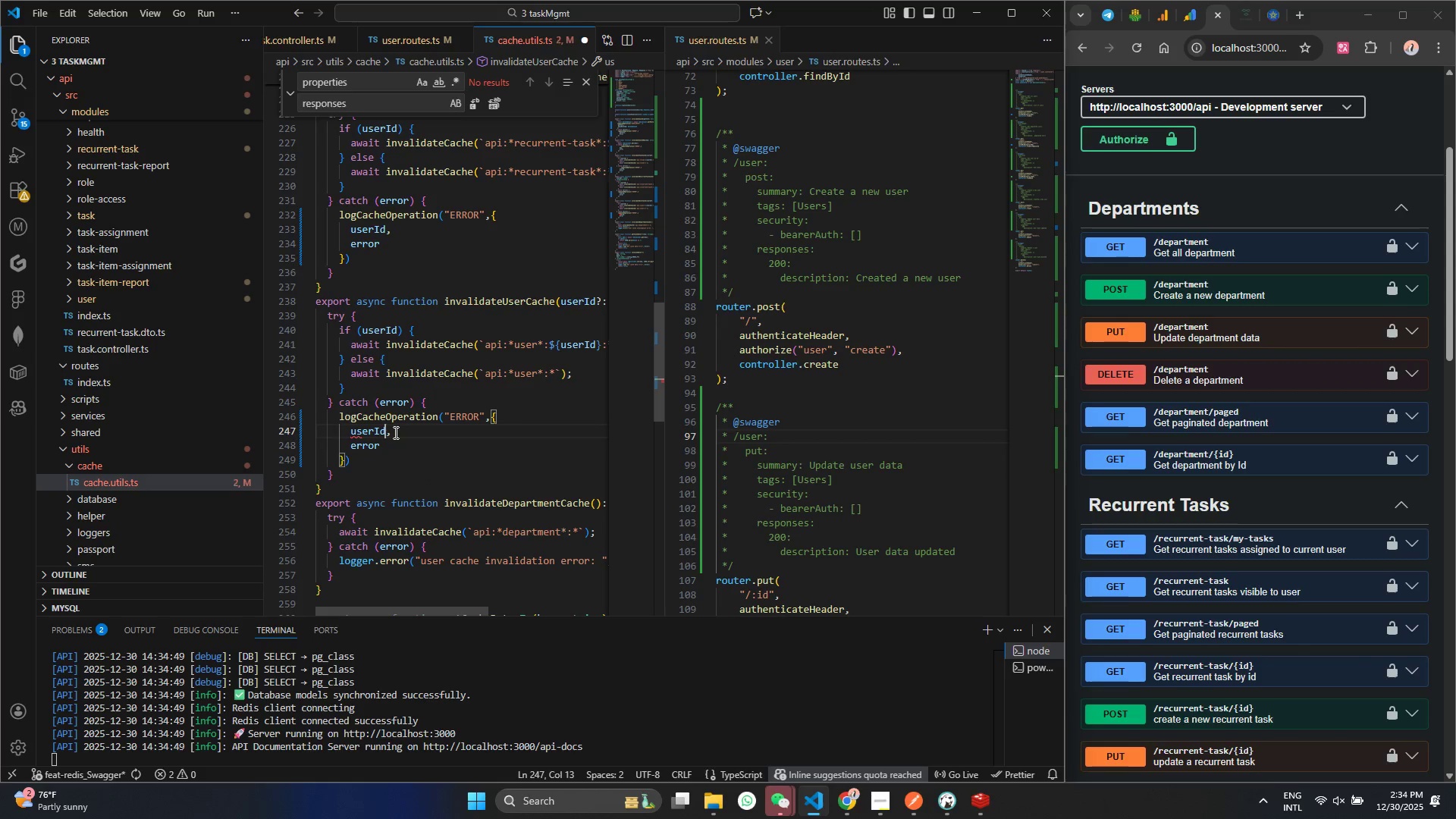 
key(Control+ControlLeft)
 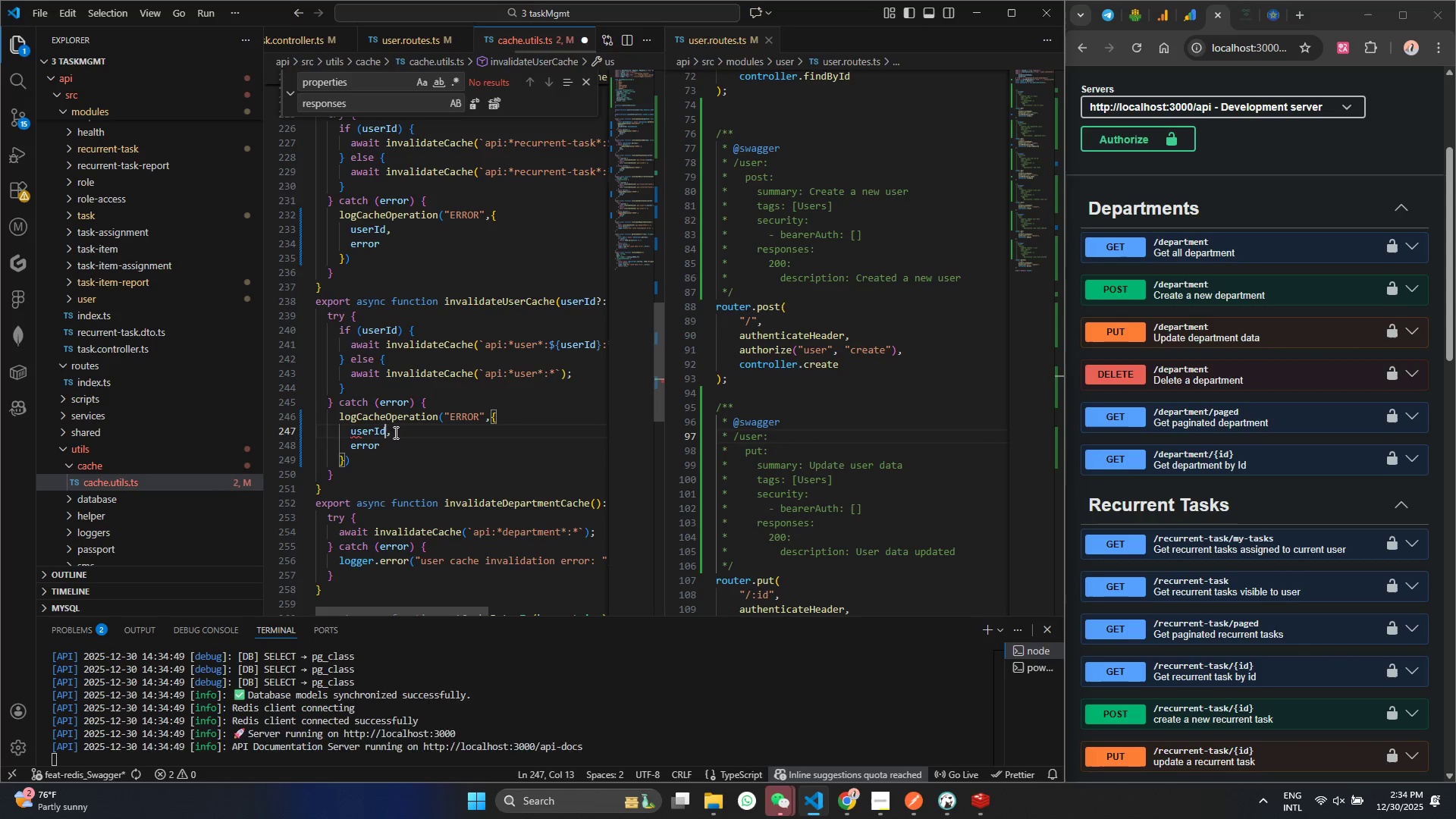 
key(Control+S)
 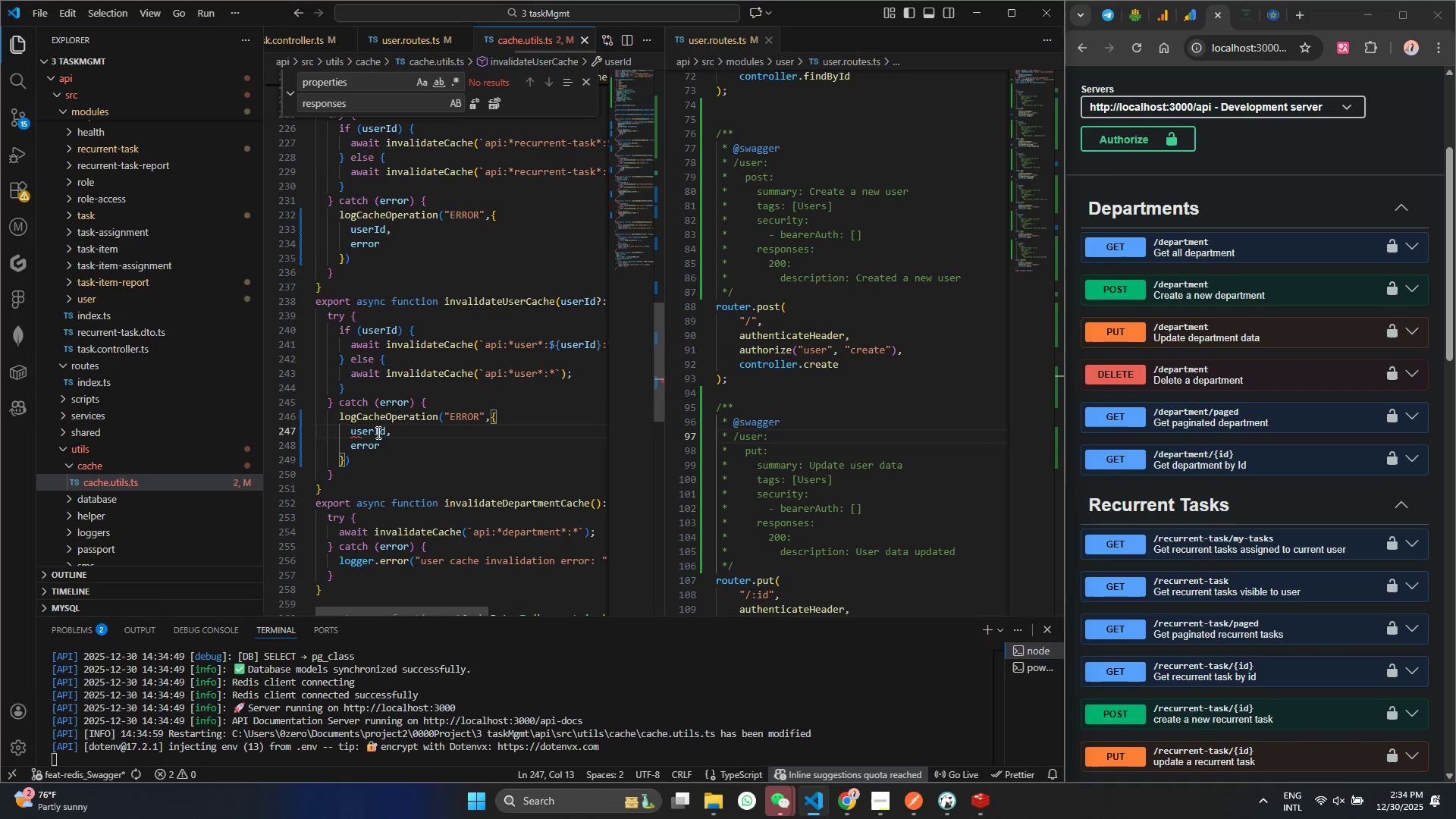 
scroll: coordinate [485, 464], scroll_direction: down, amount: 2.0
 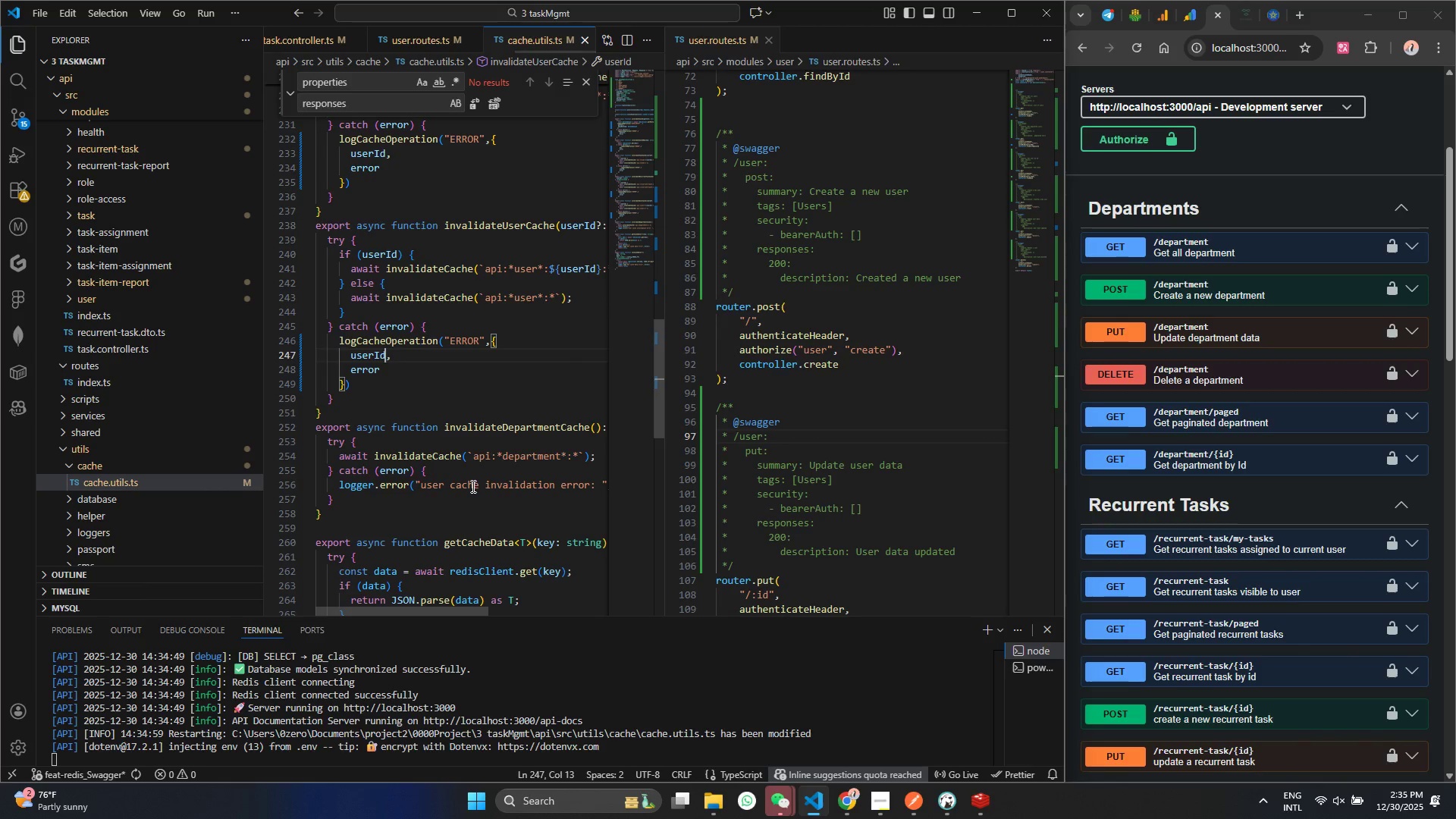 
double_click([472, 486])
 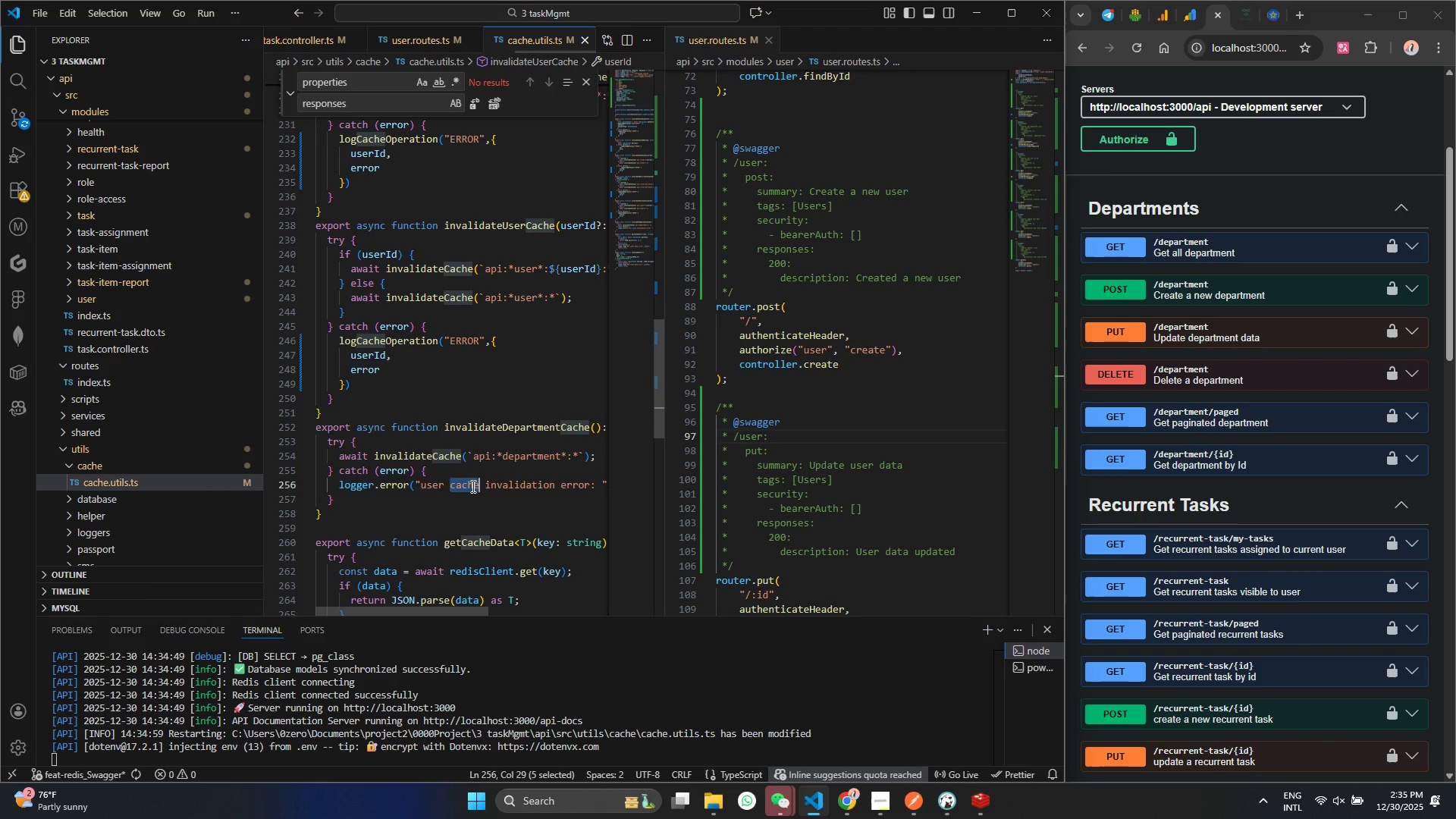 
triple_click([472, 486])
 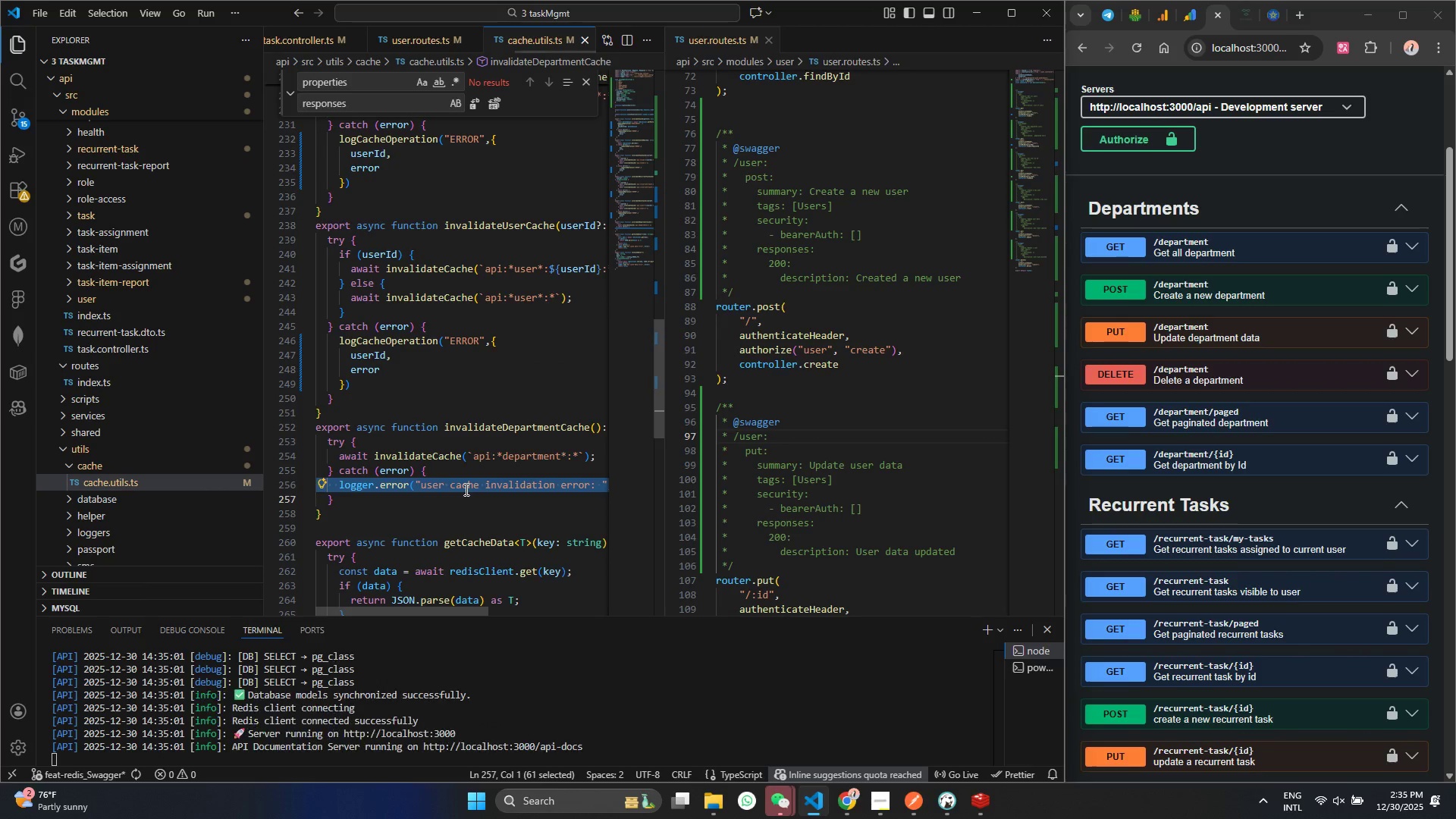 
key(Backspace)
 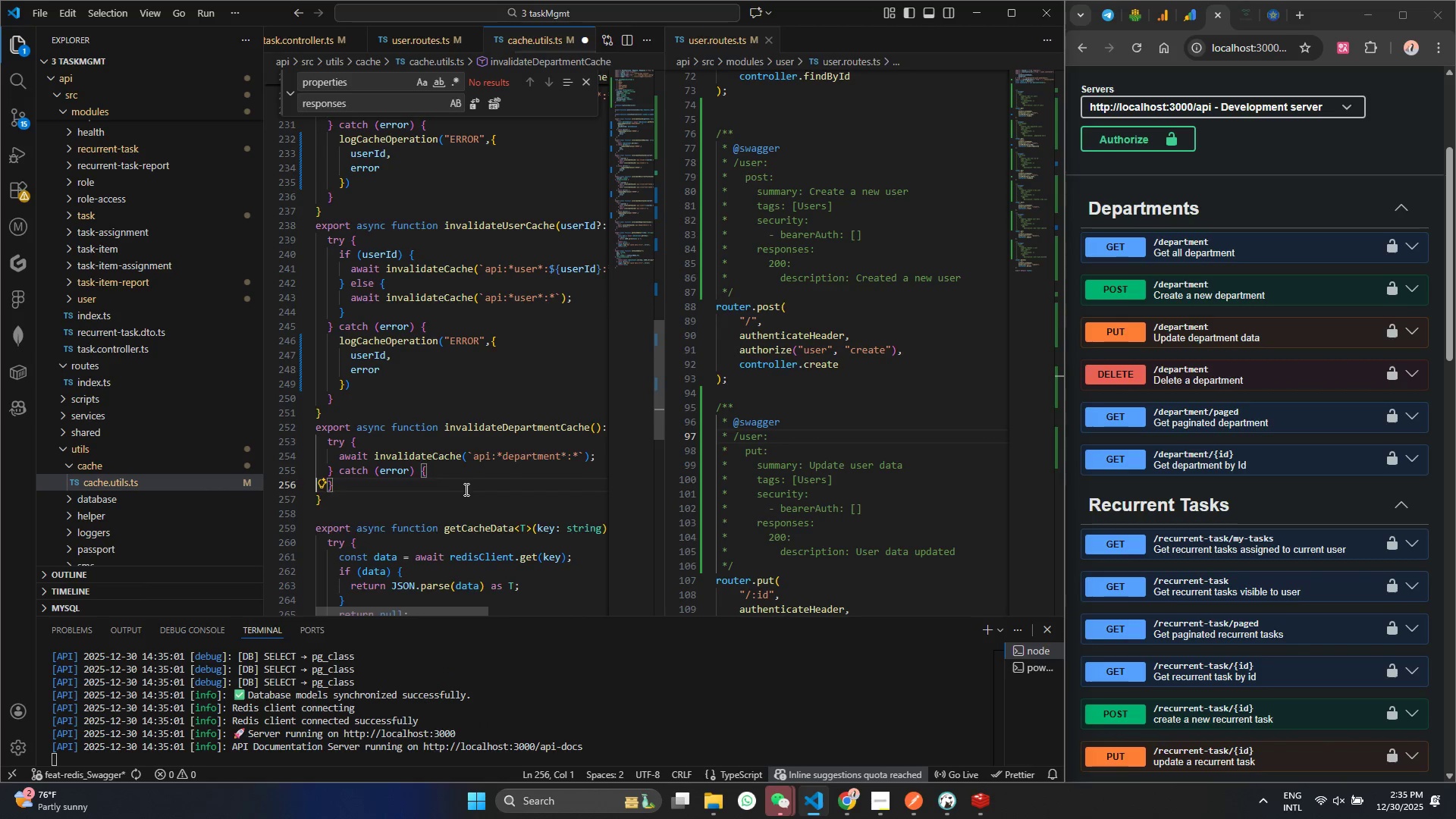 
key(Control+ControlLeft)
 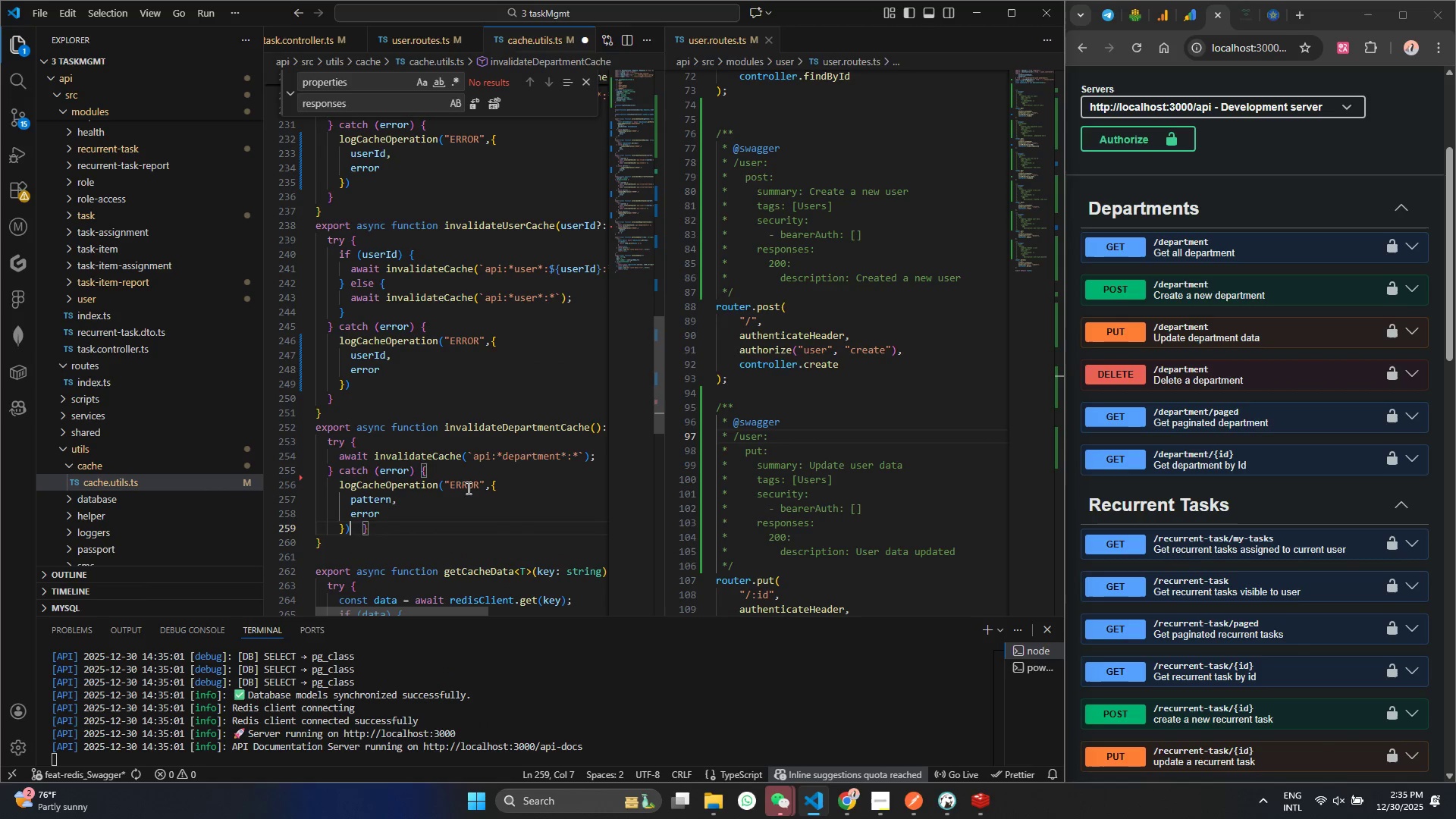 
key(Control+V)
 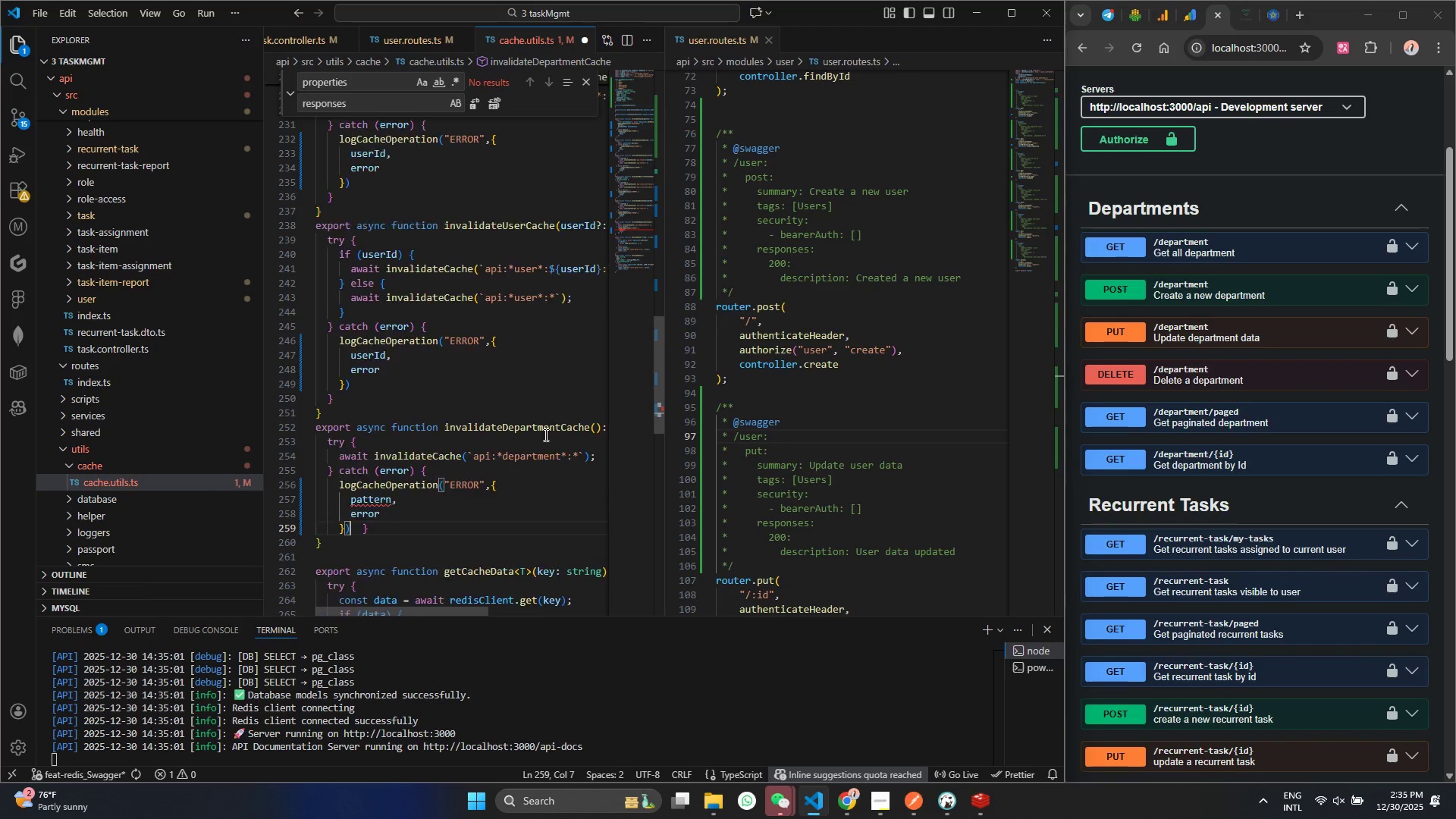 
left_click_drag(start_coordinate=[408, 496], to_coordinate=[268, 500])
 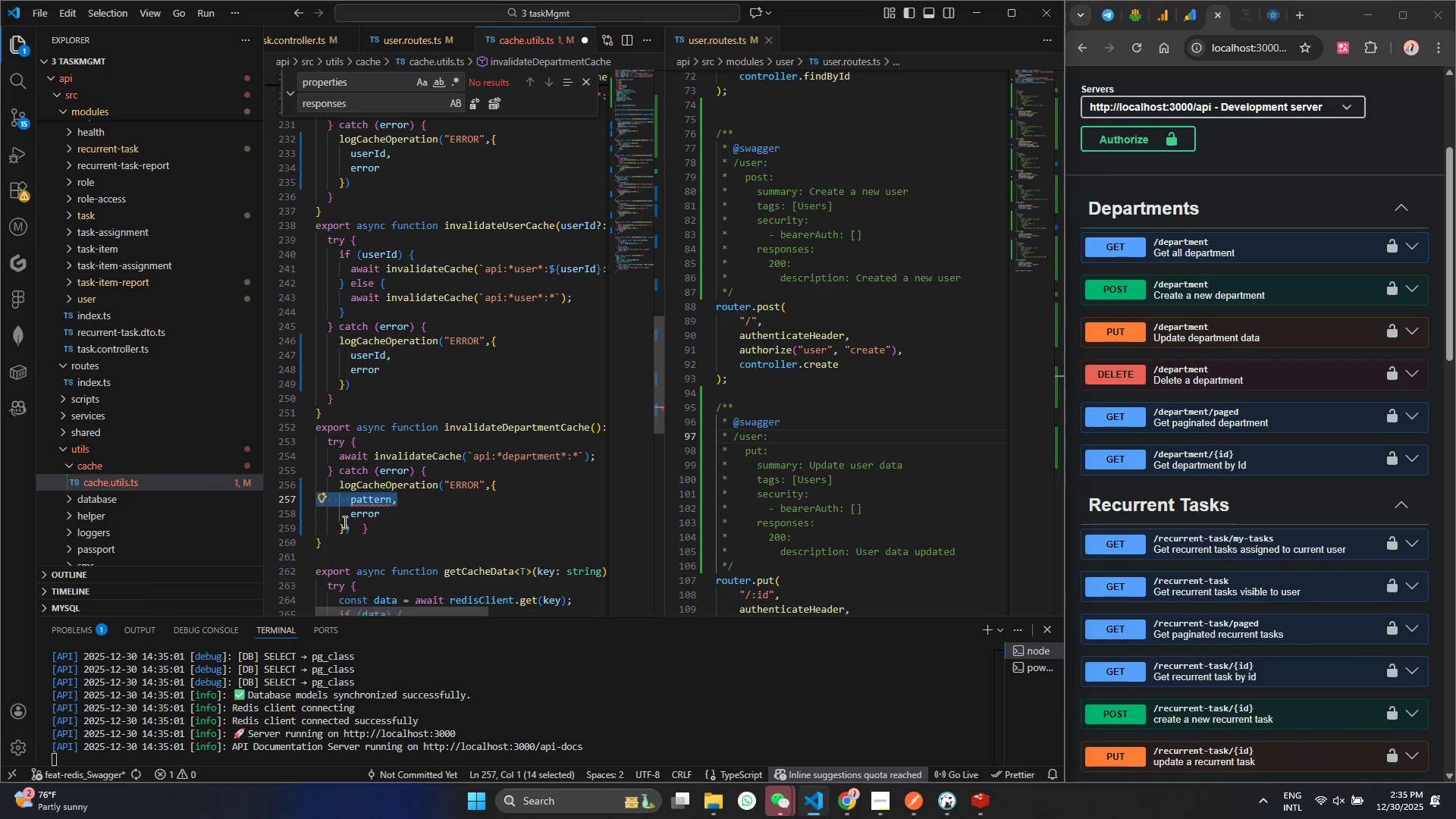 
key(Equal)
 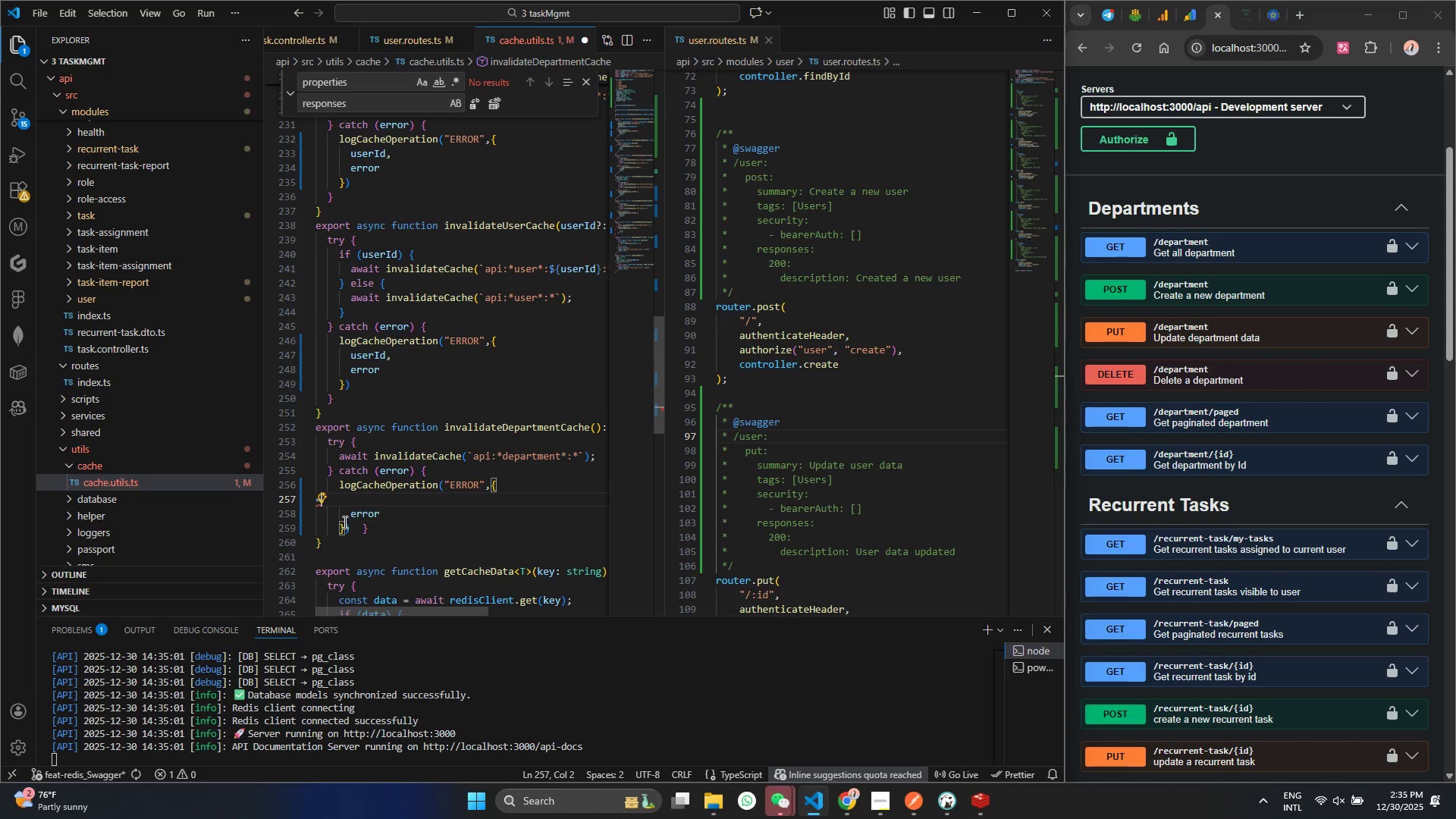 
key(Backspace)
 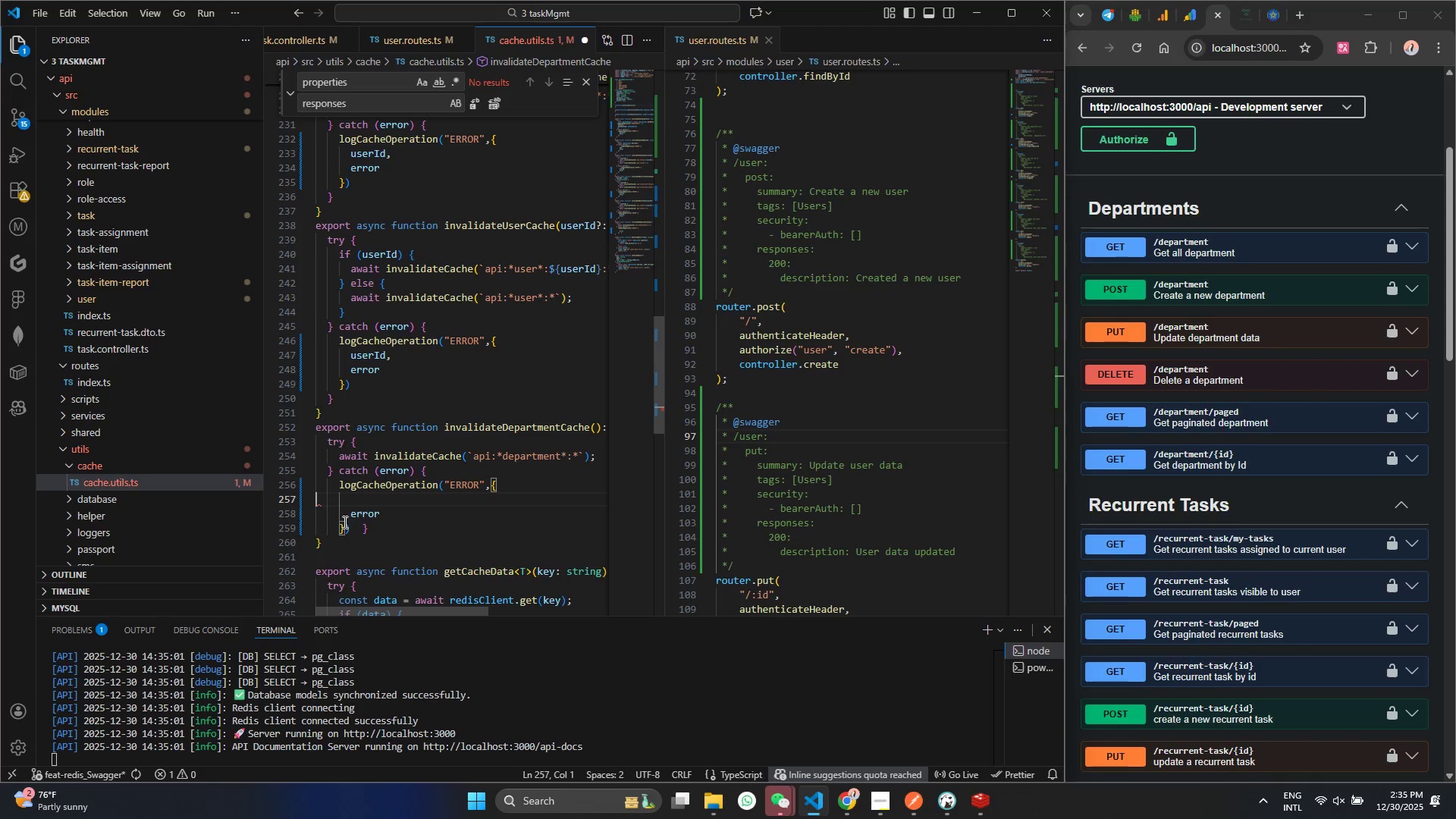 
key(Backspace)
 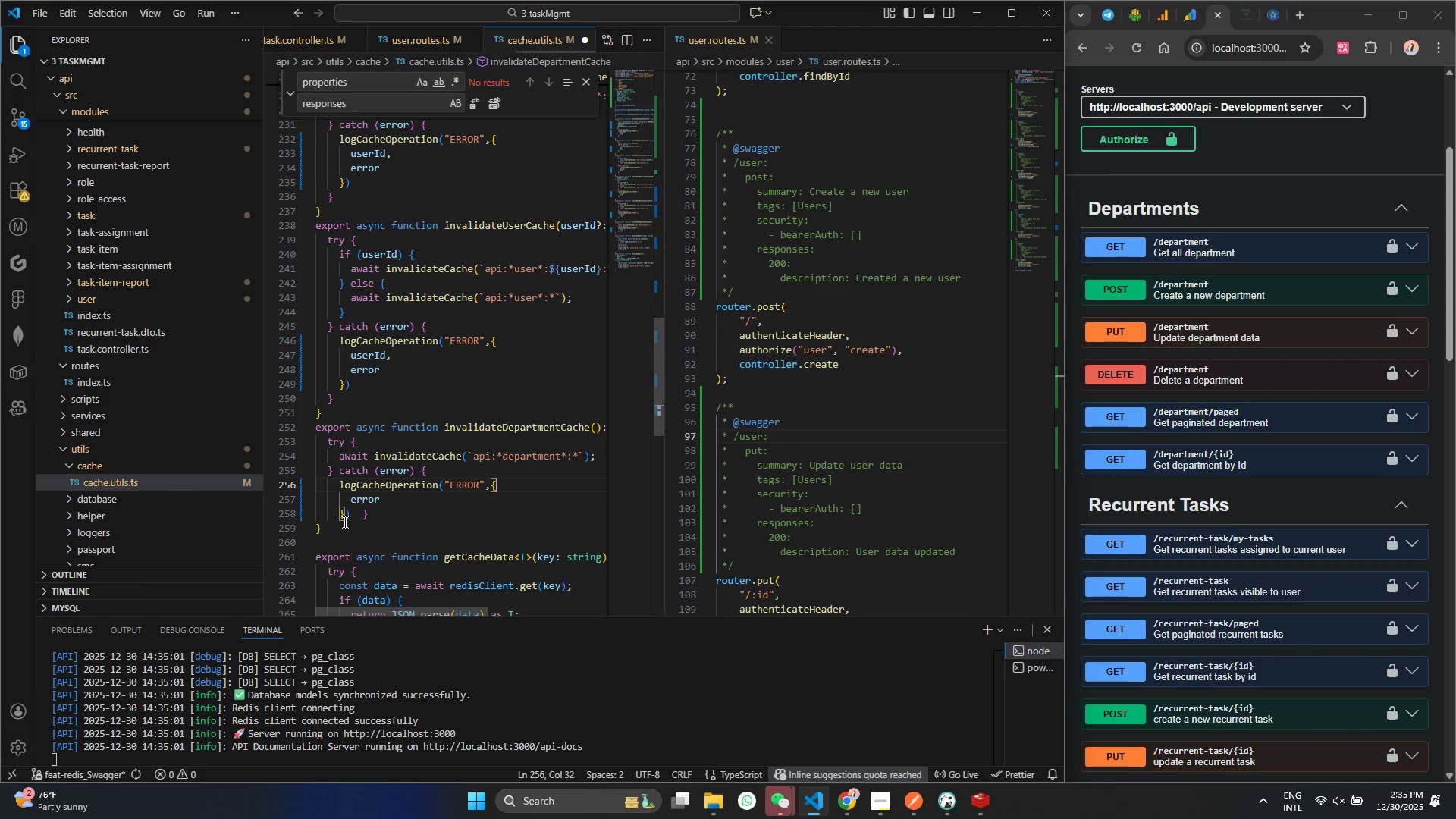 
key(Control+ControlLeft)
 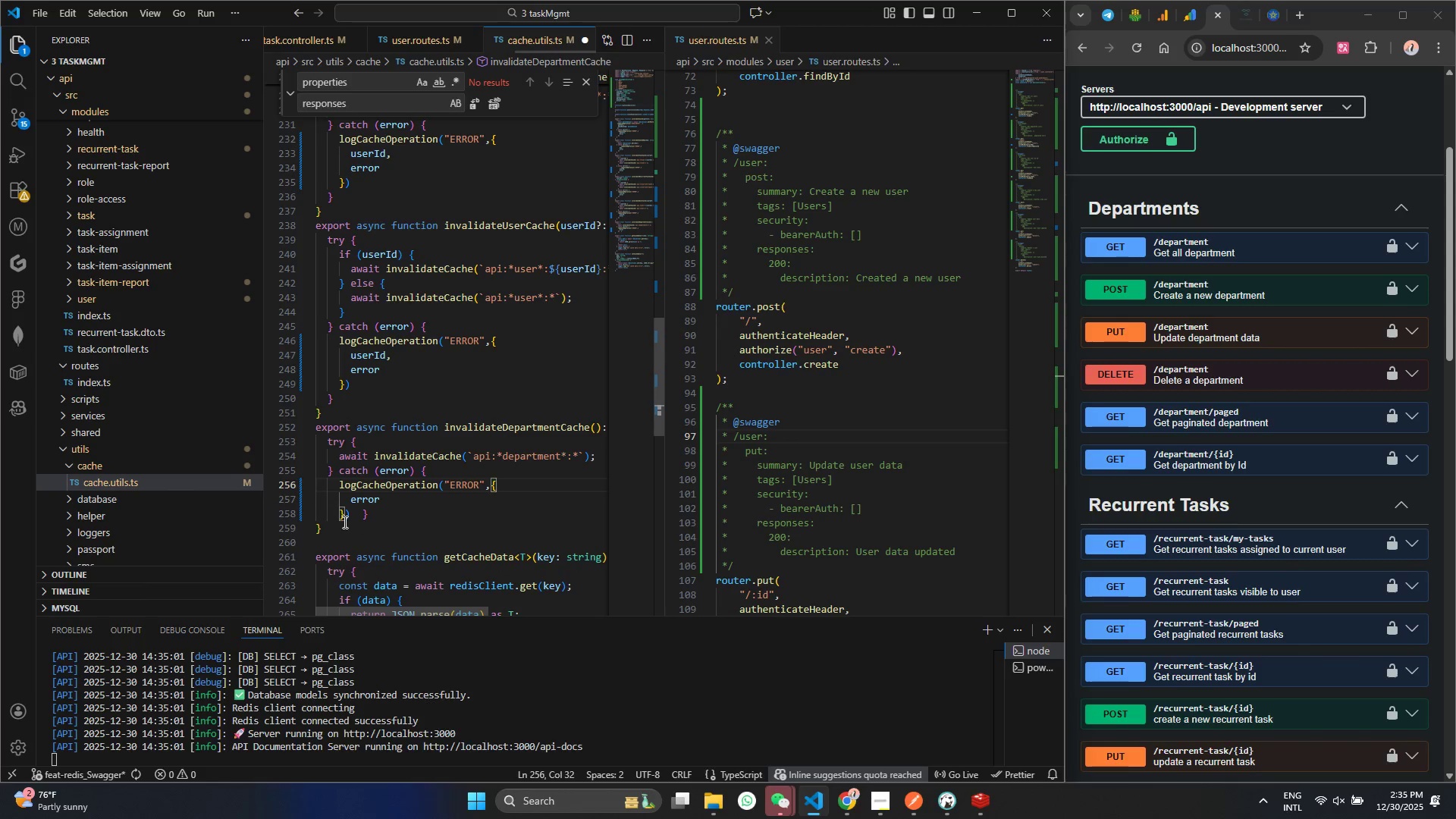 
key(Control+S)
 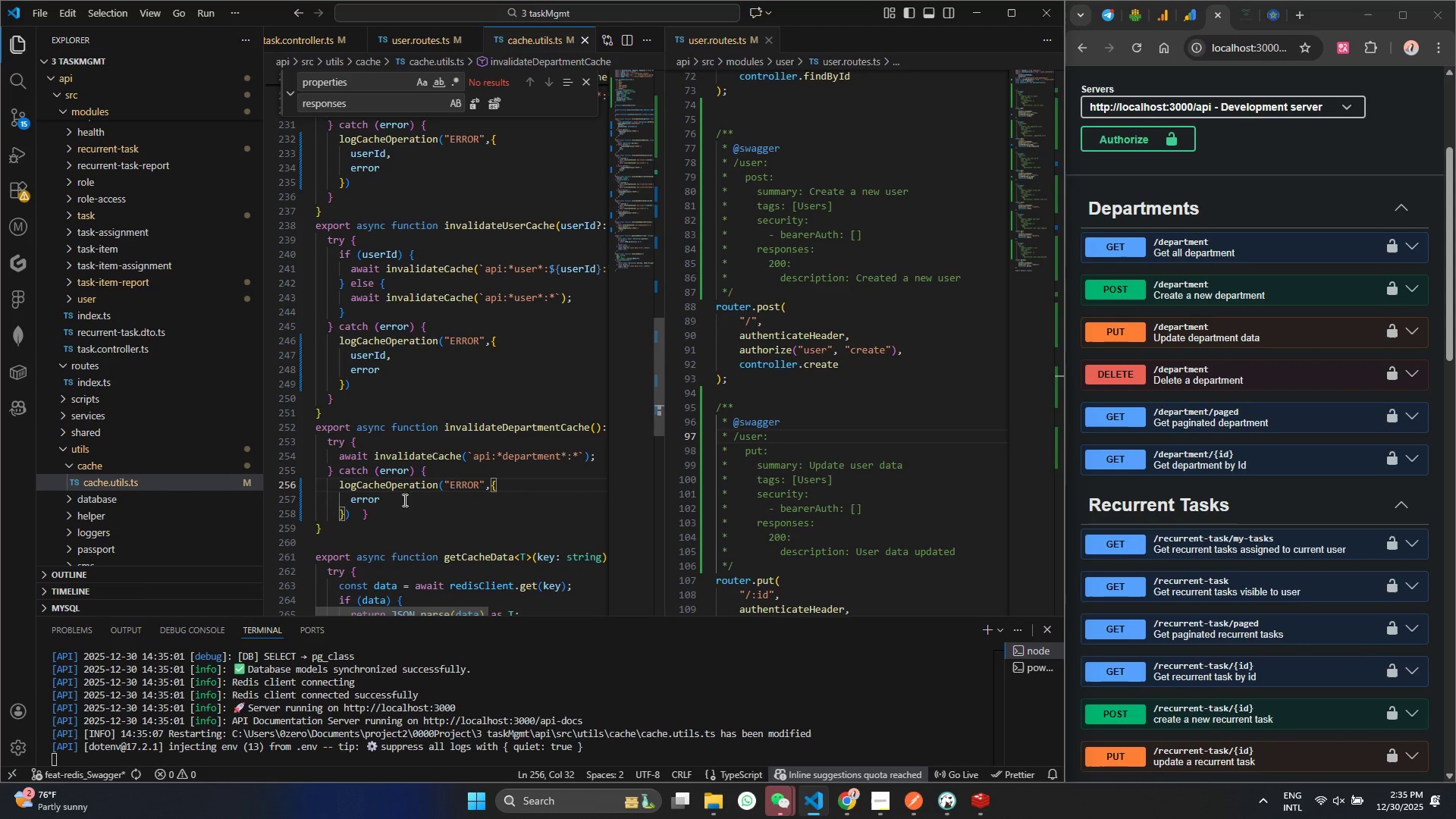 
scroll: coordinate [441, 491], scroll_direction: down, amount: 5.0
 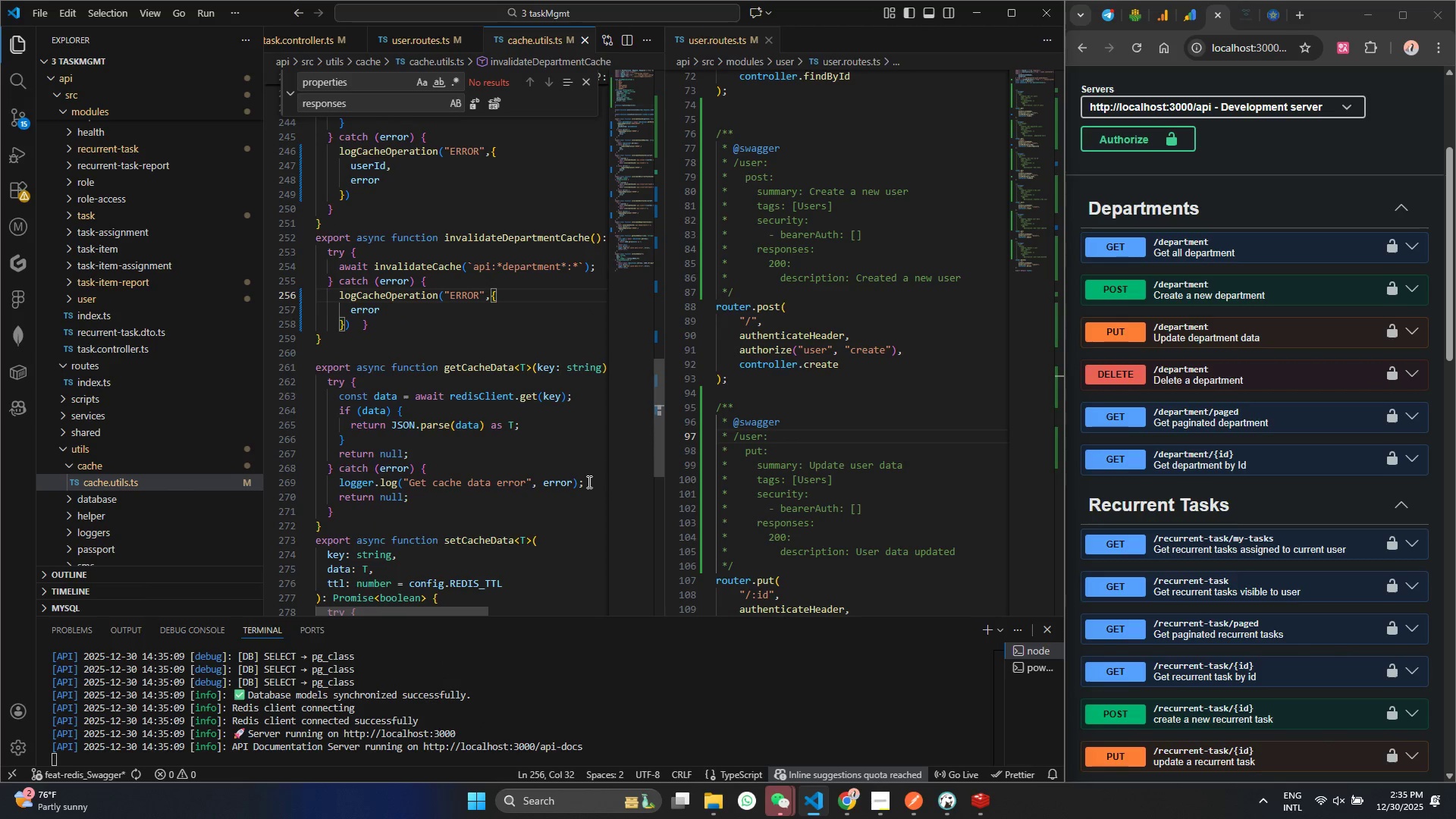 
left_click_drag(start_coordinate=[592, 485], to_coordinate=[240, 484])
 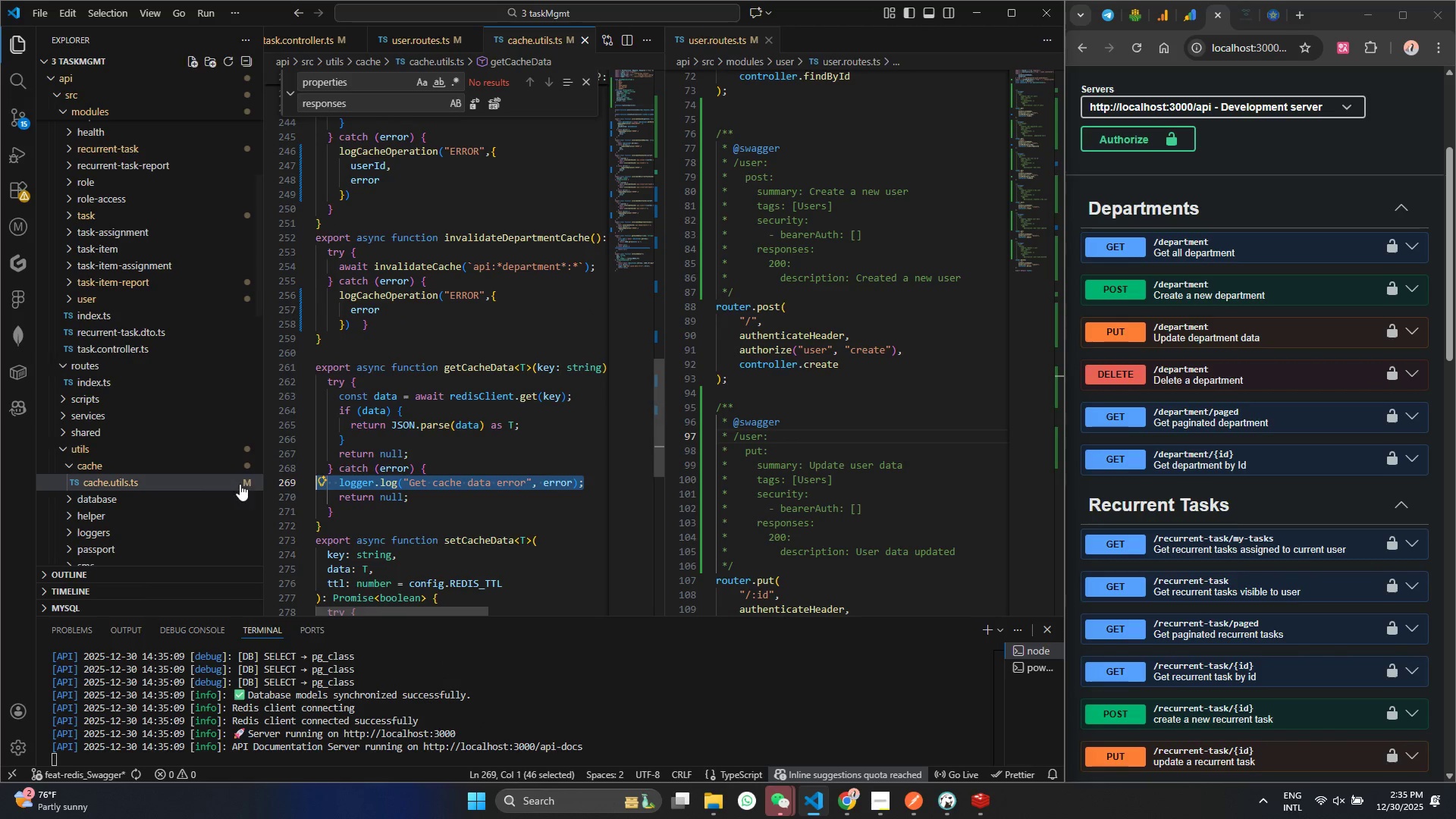 
key(Control+V)
 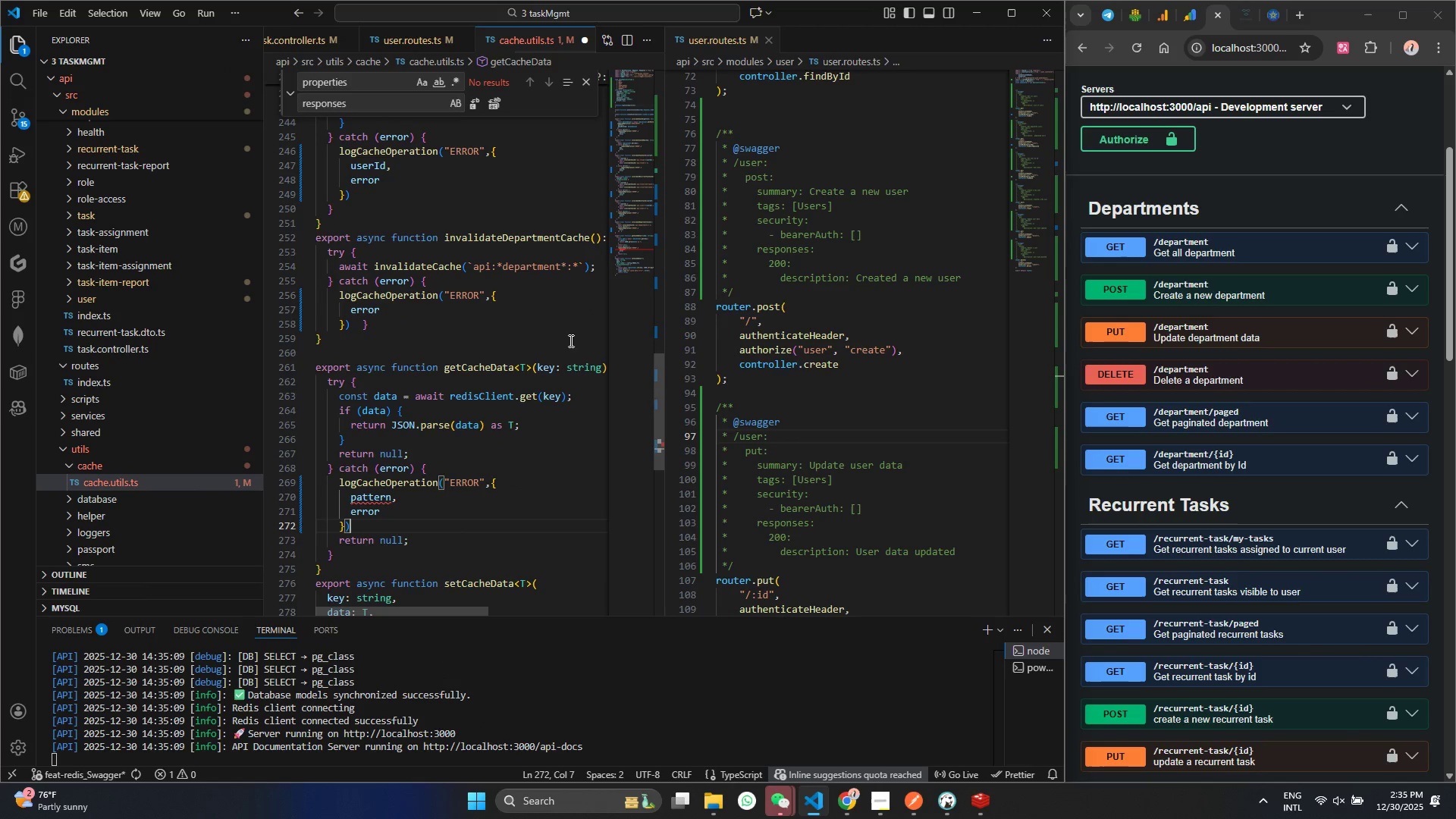 
double_click([551, 366])
 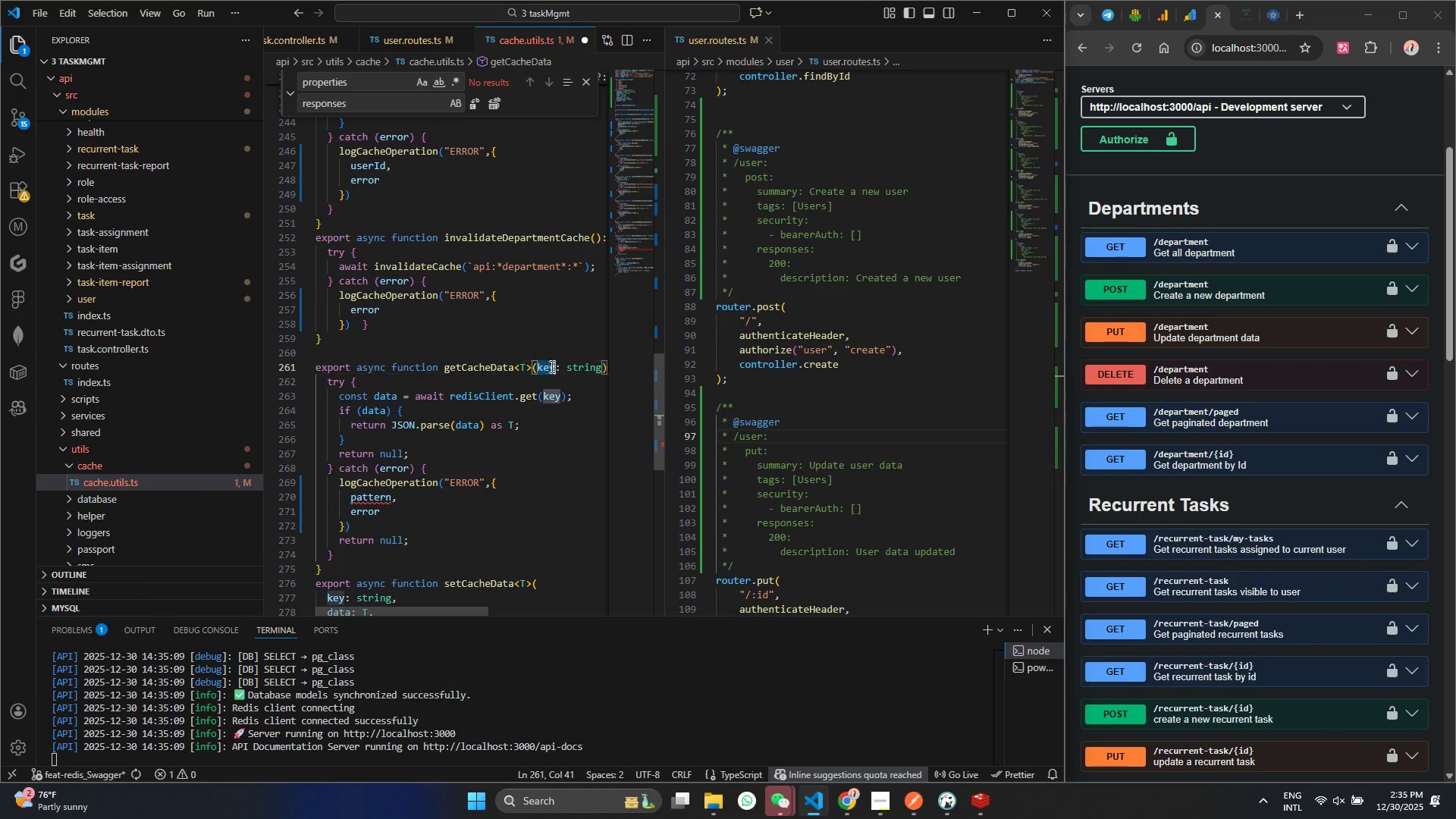 
key(Control+ControlLeft)
 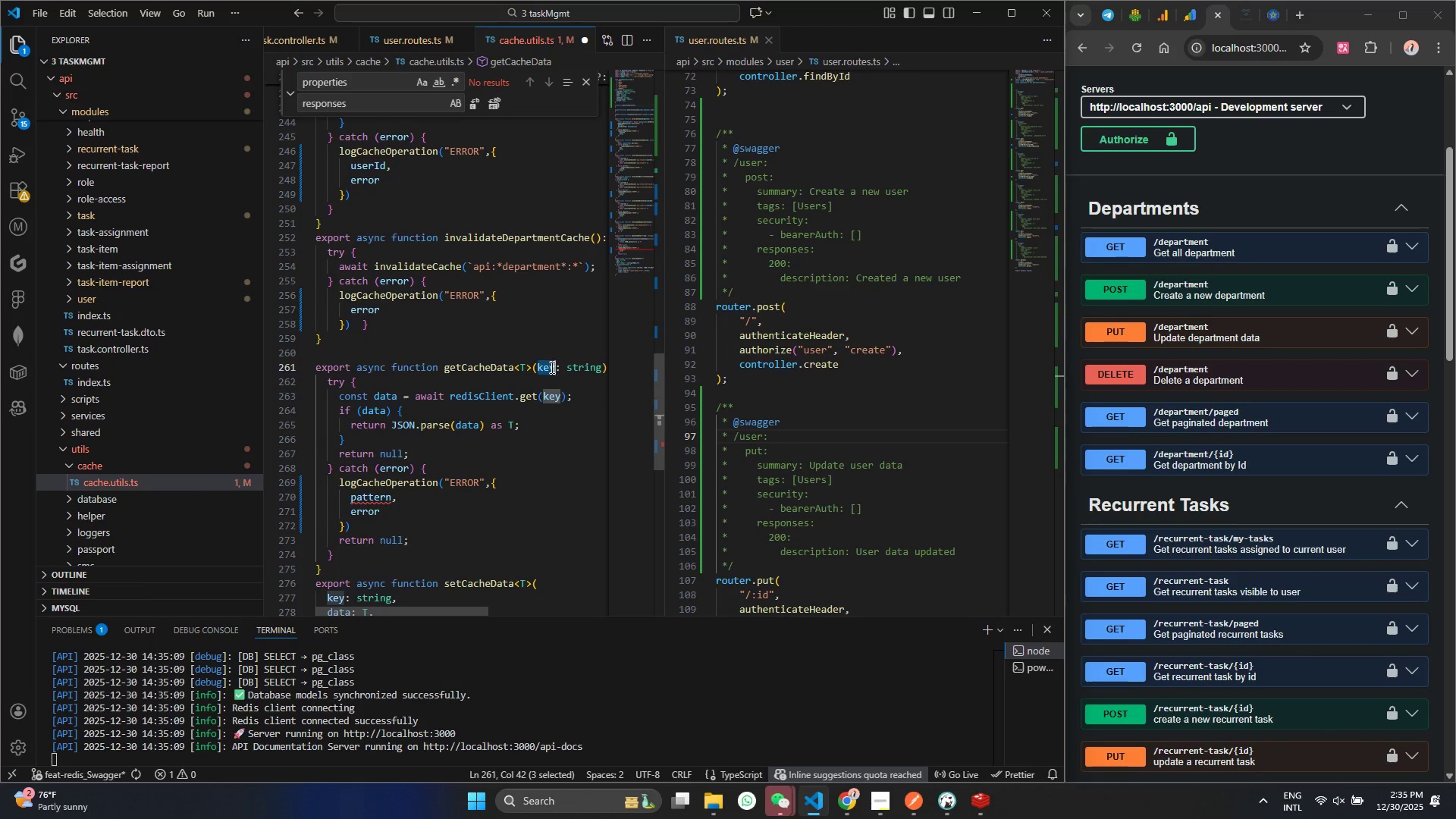 
key(Control+C)
 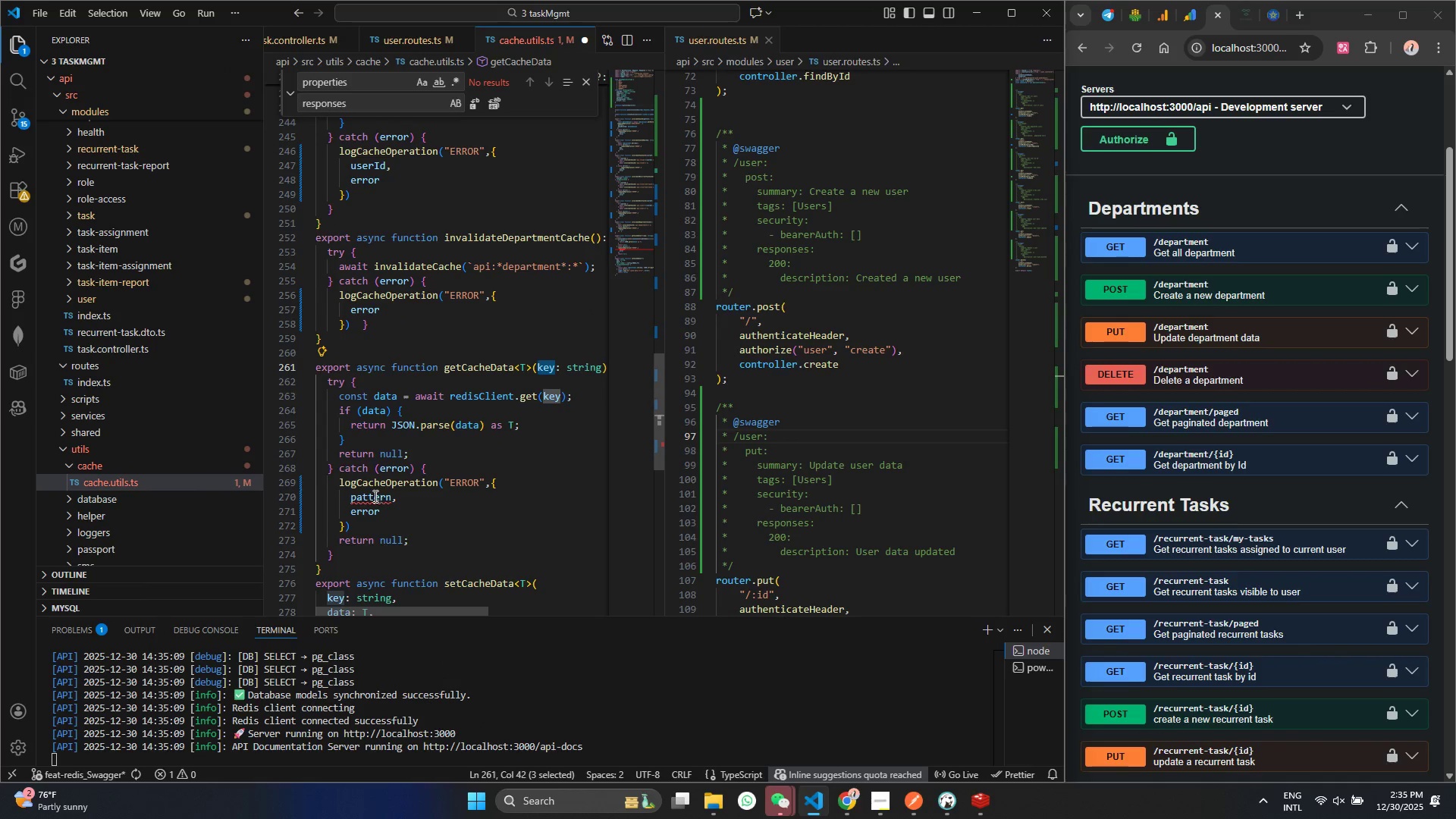 
double_click([374, 496])
 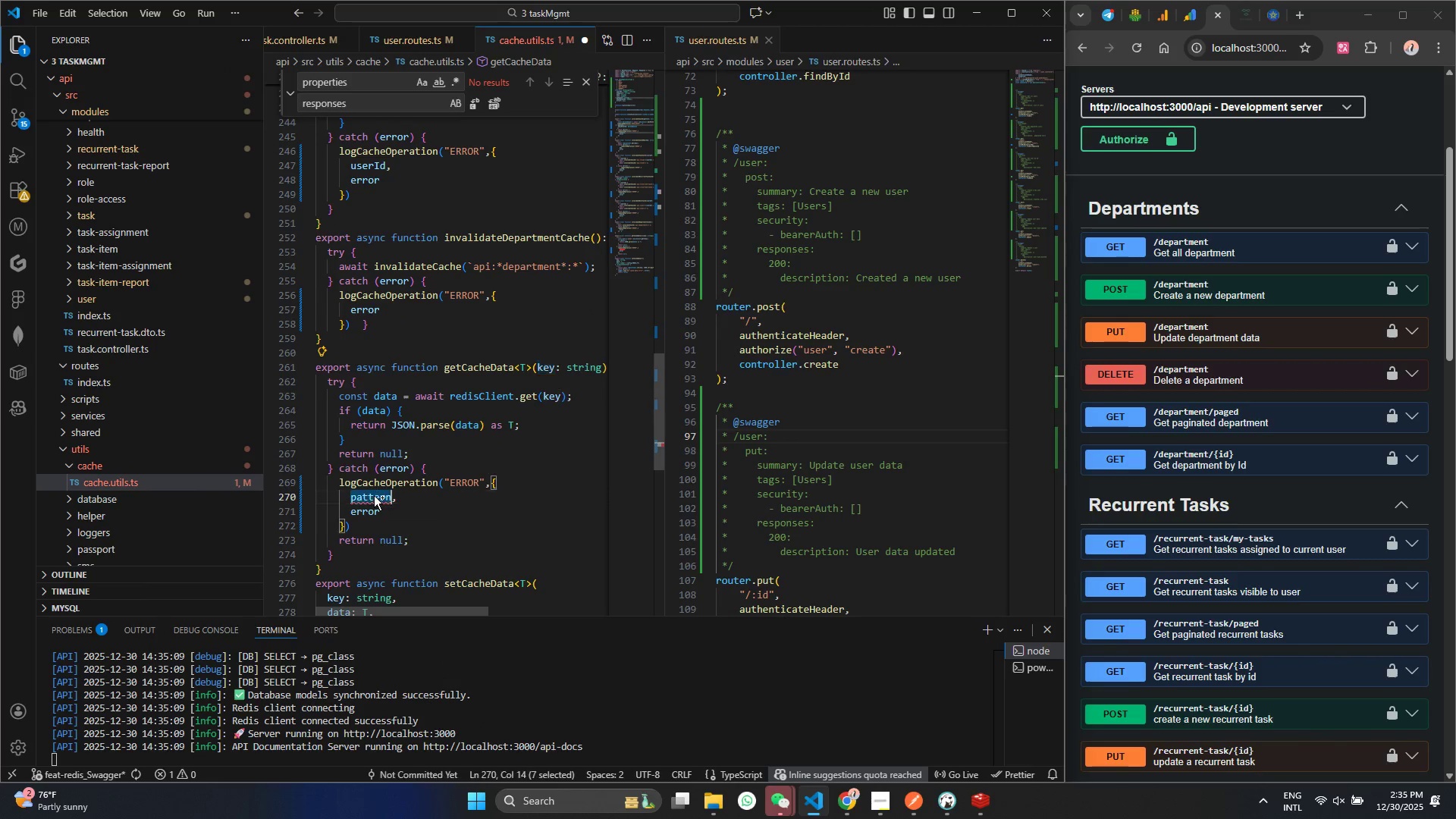 
key(Control+V)
 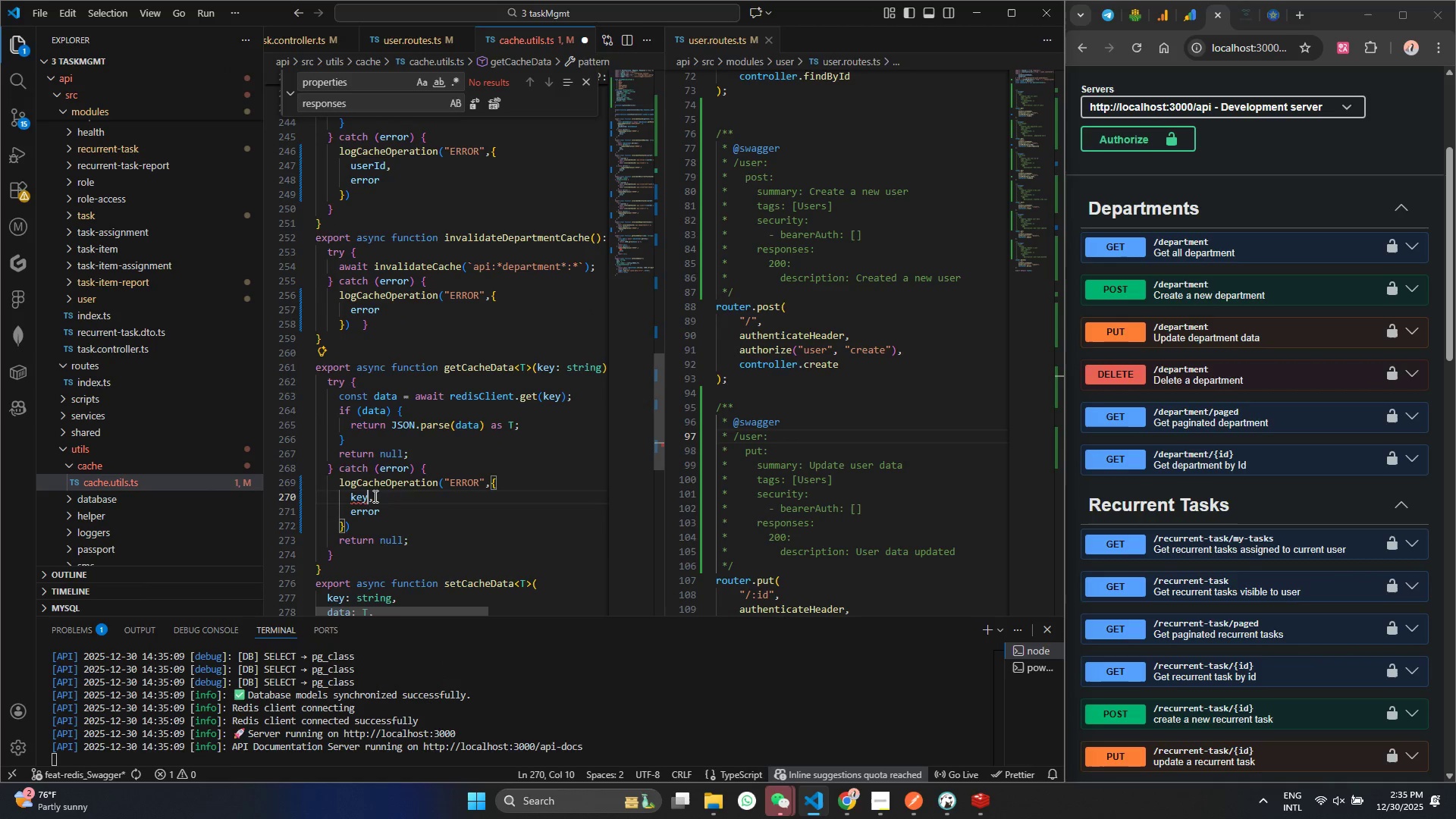 
key(Control+S)
 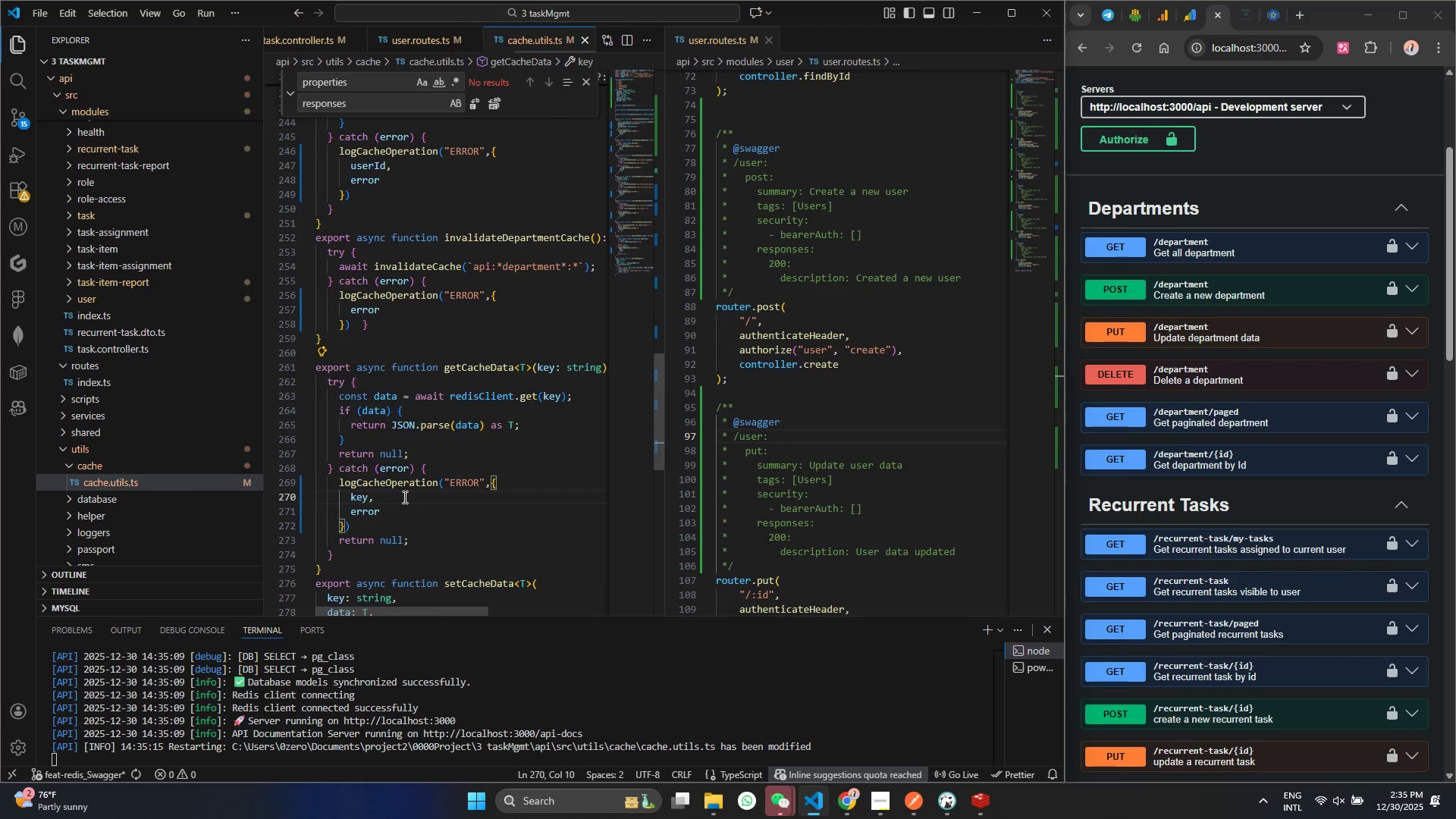 
scroll: coordinate [418, 544], scroll_direction: down, amount: 6.0
 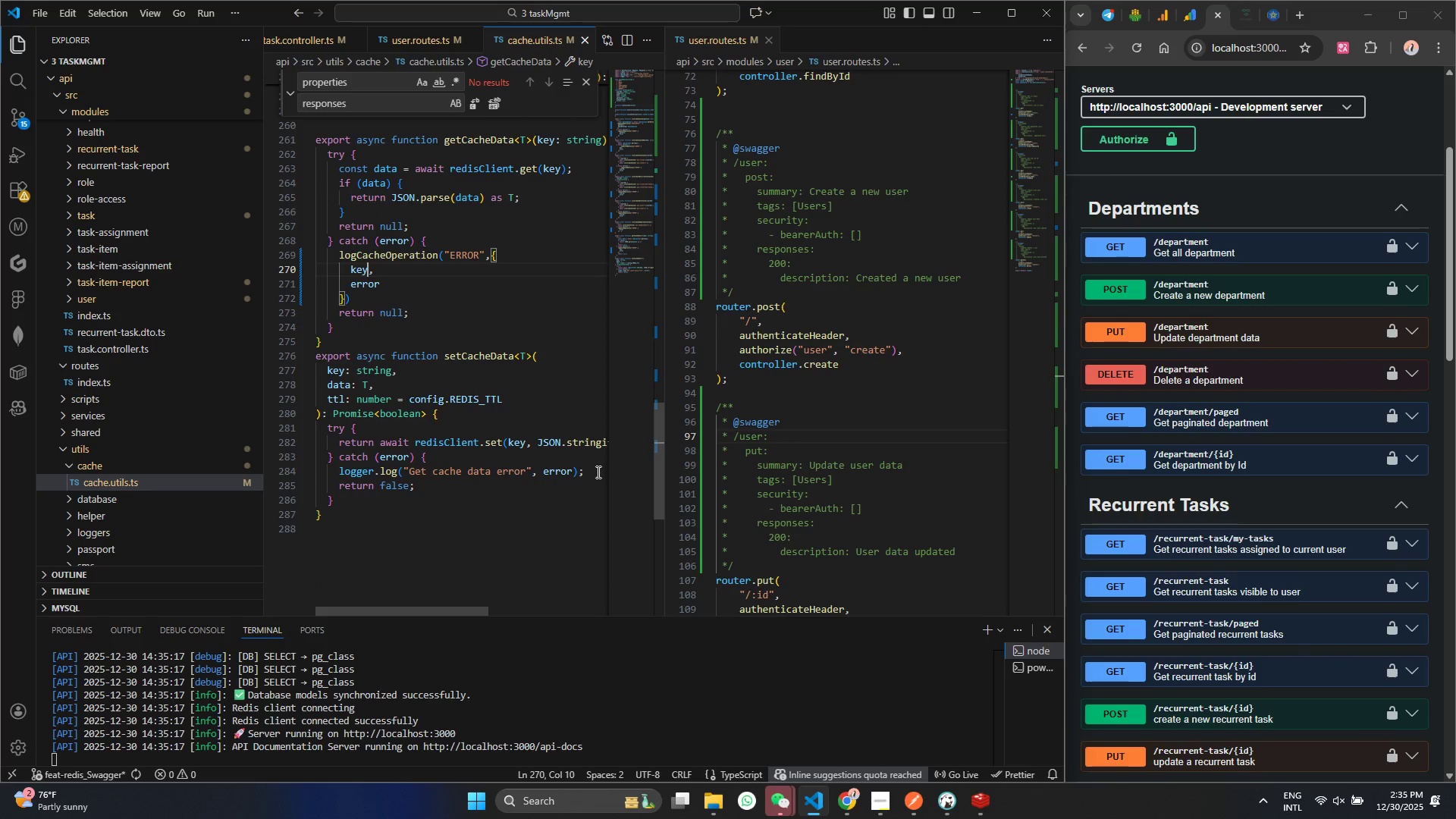 
left_click_drag(start_coordinate=[595, 474], to_coordinate=[259, 476])
 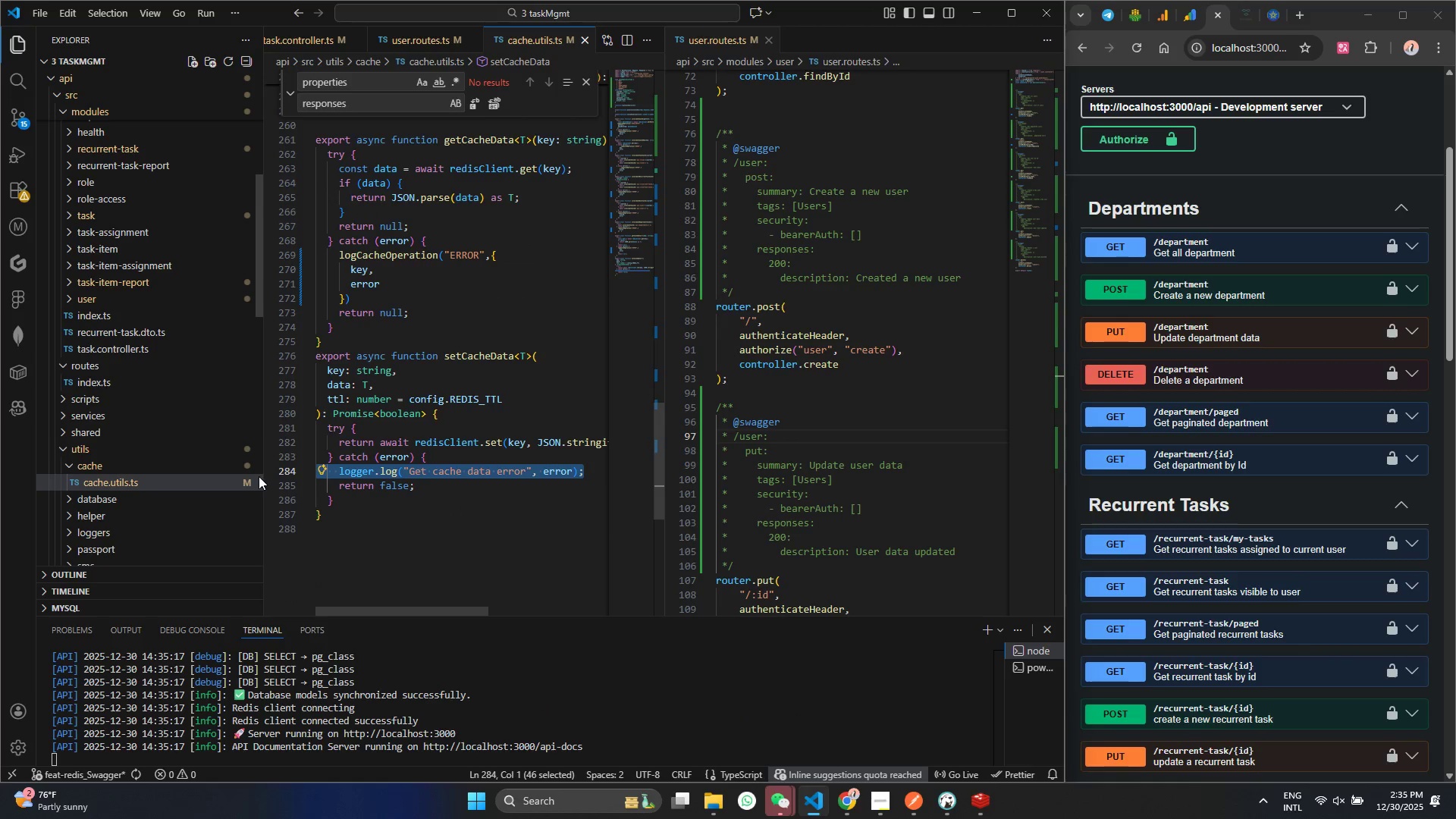 
key(Meta+V)
 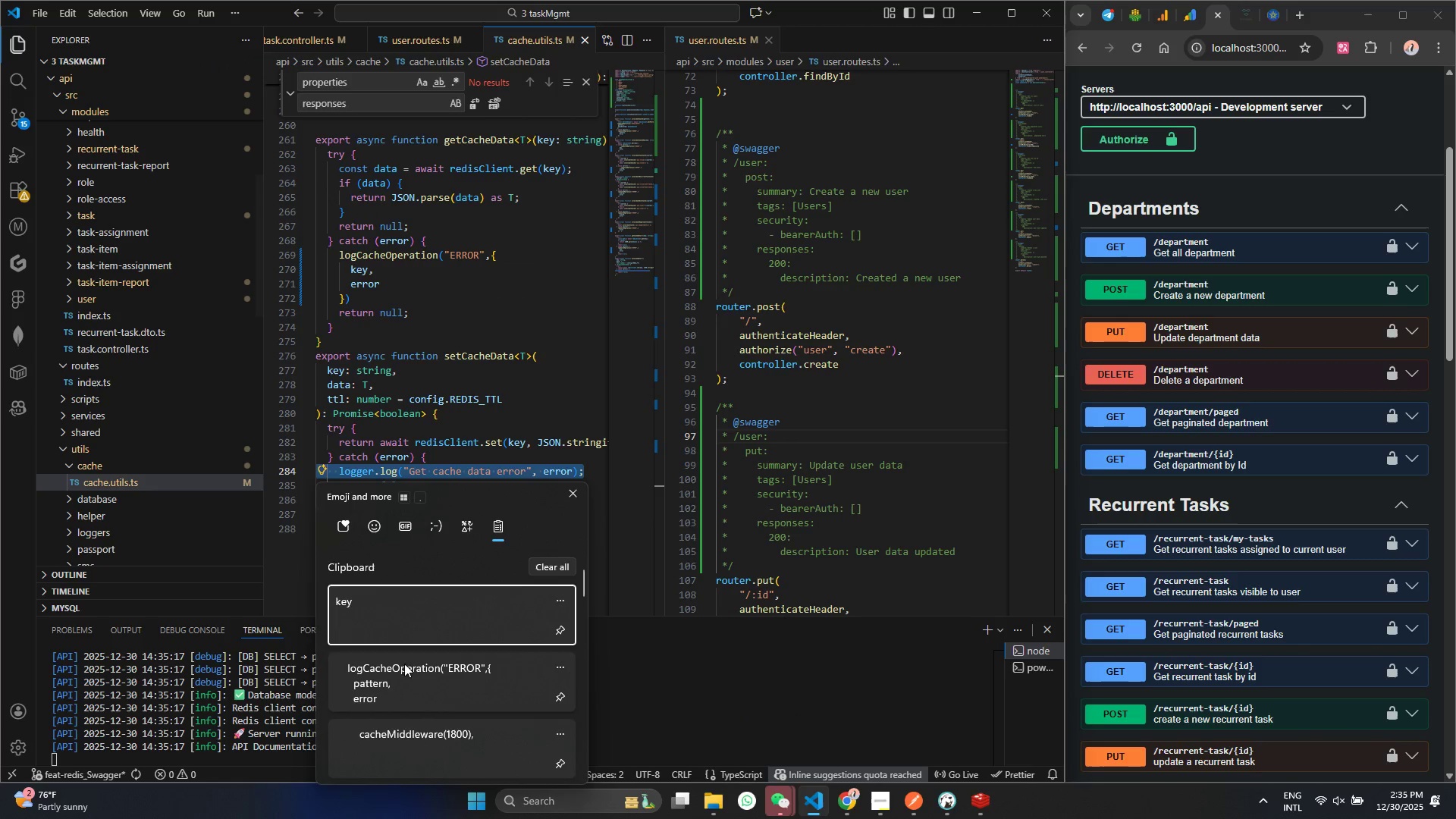 
left_click([404, 676])
 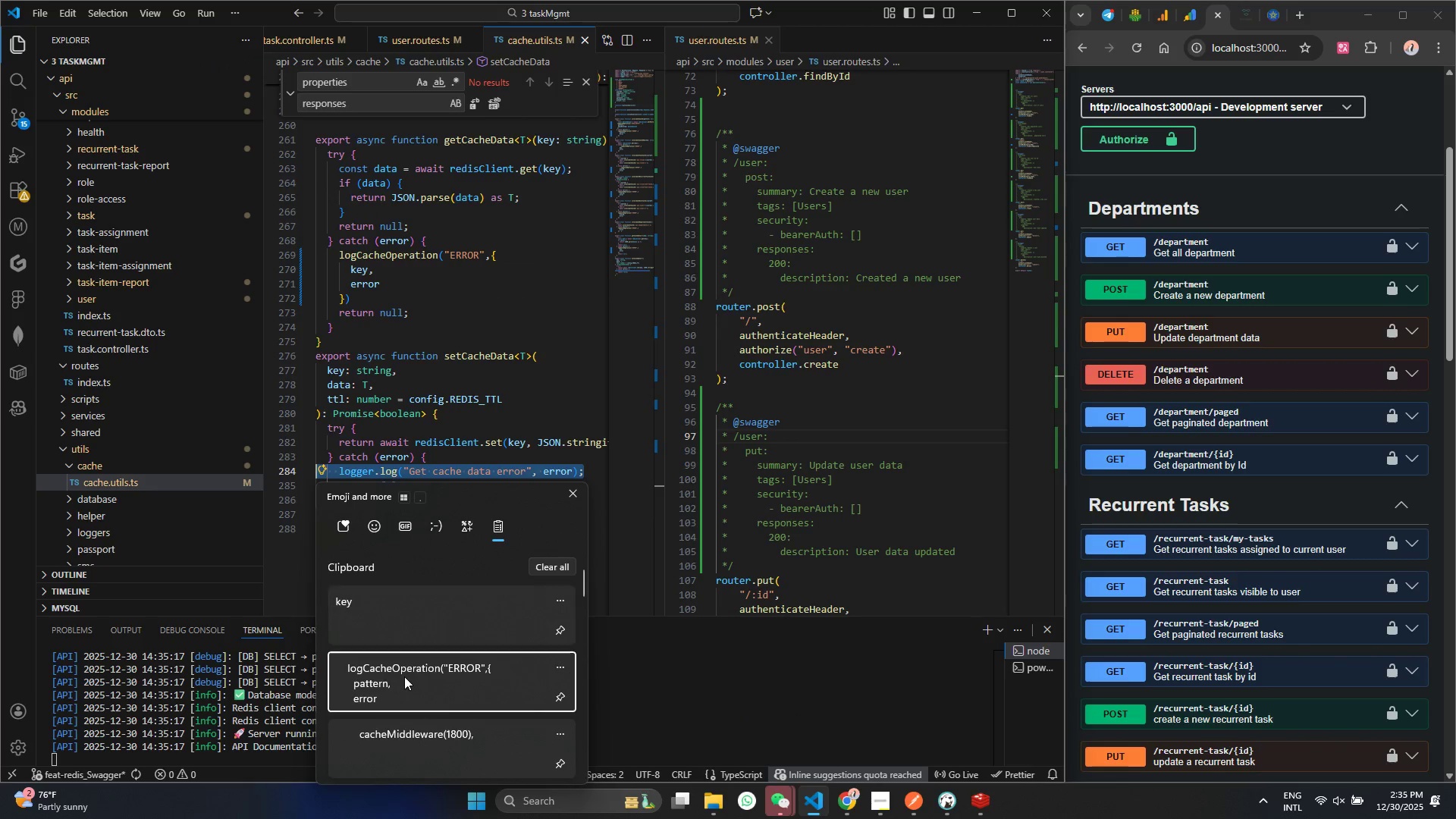 
key(Control+ControlLeft)
 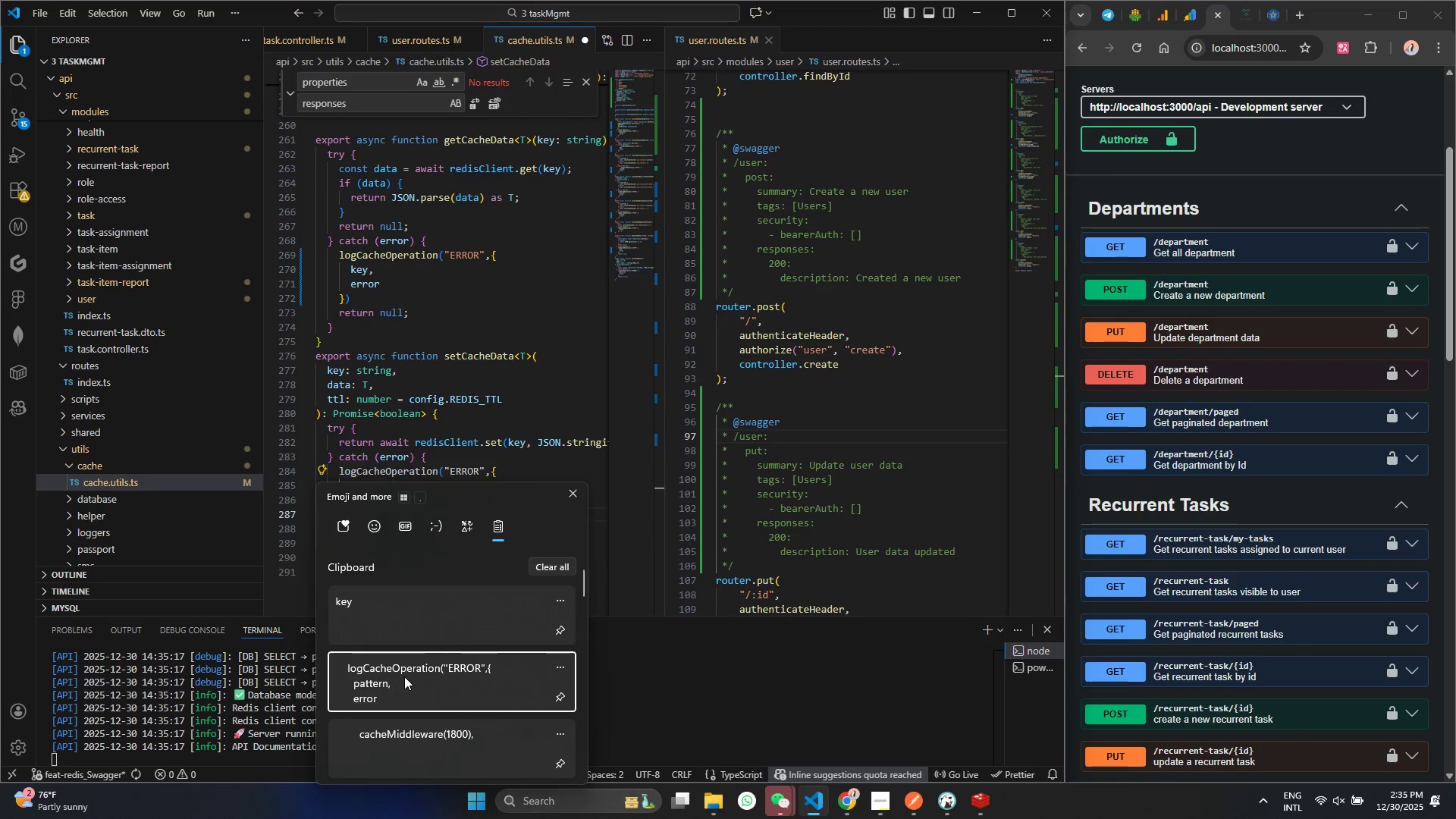 
hold_key(key=V, duration=4.08)
 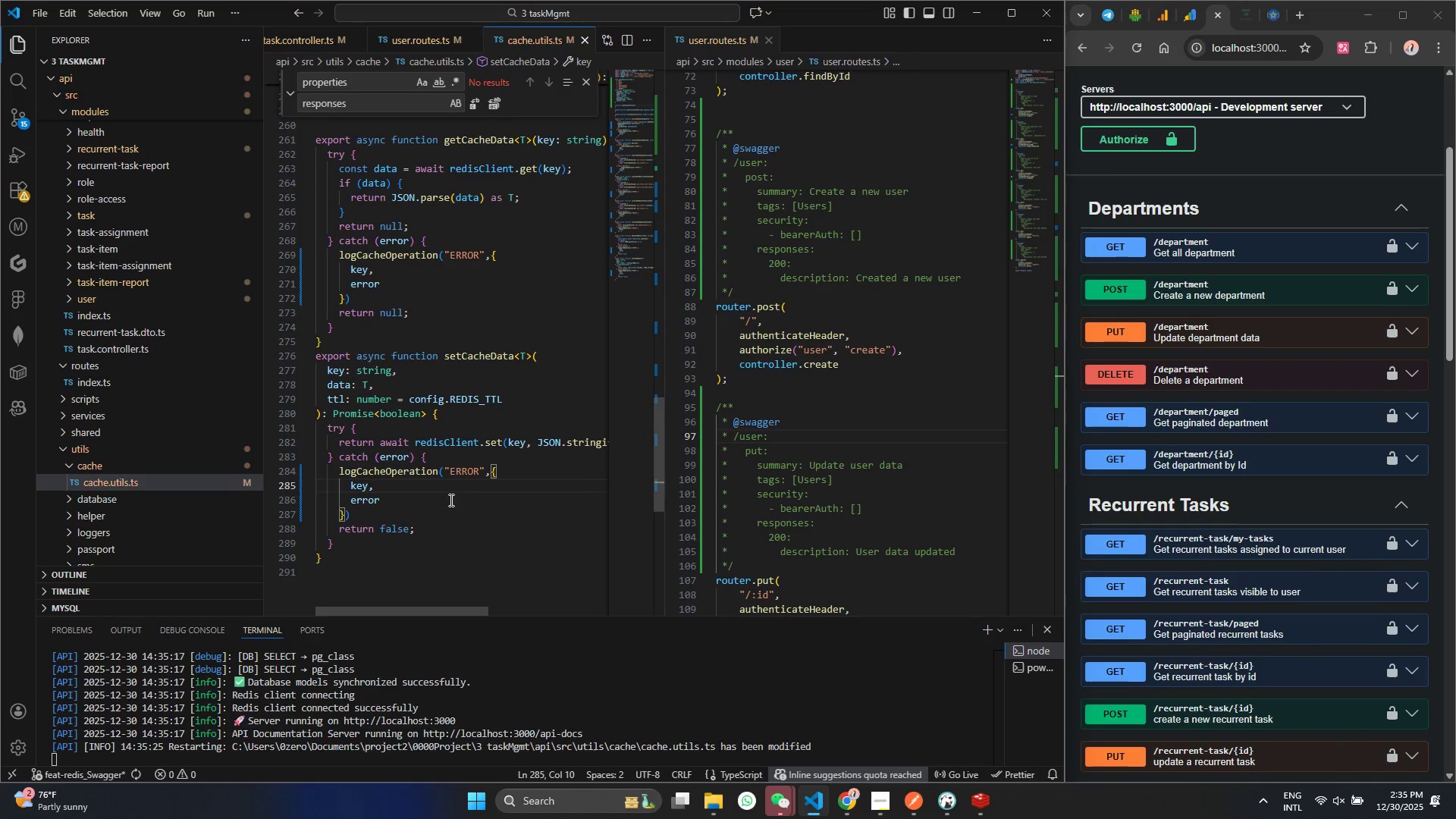 
double_click([340, 370])
 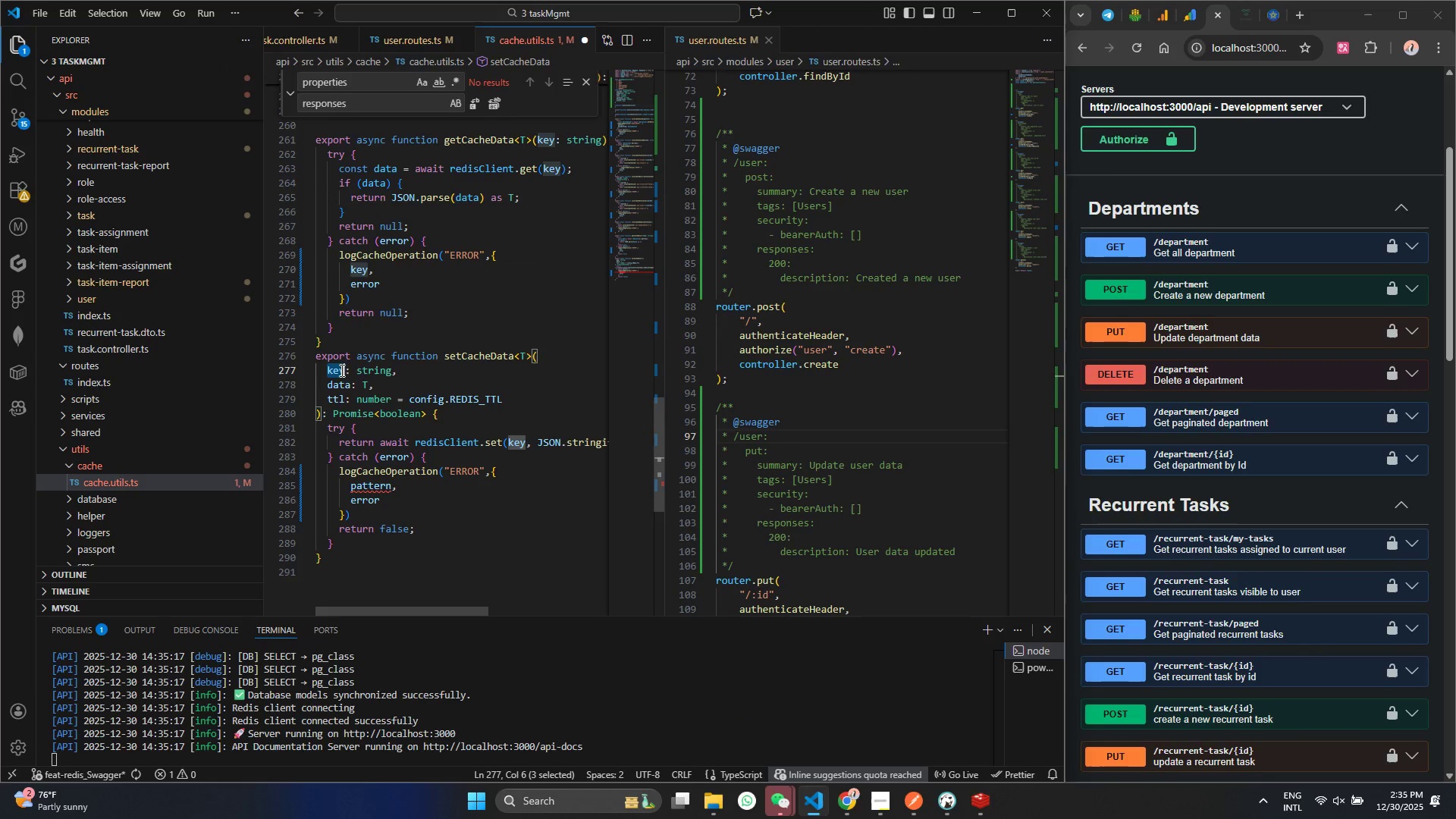 
key(Control+ControlLeft)
 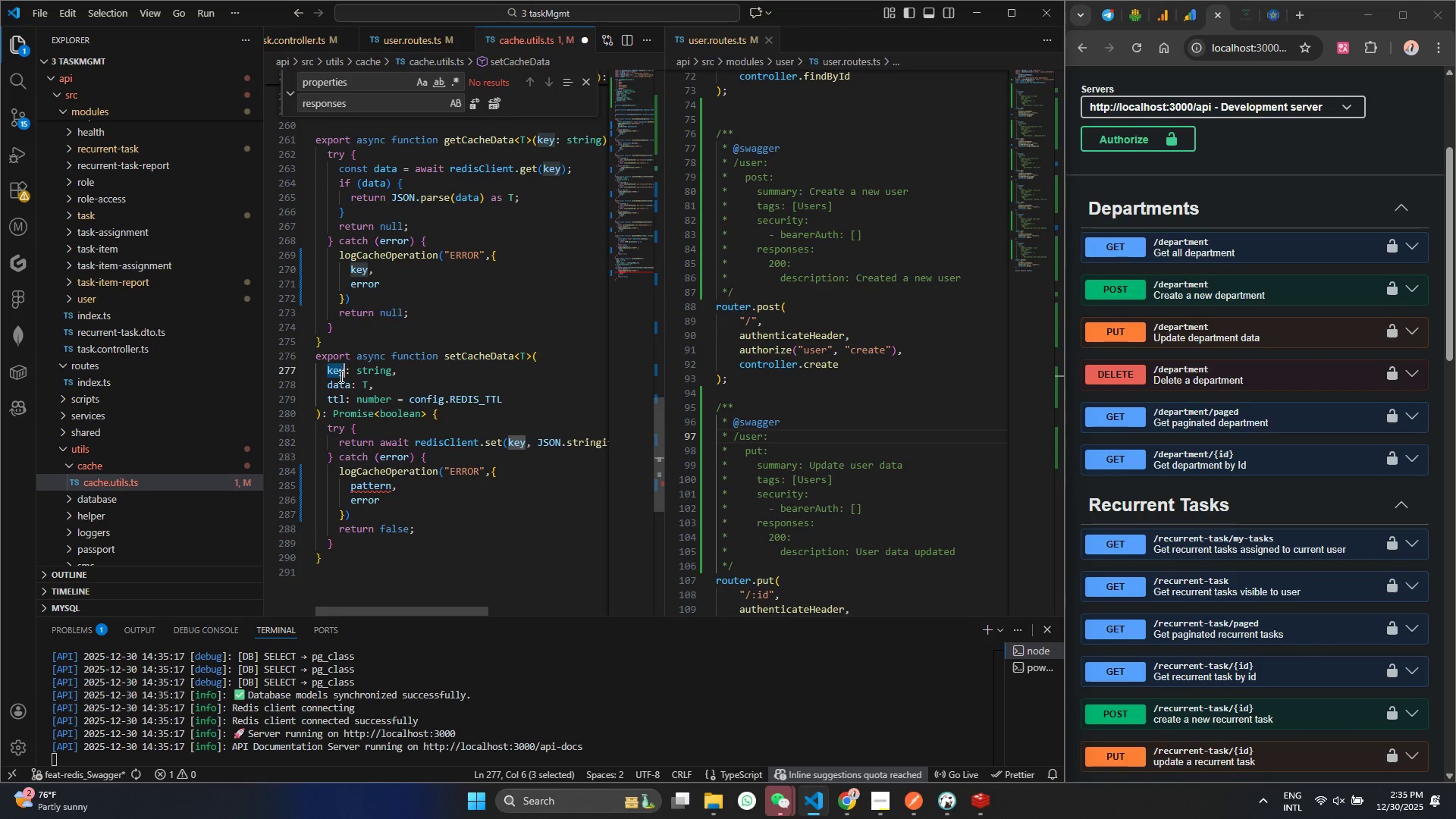 
key(Control+C)
 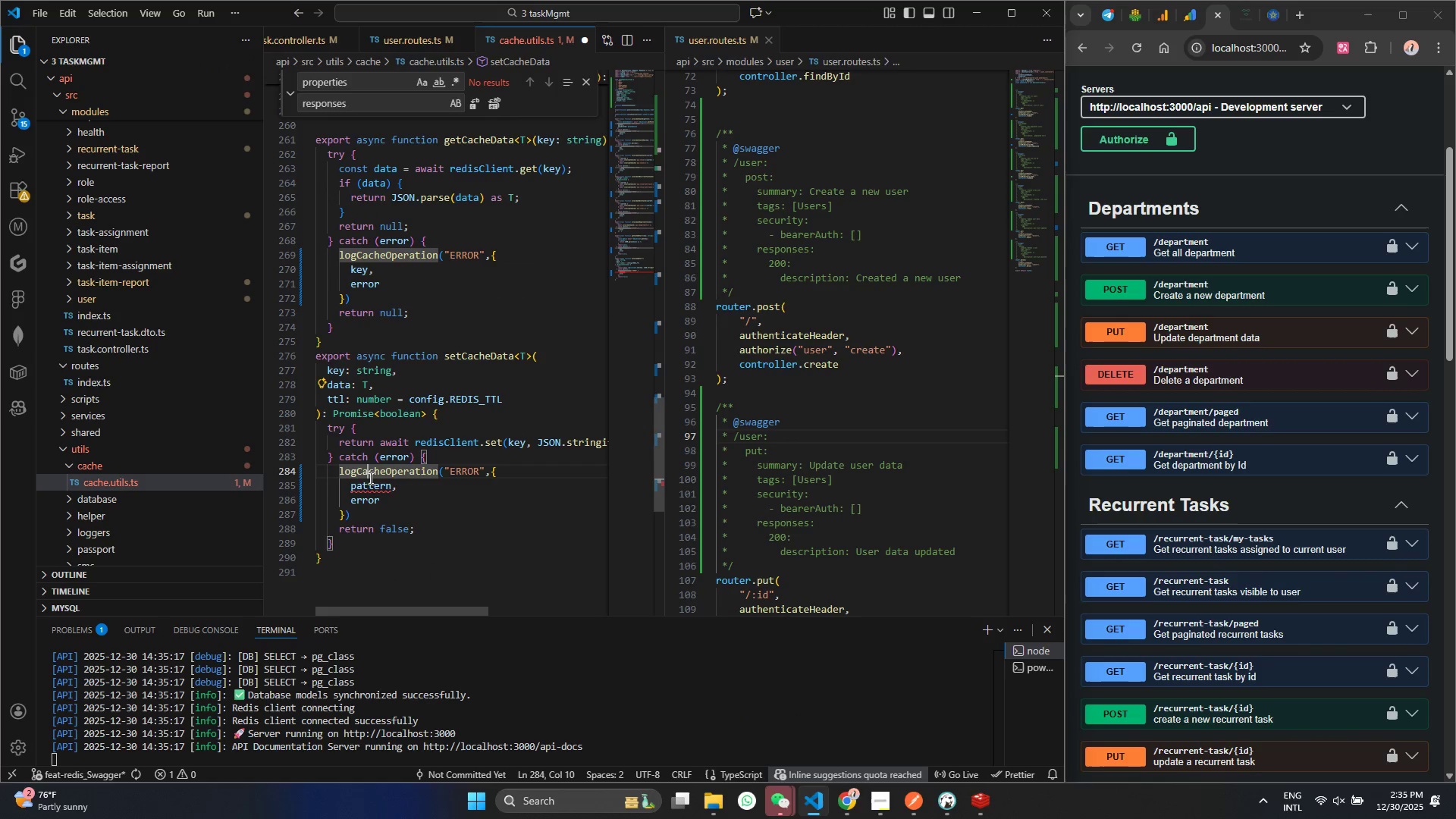 
double_click([368, 489])
 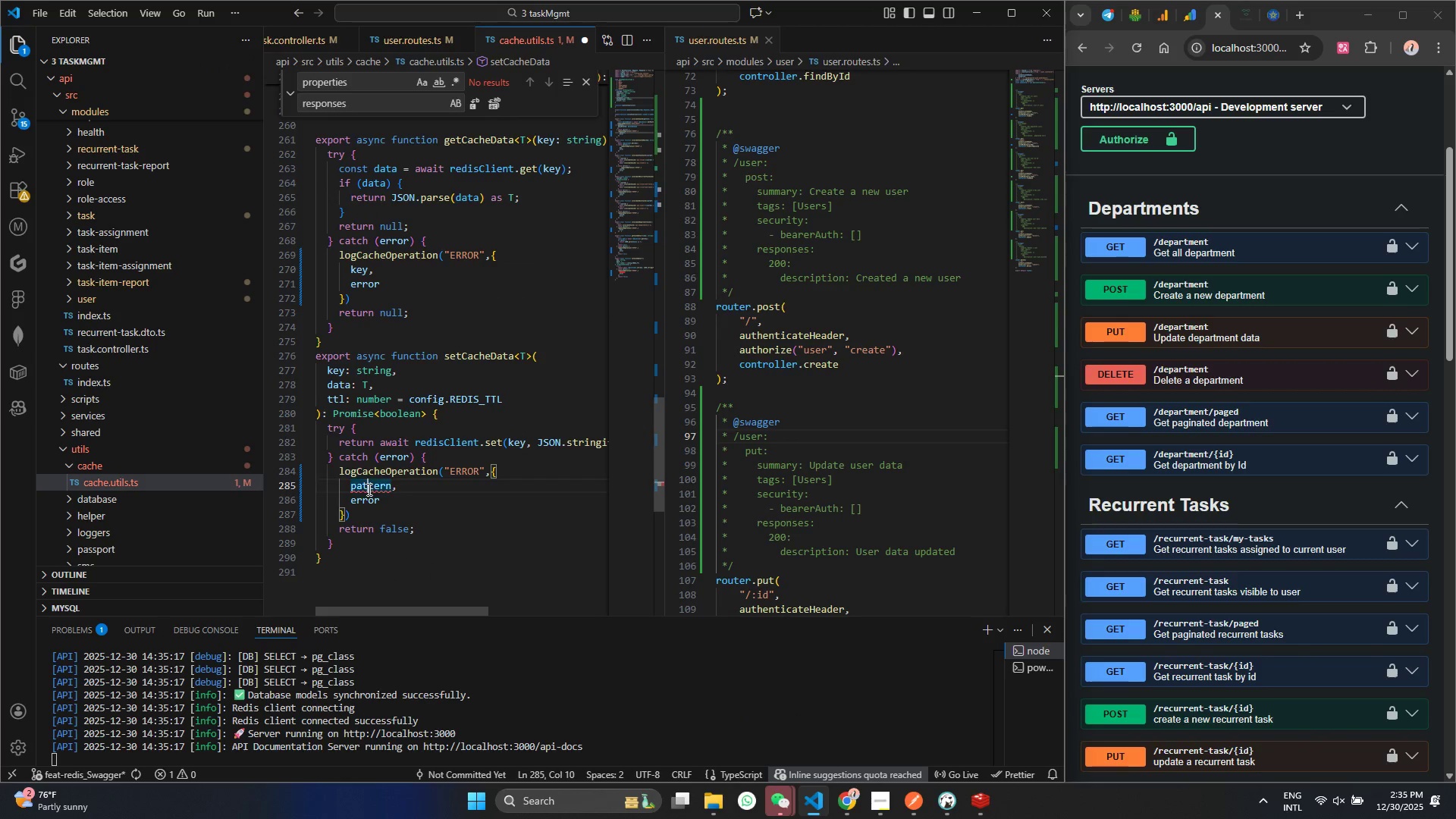 
triple_click([368, 489])
 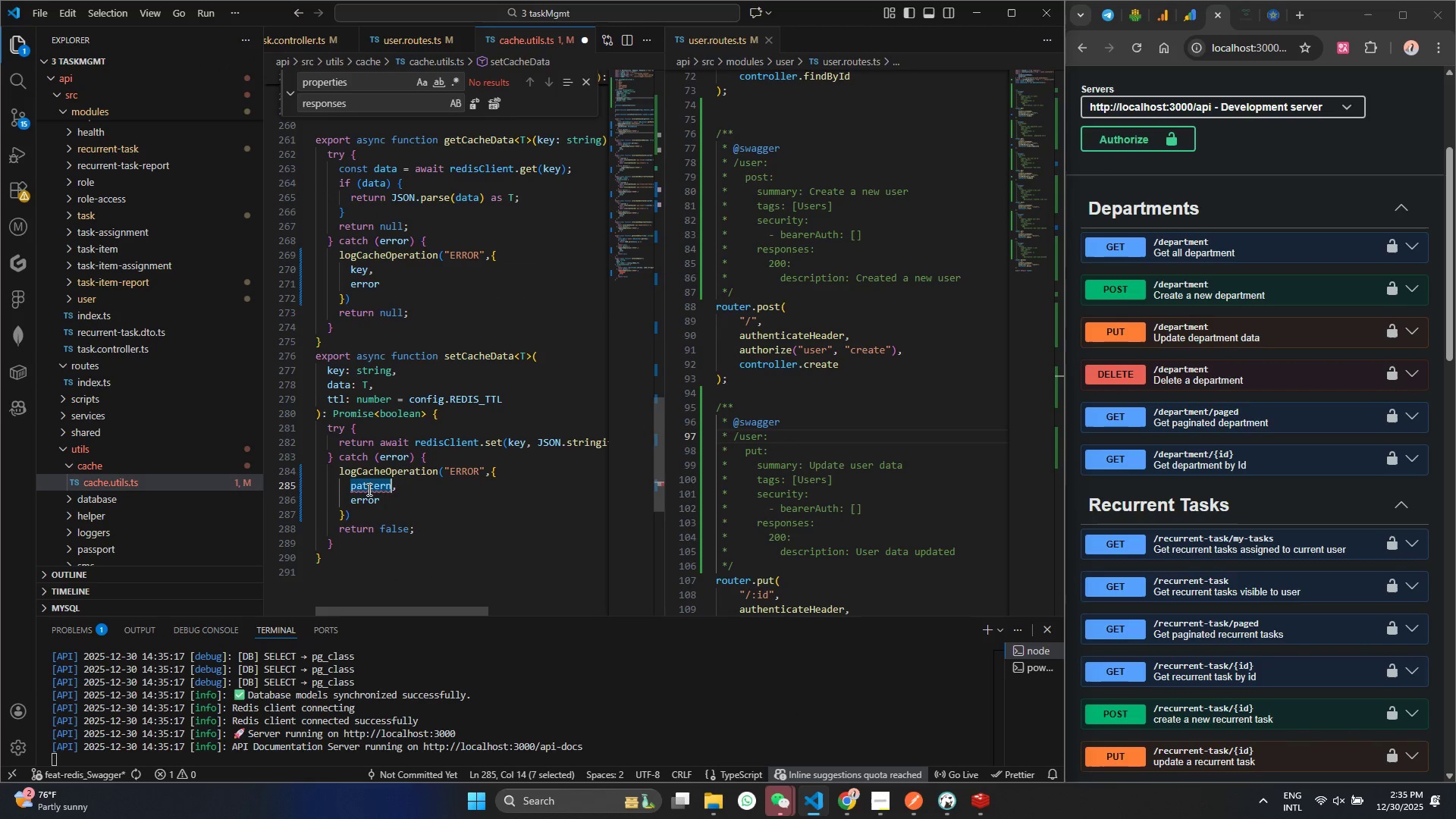 
key(Control+S)
 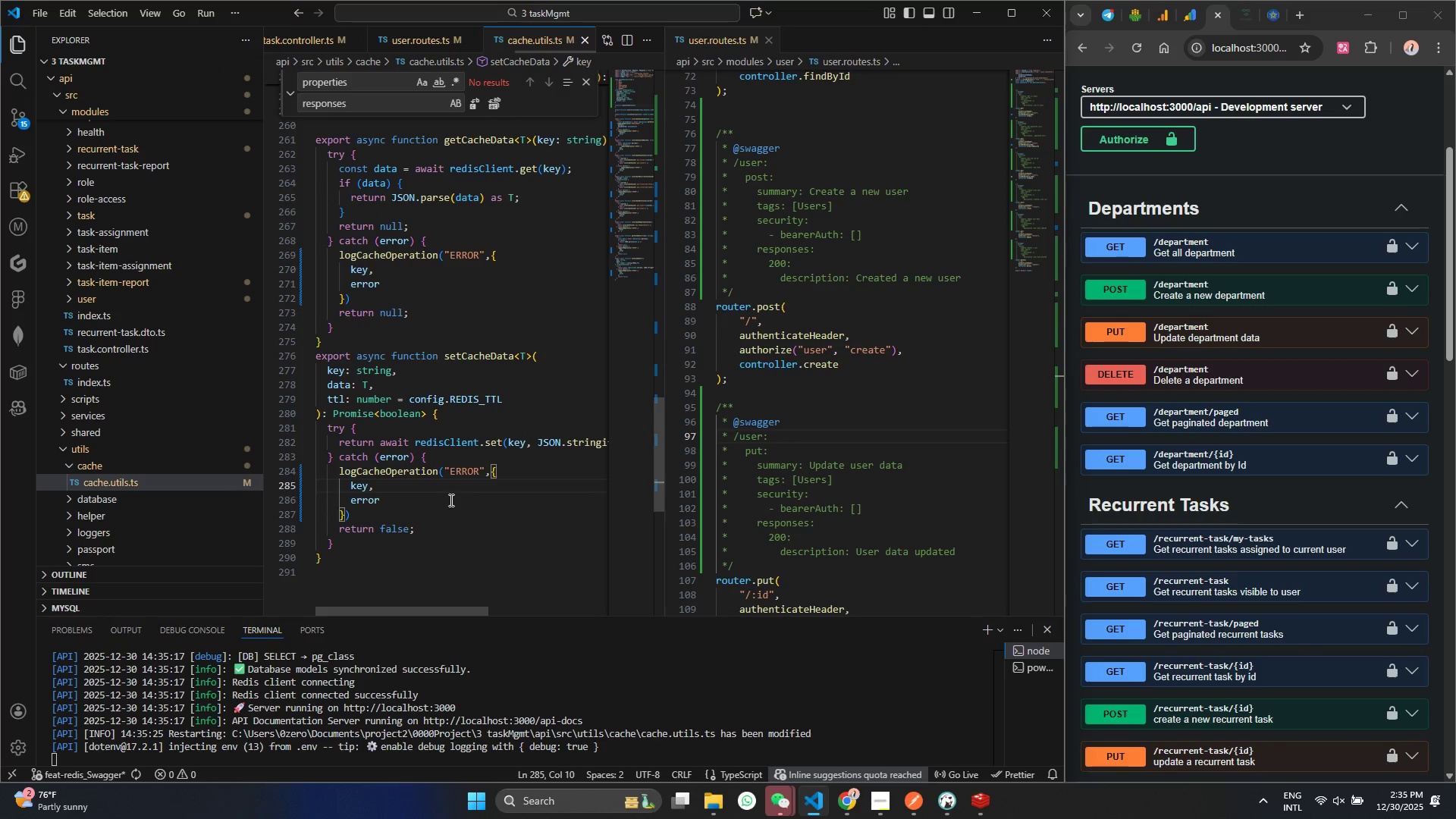 
scroll: coordinate [447, 404], scroll_direction: up, amount: 21.0
 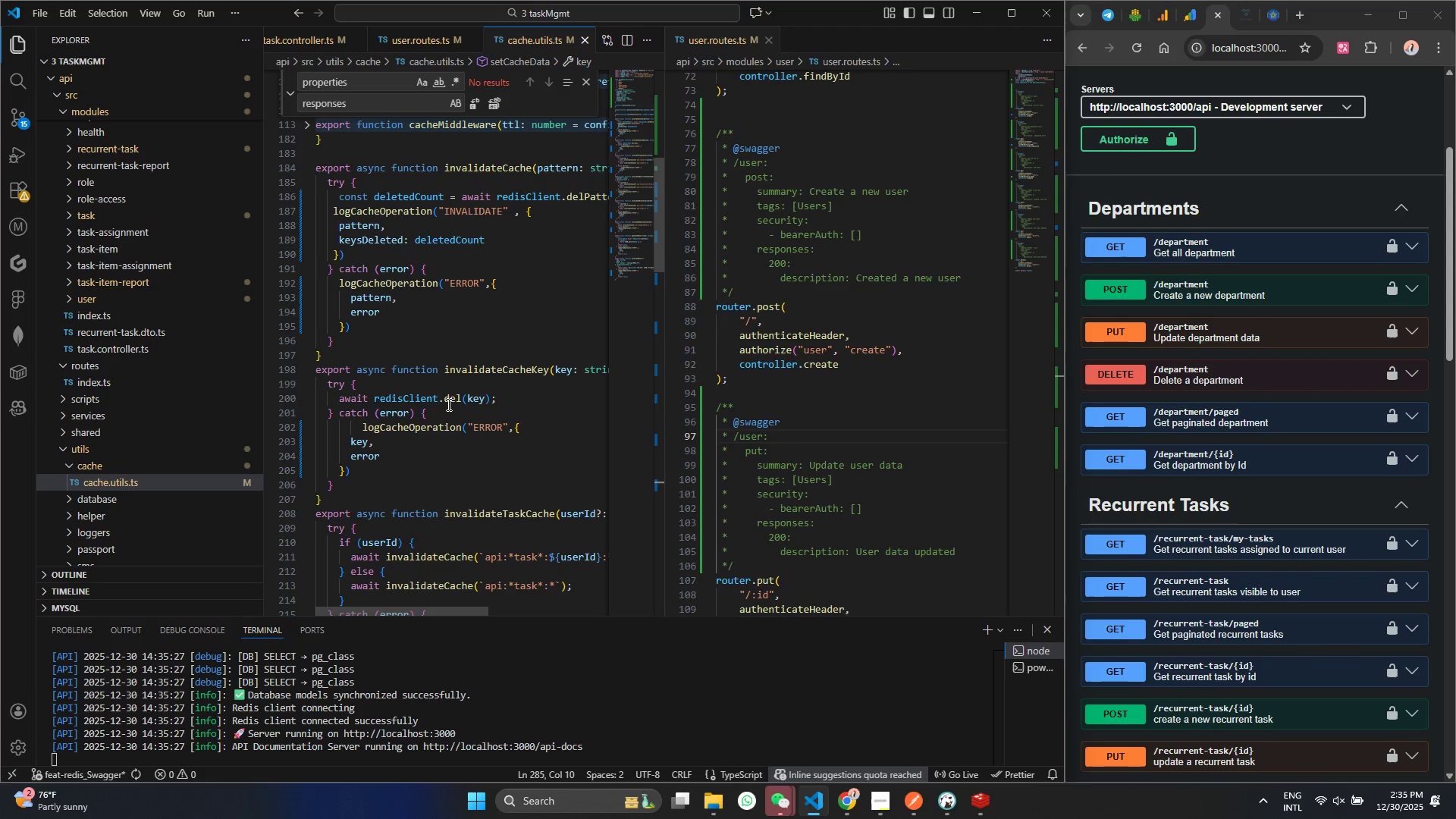 
scroll: coordinate [442, 387], scroll_direction: down, amount: 1.0
 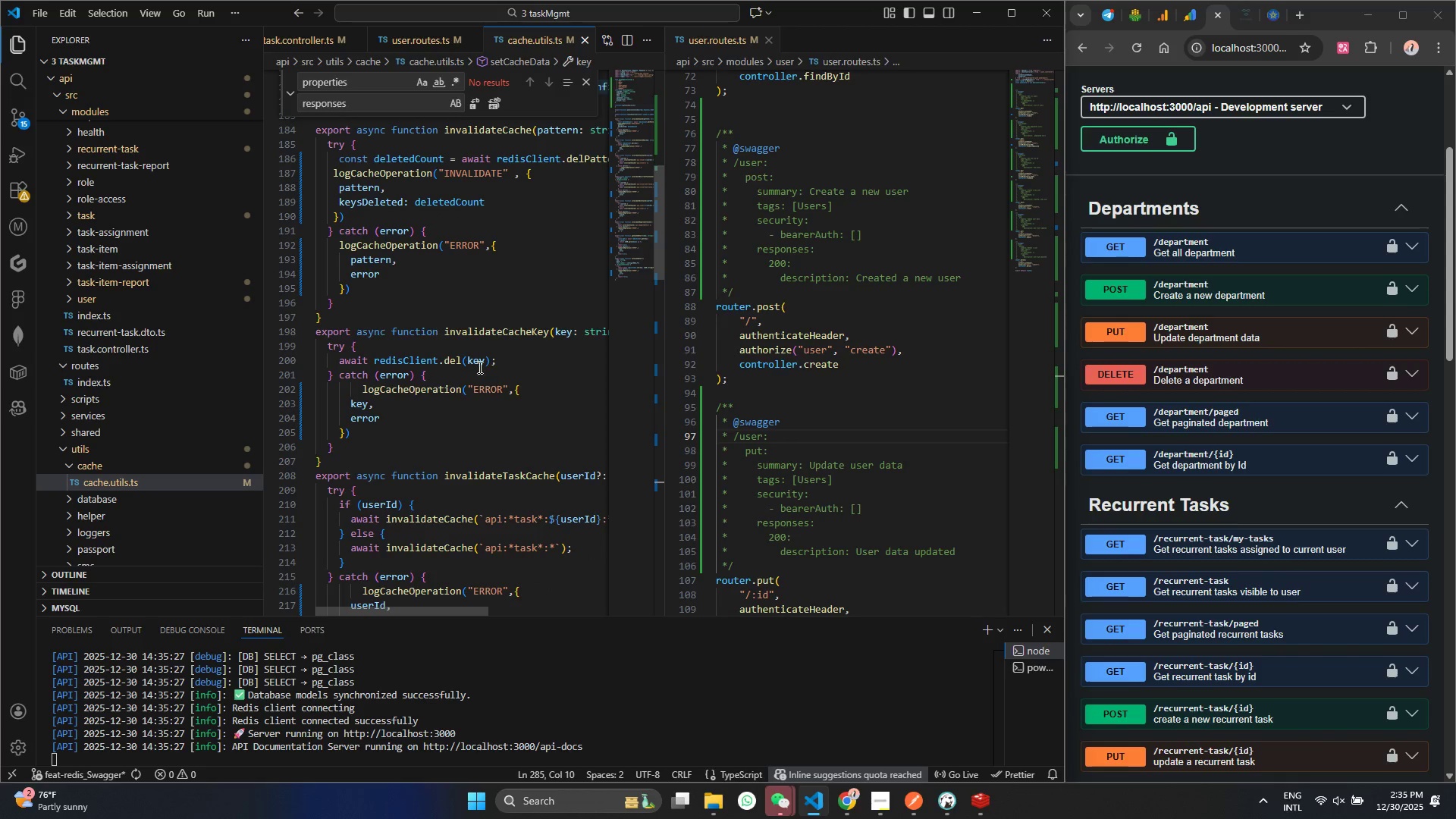 
left_click([475, 364])
 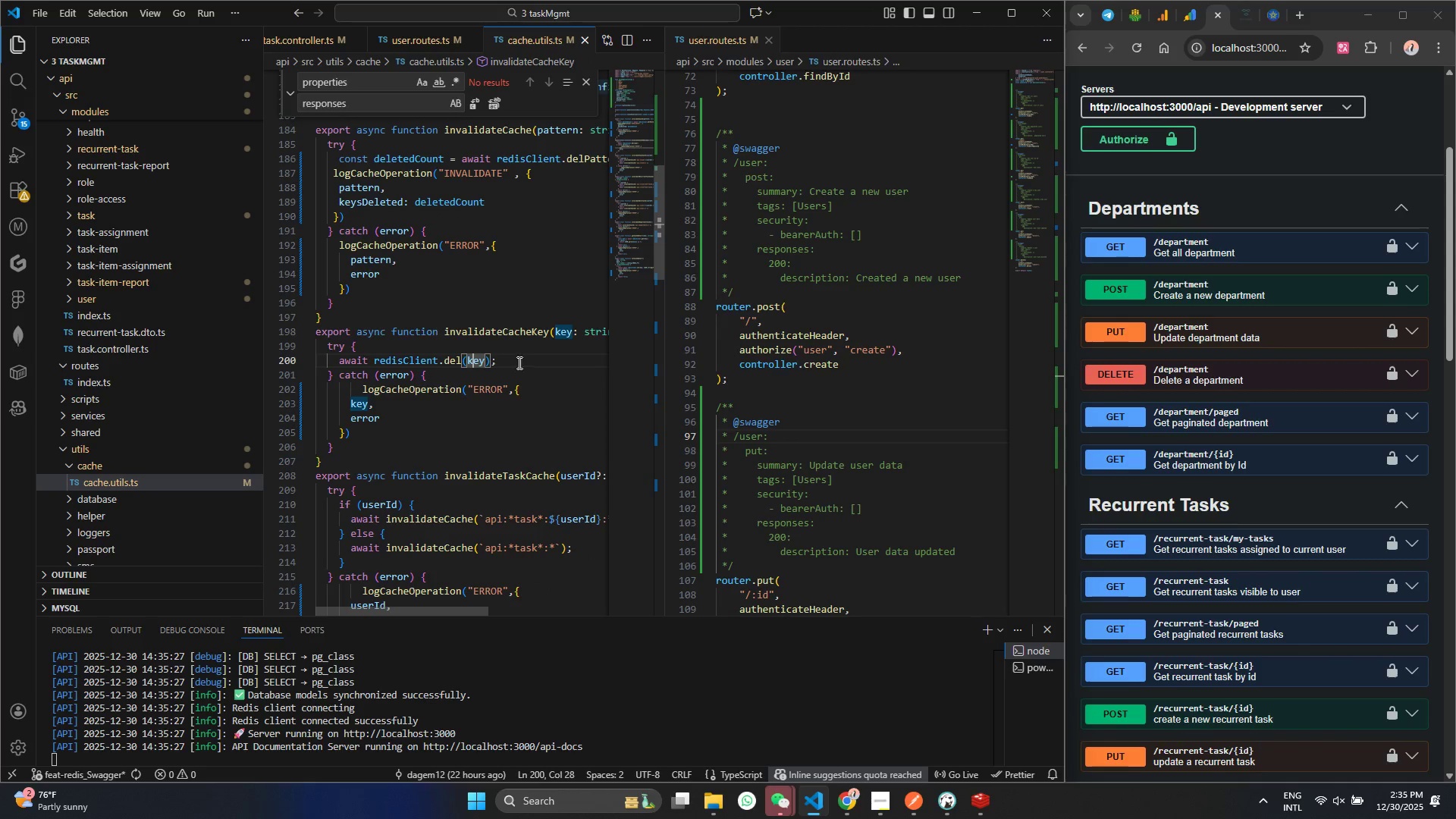 
left_click([518, 362])
 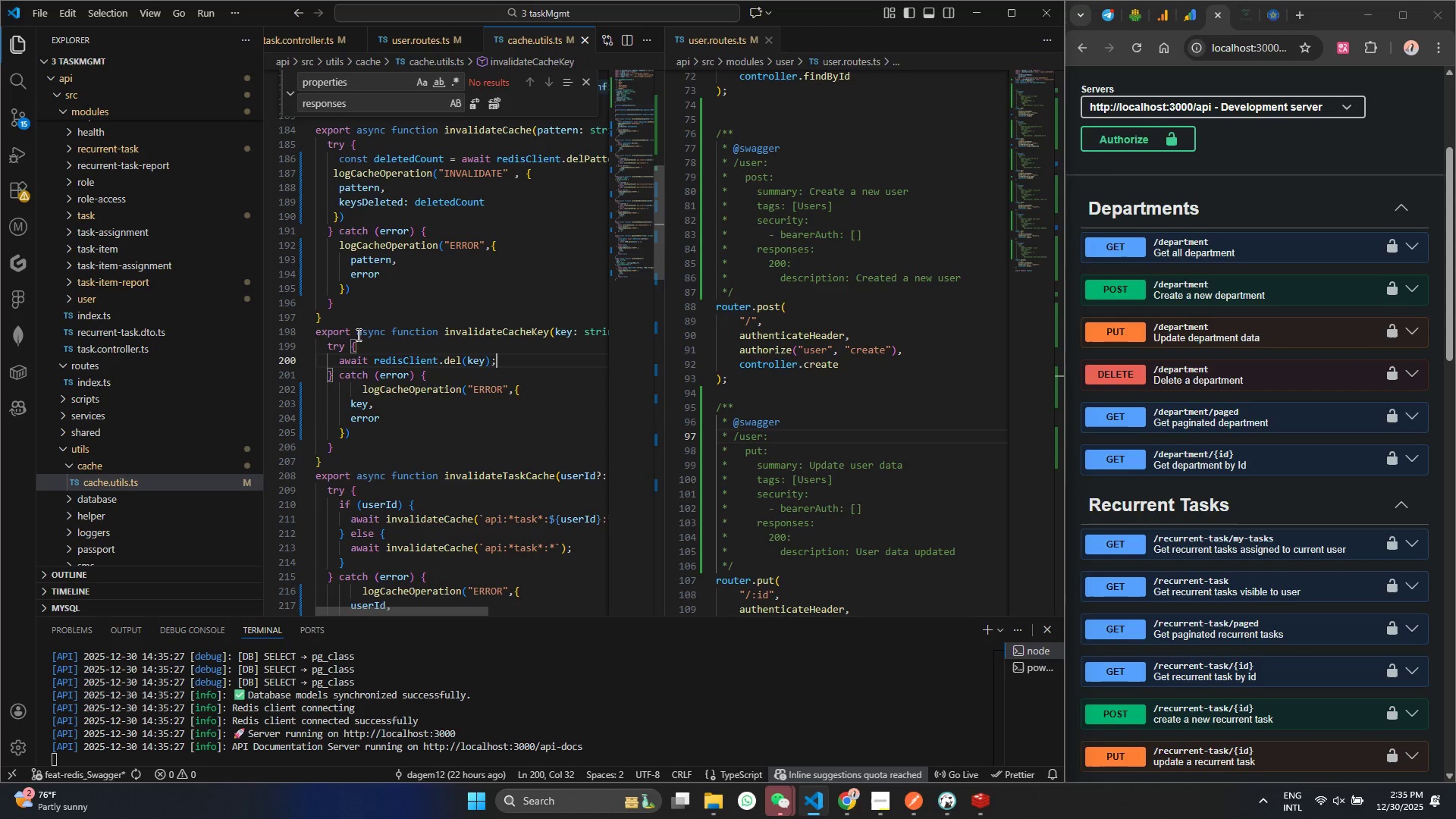 
left_click([363, 347])
 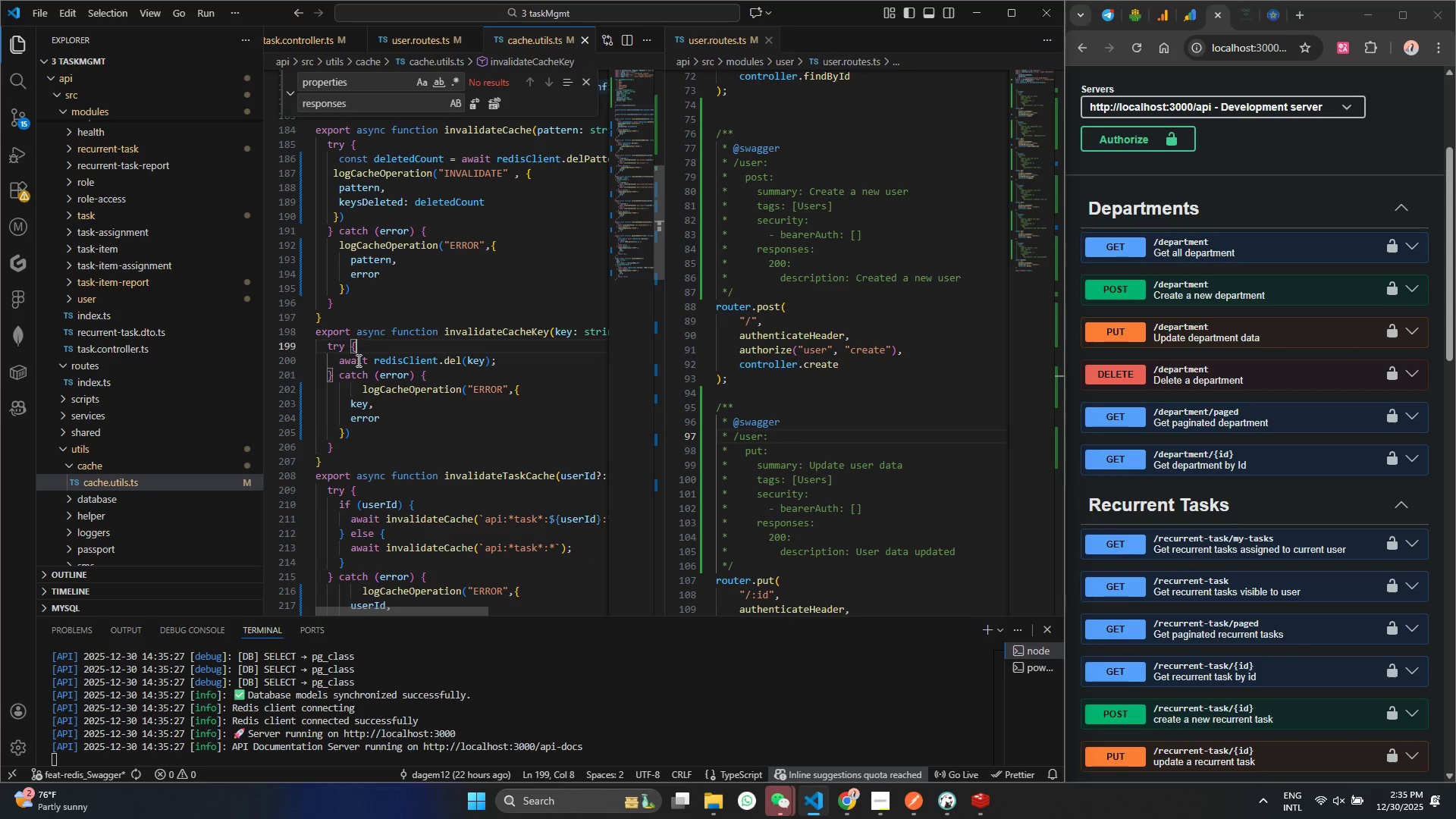 
key(Enter)
 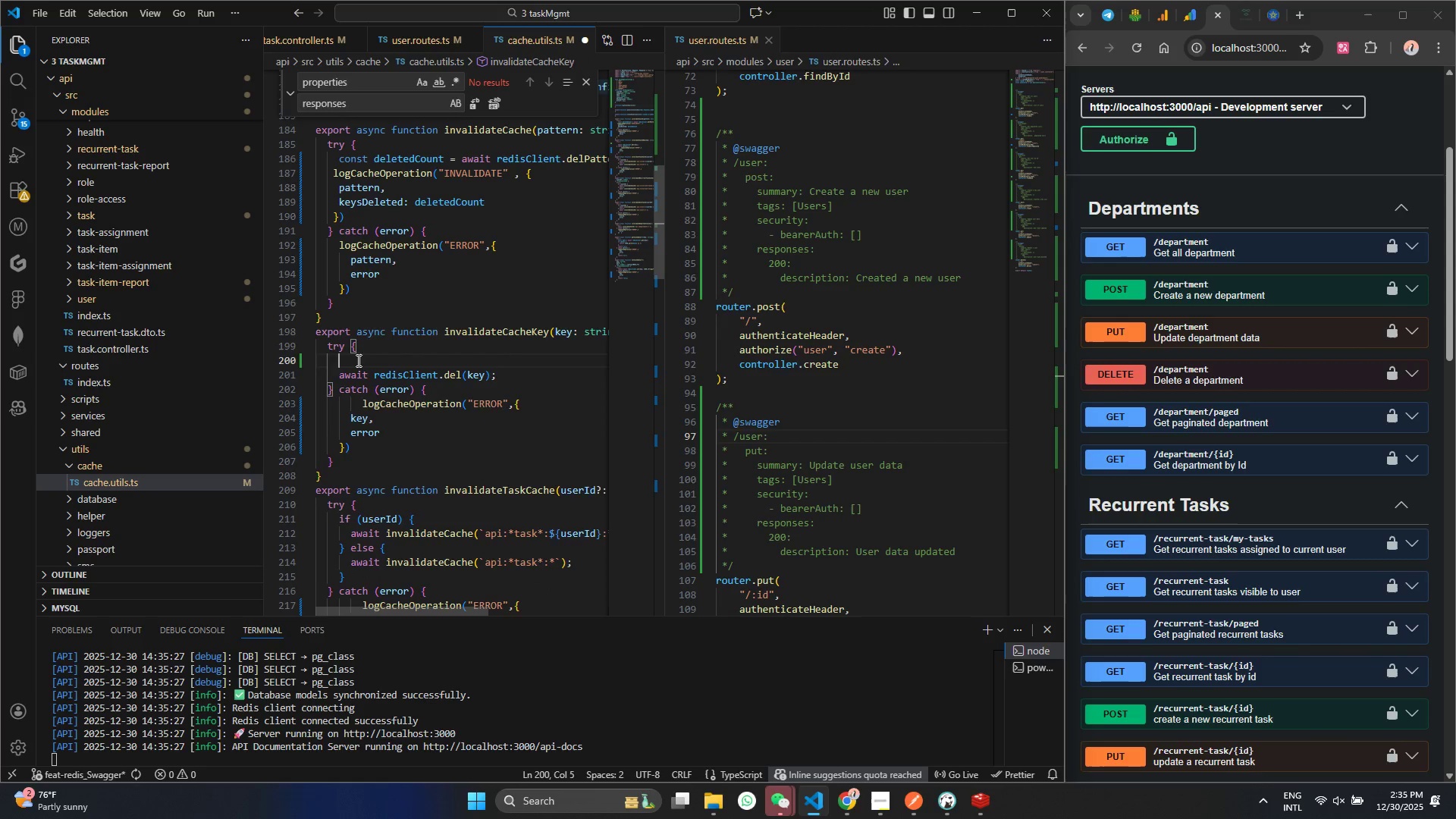 
type(const )
 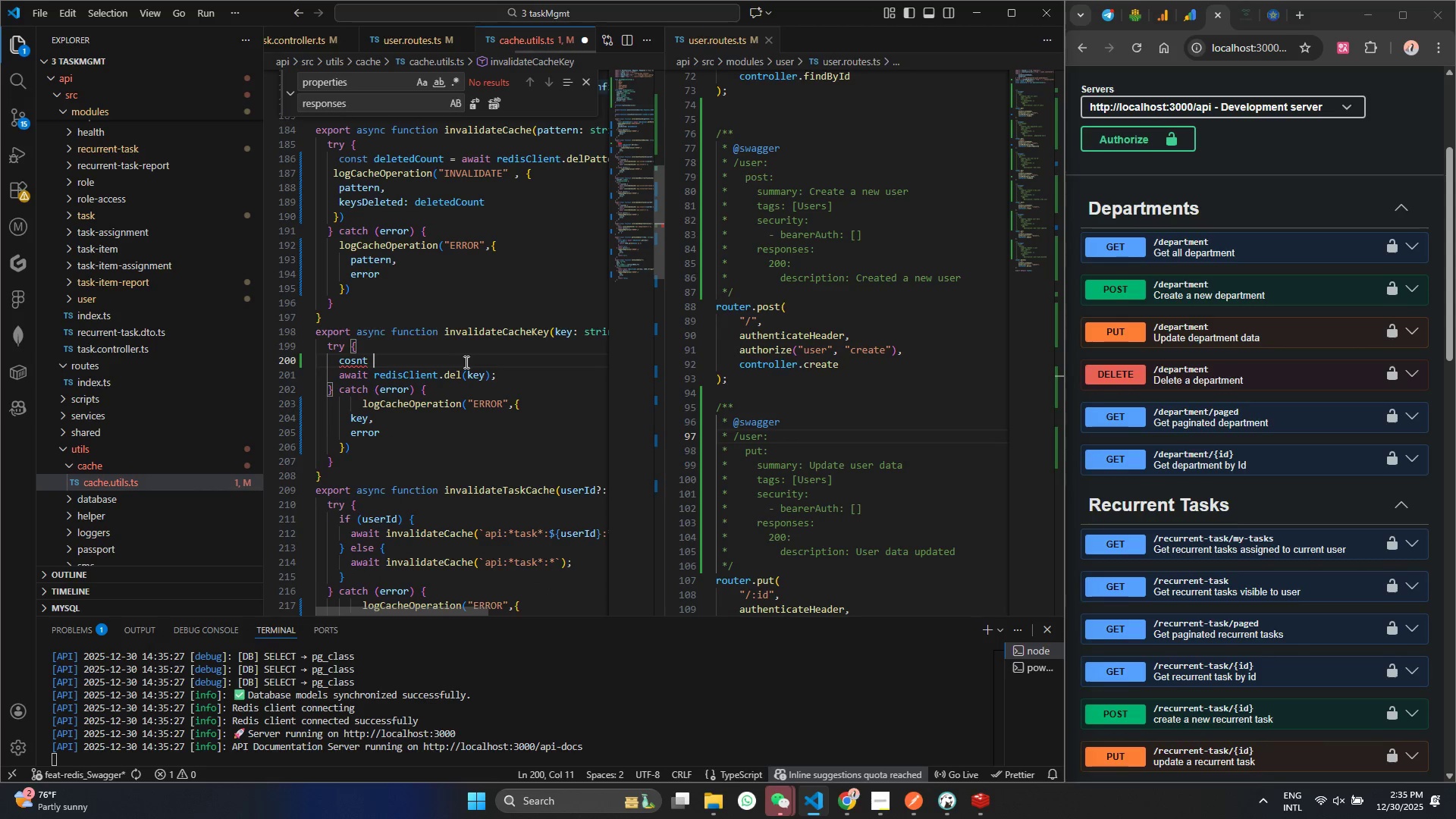 
key(Backspace)
key(Backspace)
key(Backspace)
key(Backspace)
type(nst deleted = a)
key(Backspace)
 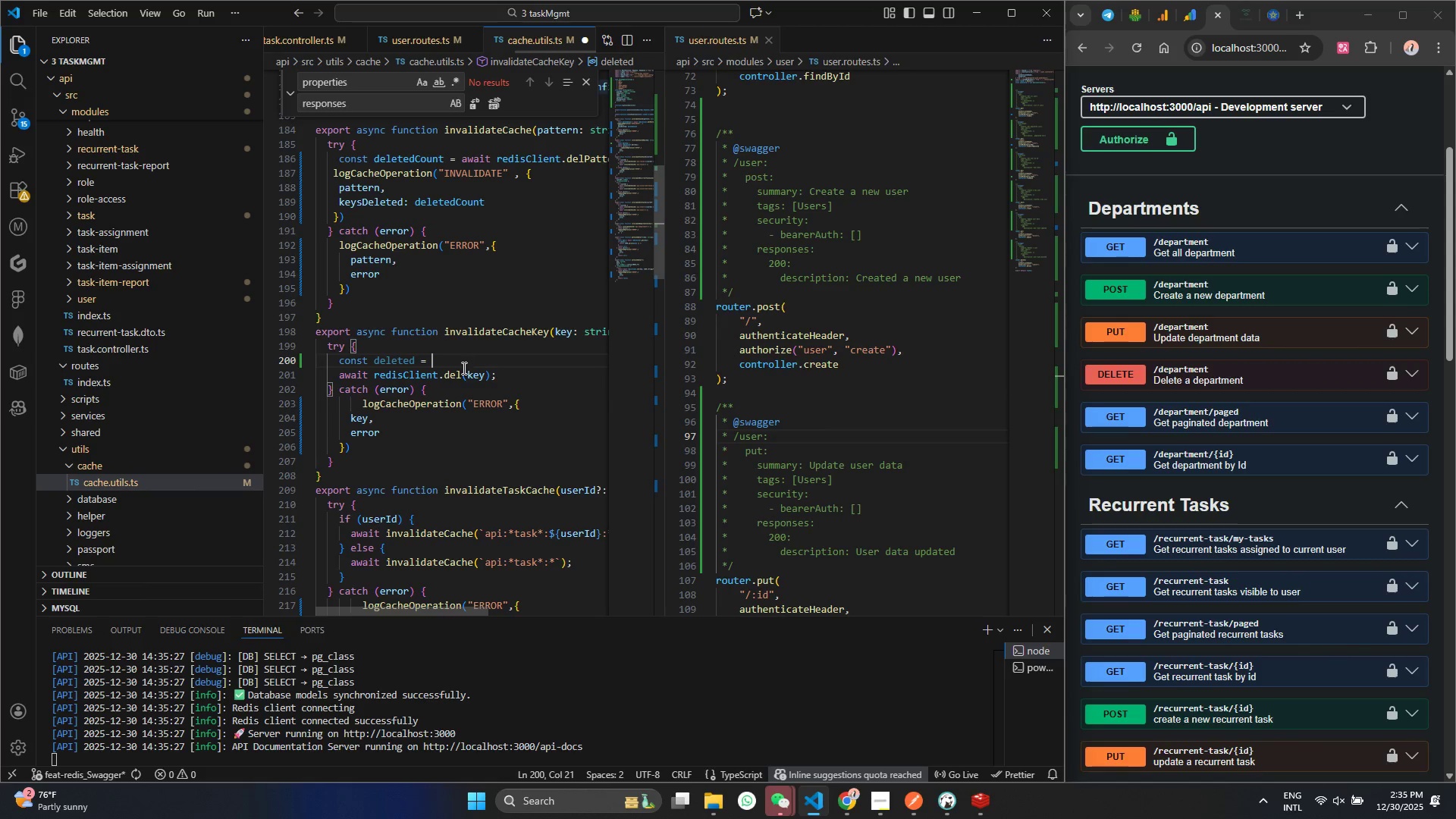 
double_click([463, 372])
 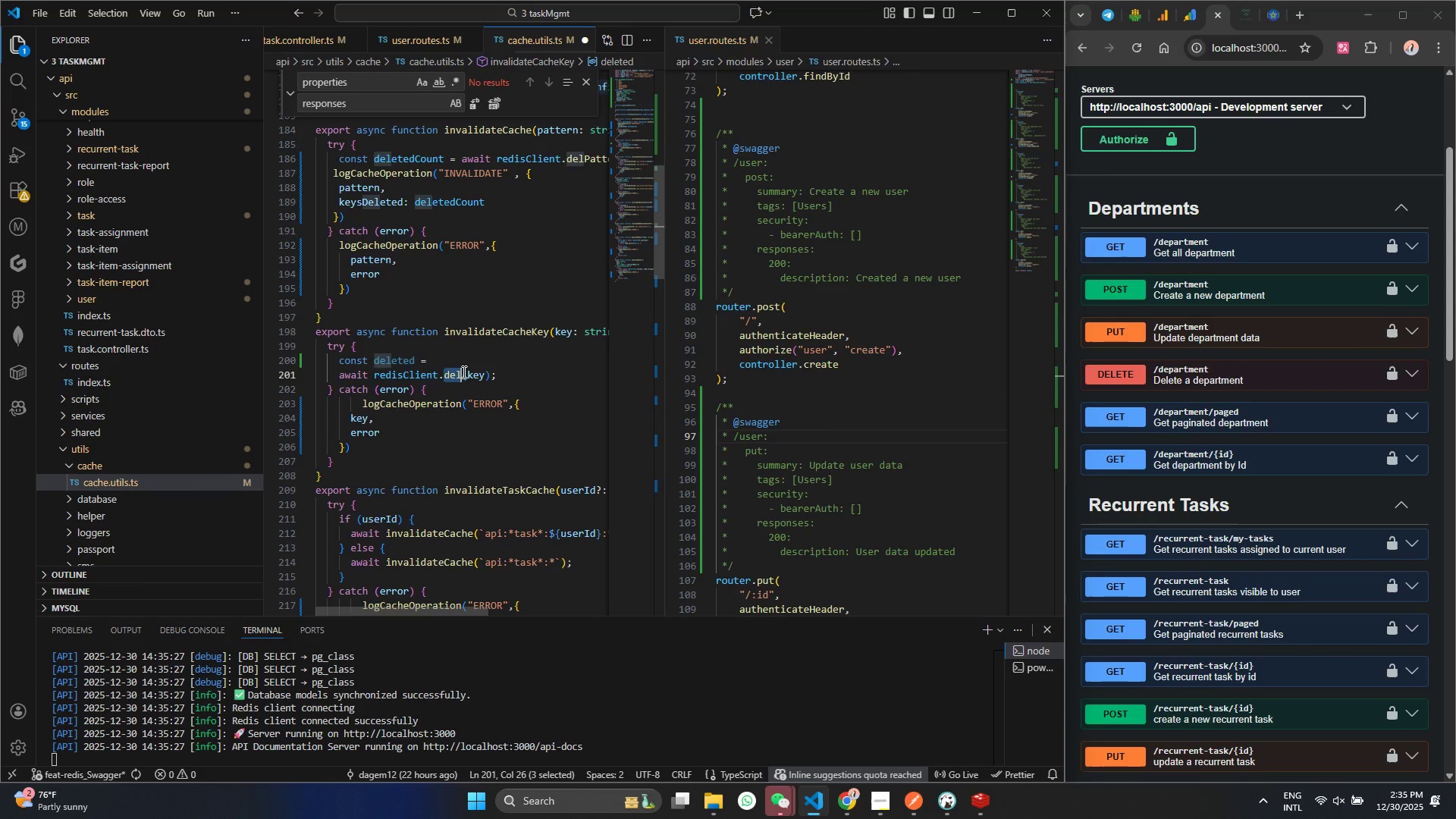 
triple_click([463, 372])
 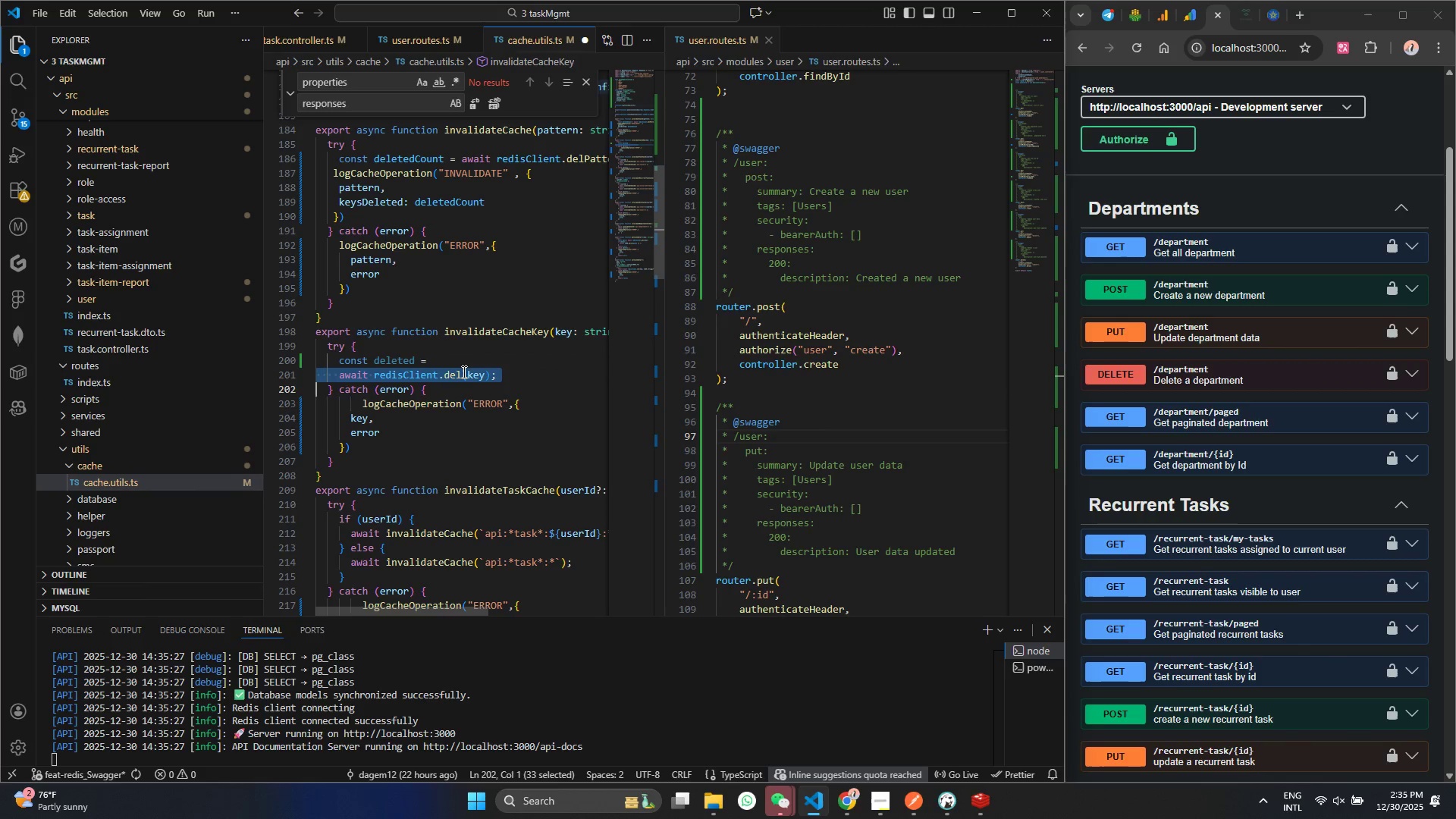 
key(Control+X)
 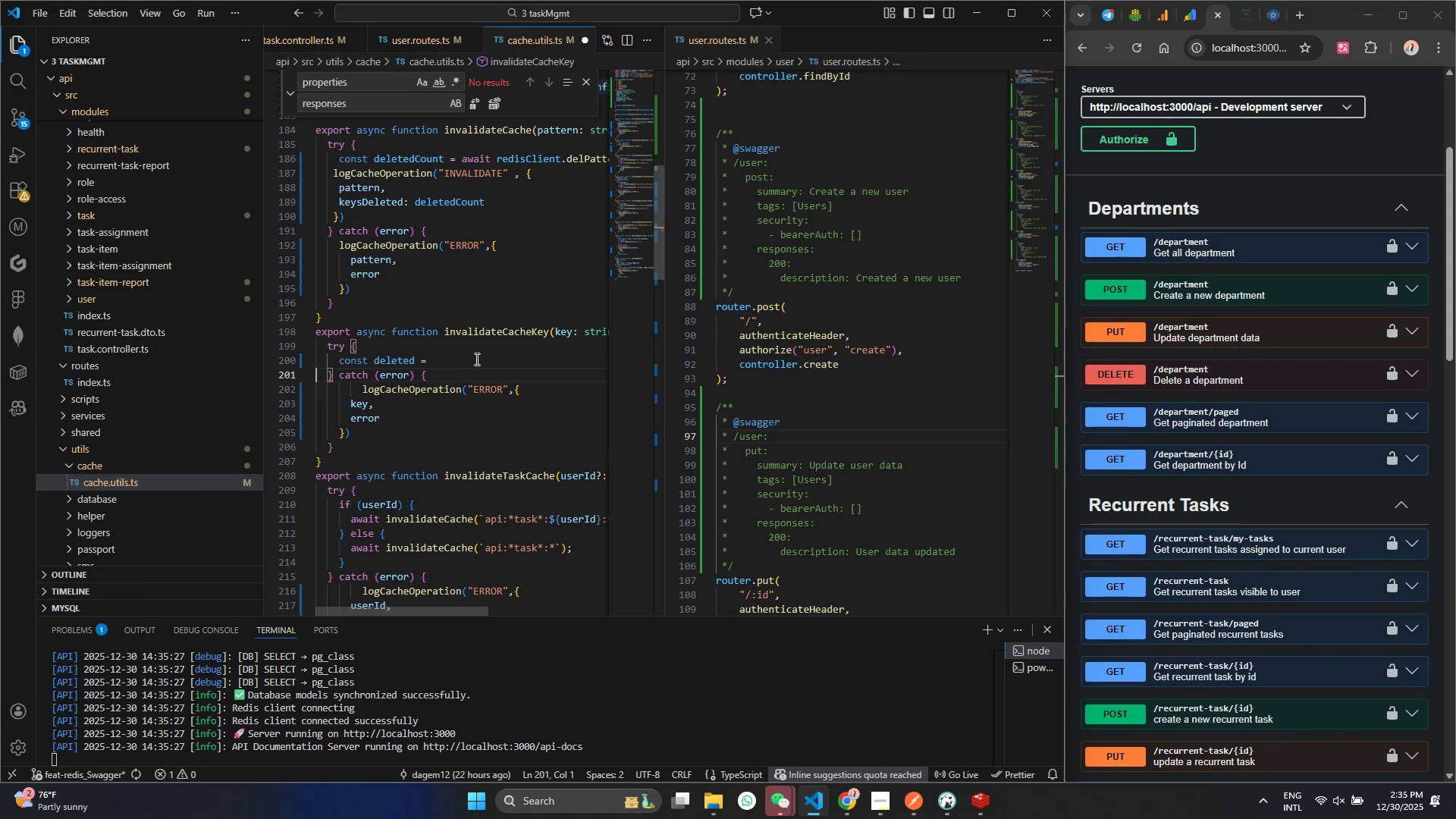 
left_click([471, 359])
 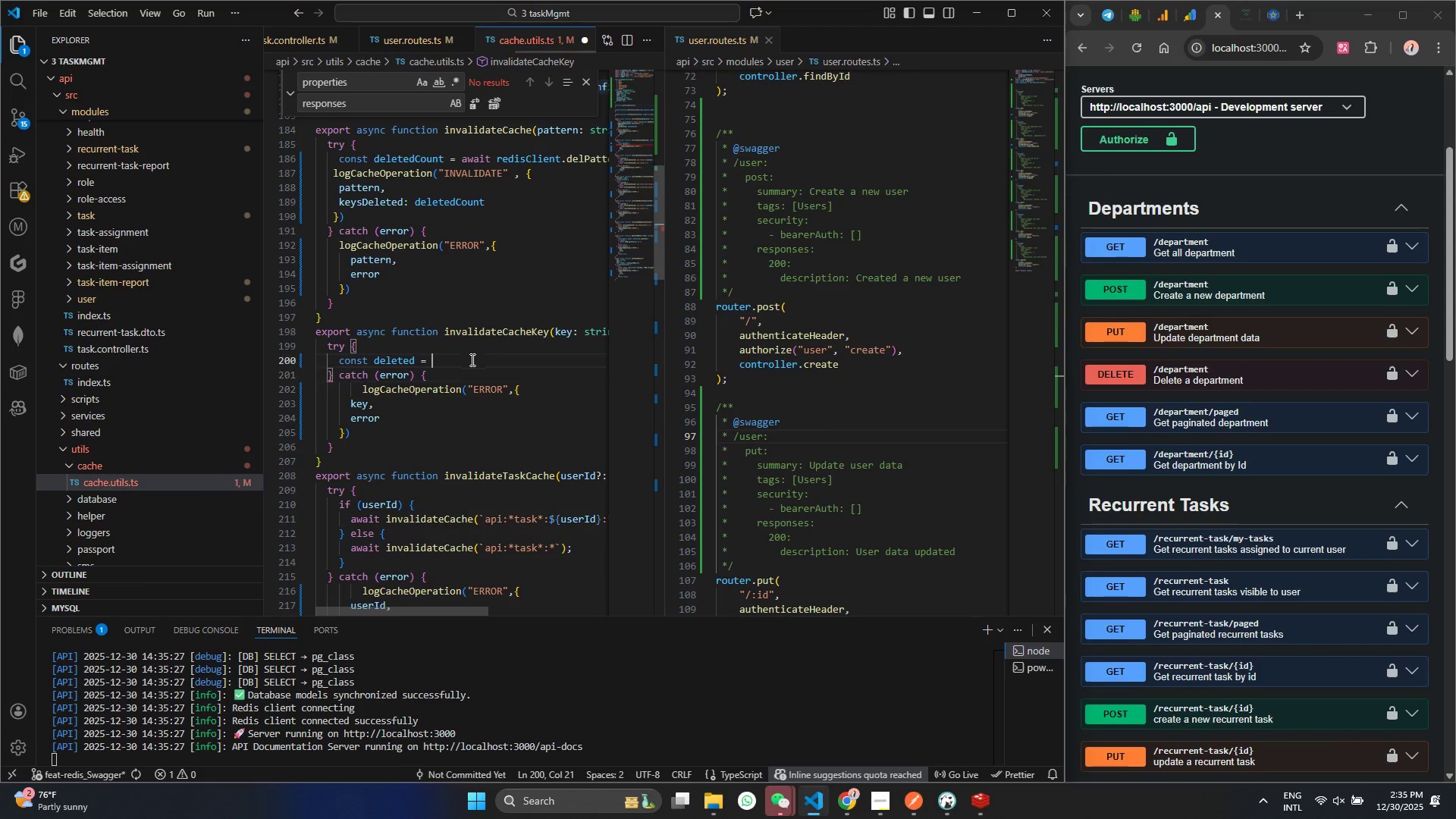 
key(Control+V)
 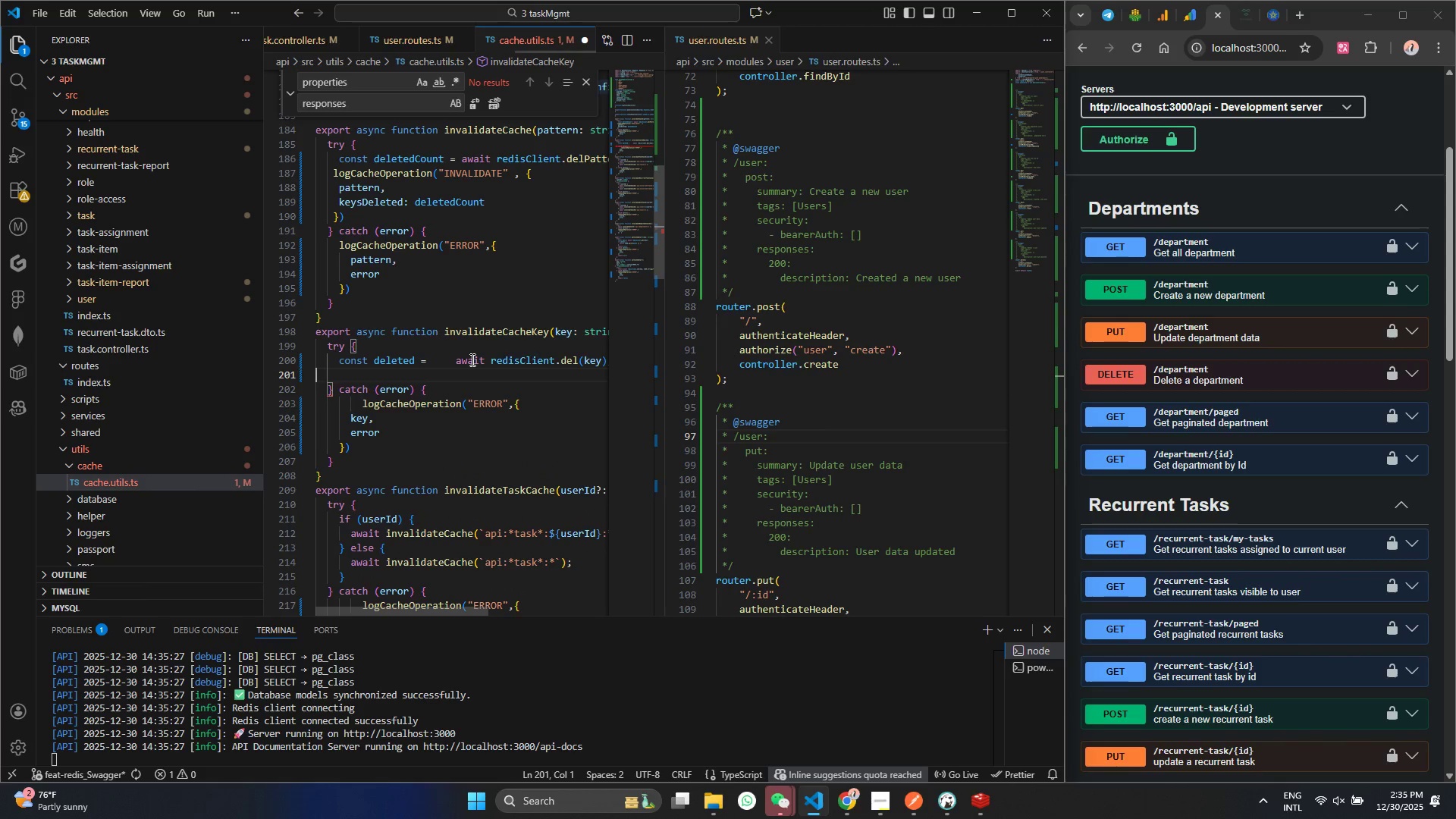 
key(Control+S)
 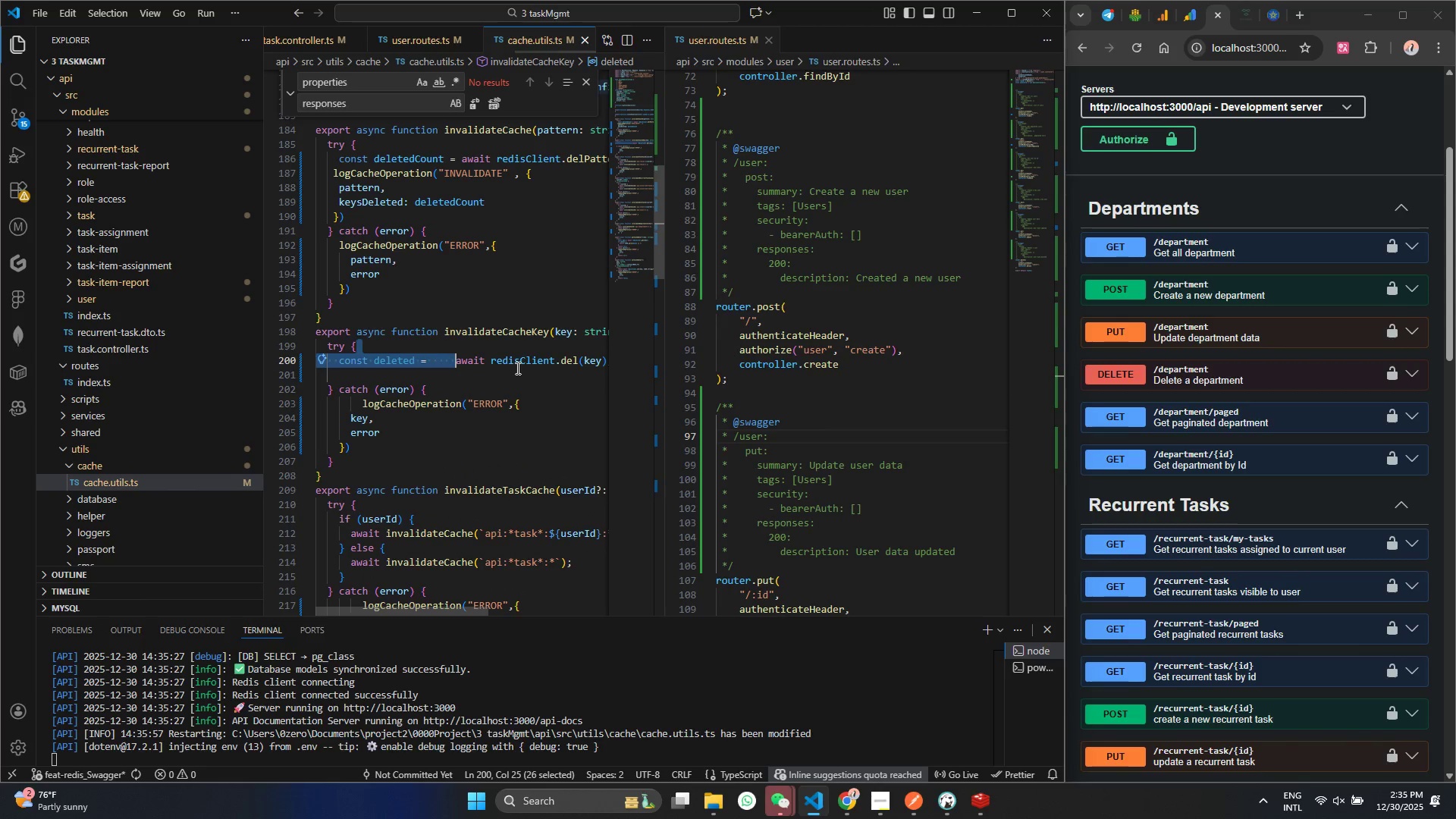 
key(Shift+ShiftRight)
 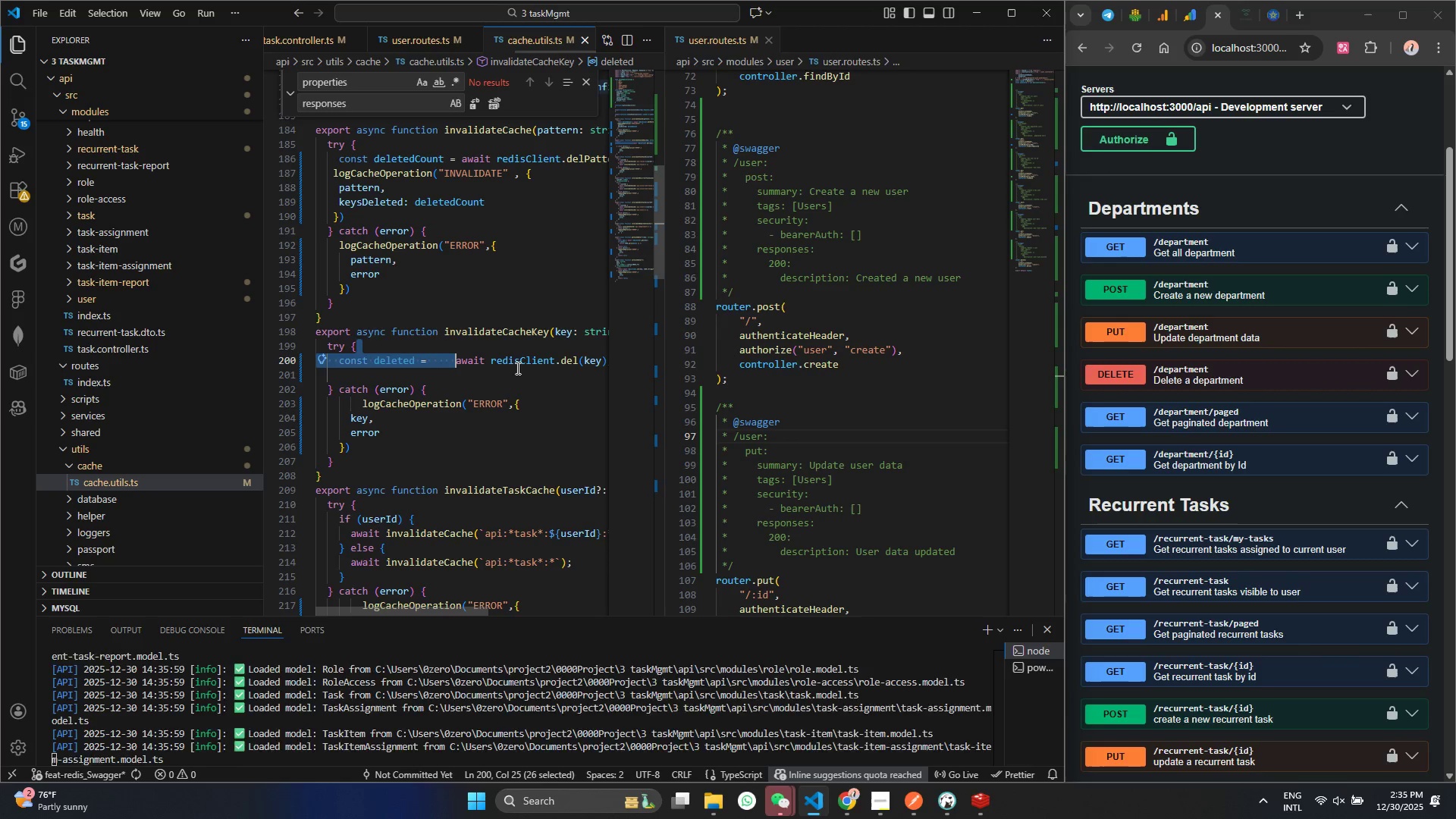 
key(ArrowRight)
 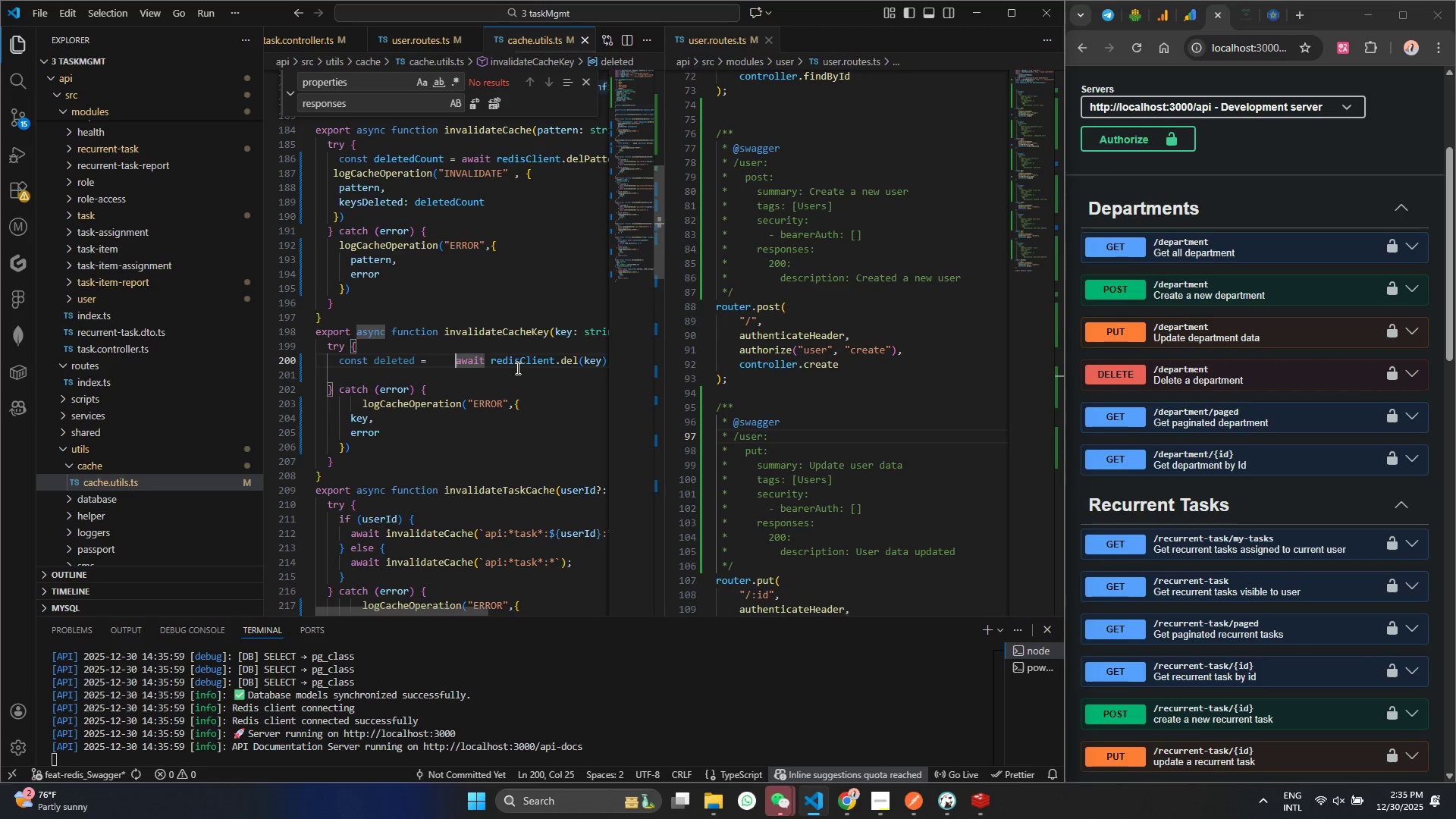 
key(Backspace)
 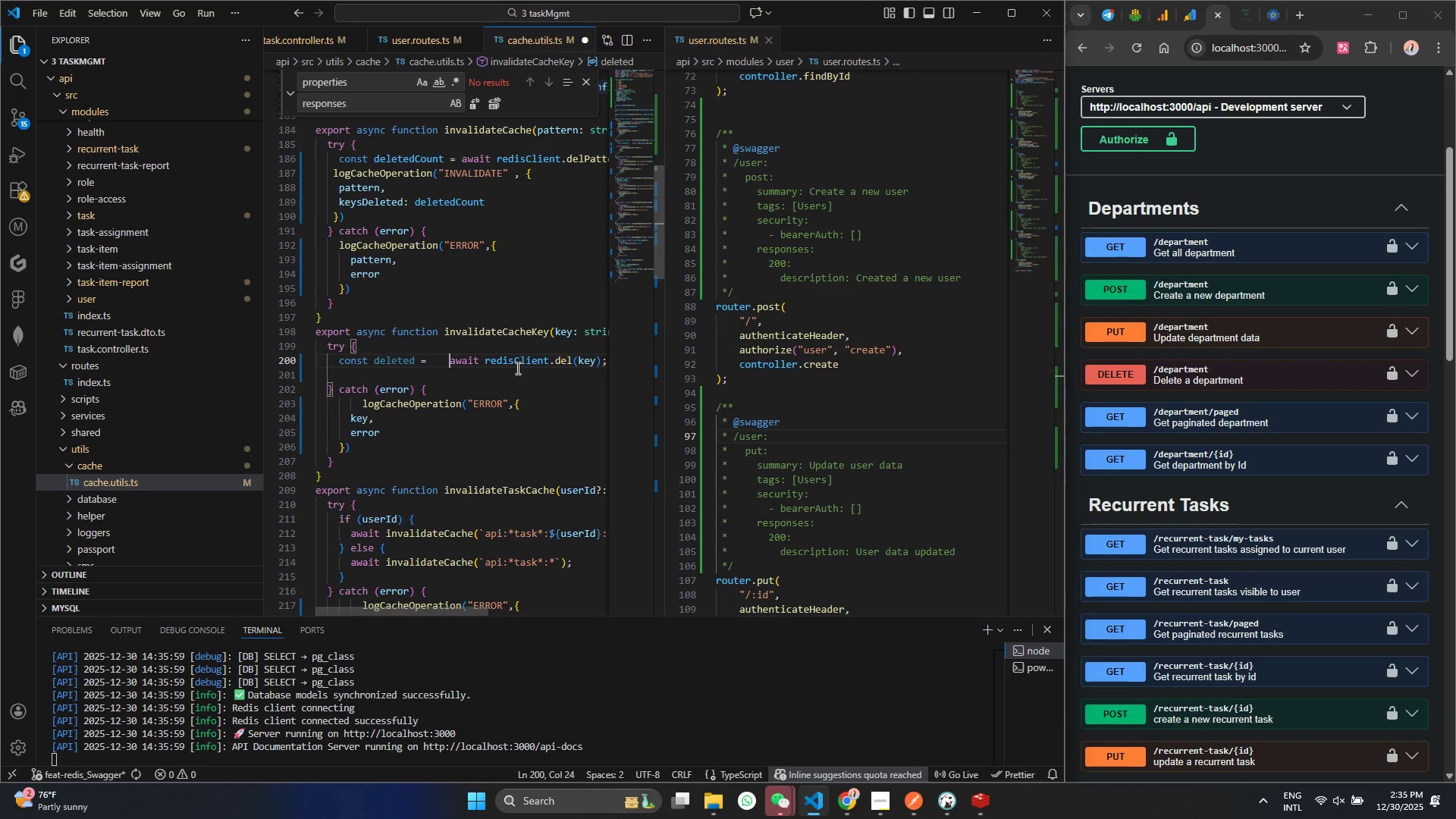 
key(Backspace)
 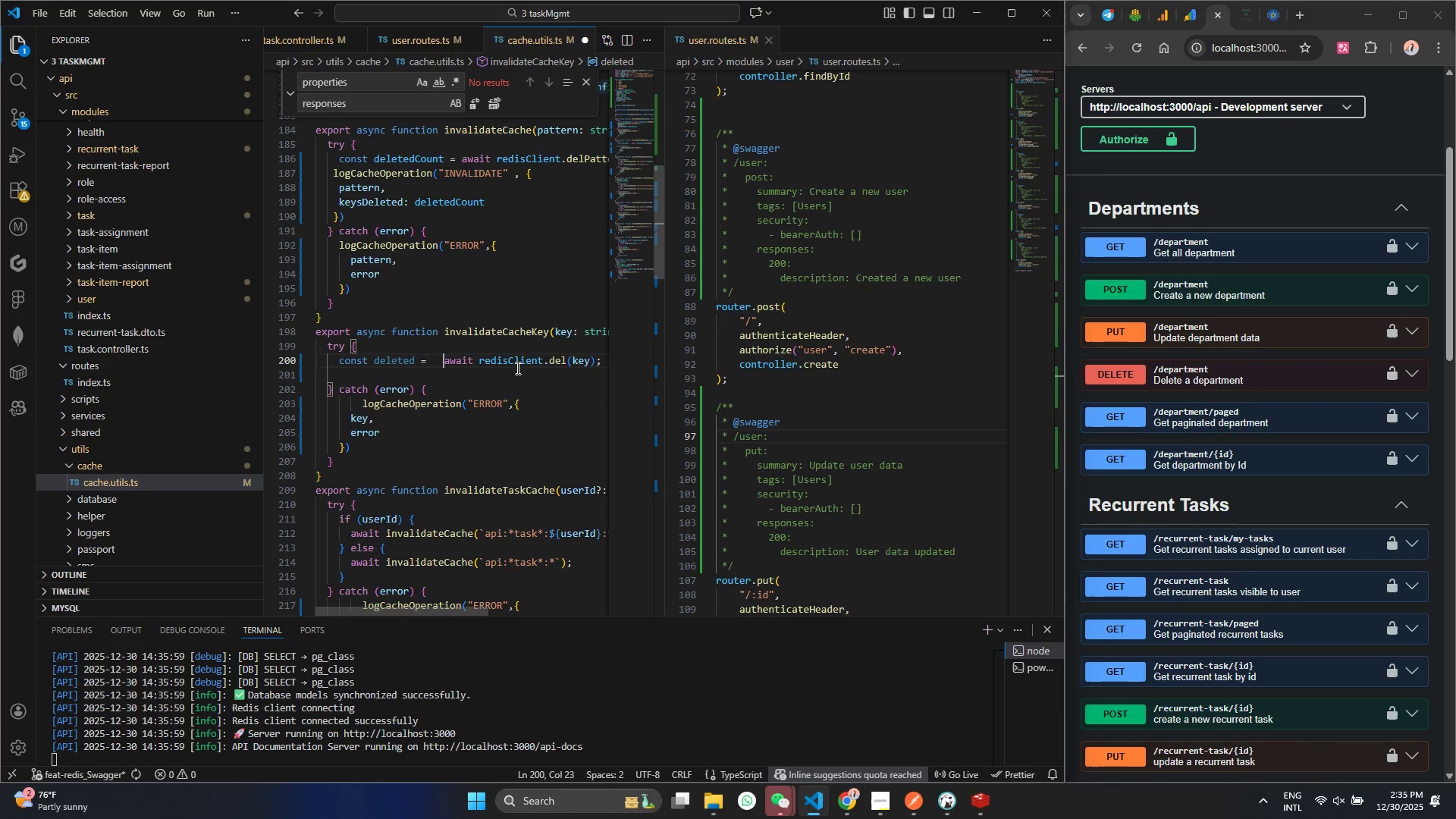 
key(Backspace)
 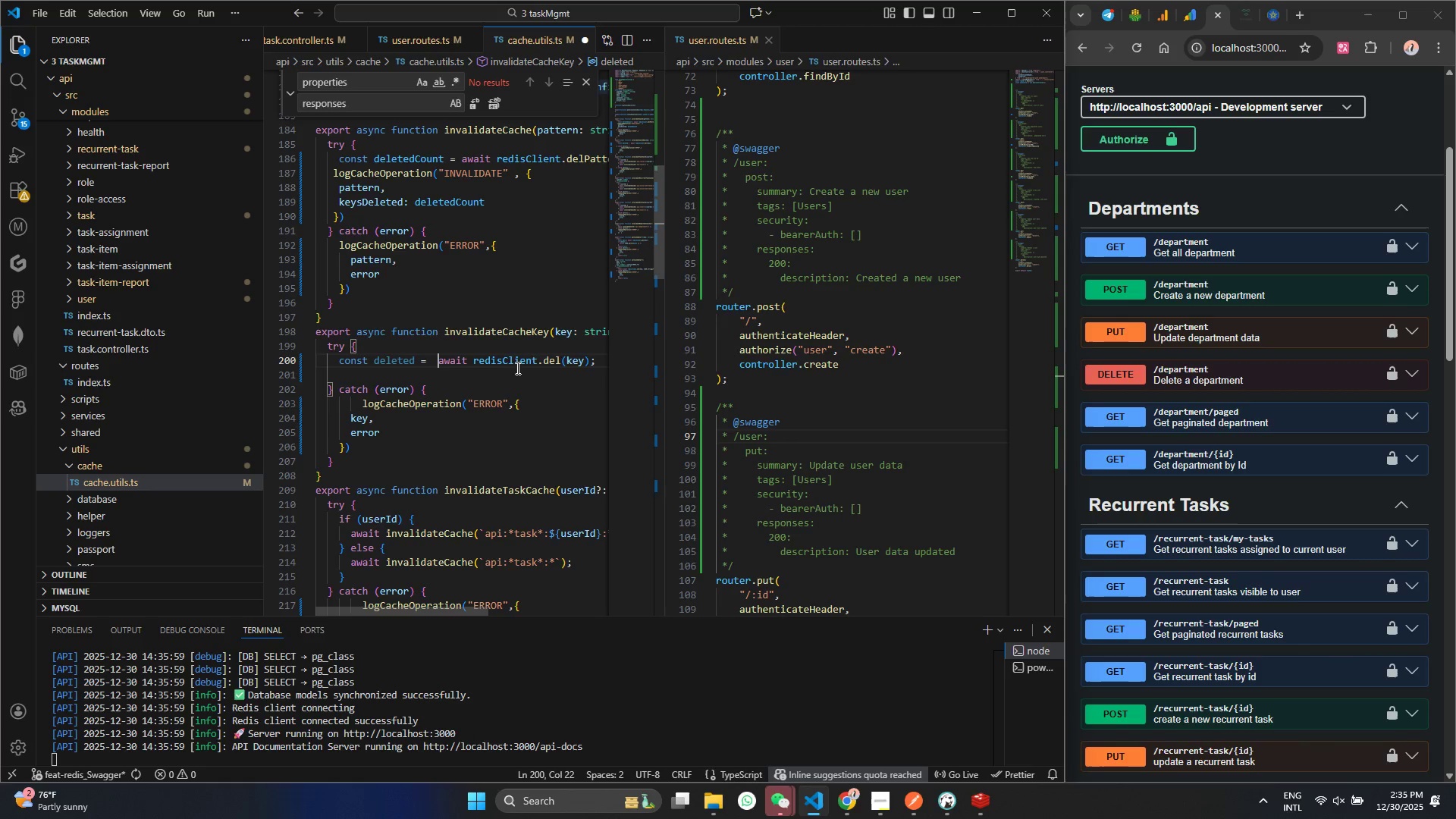 
key(Backspace)
 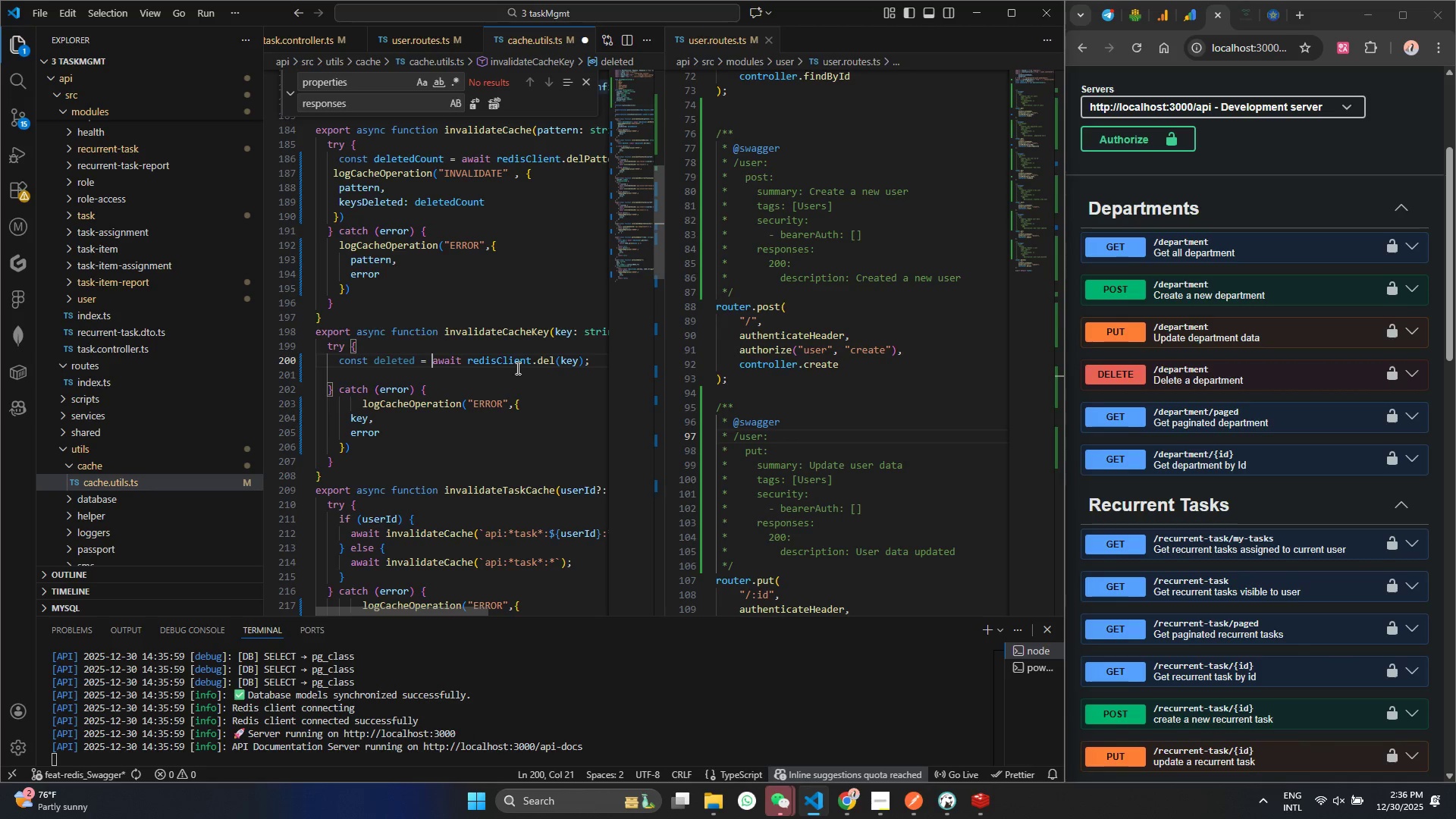 
key(Control+ControlLeft)
 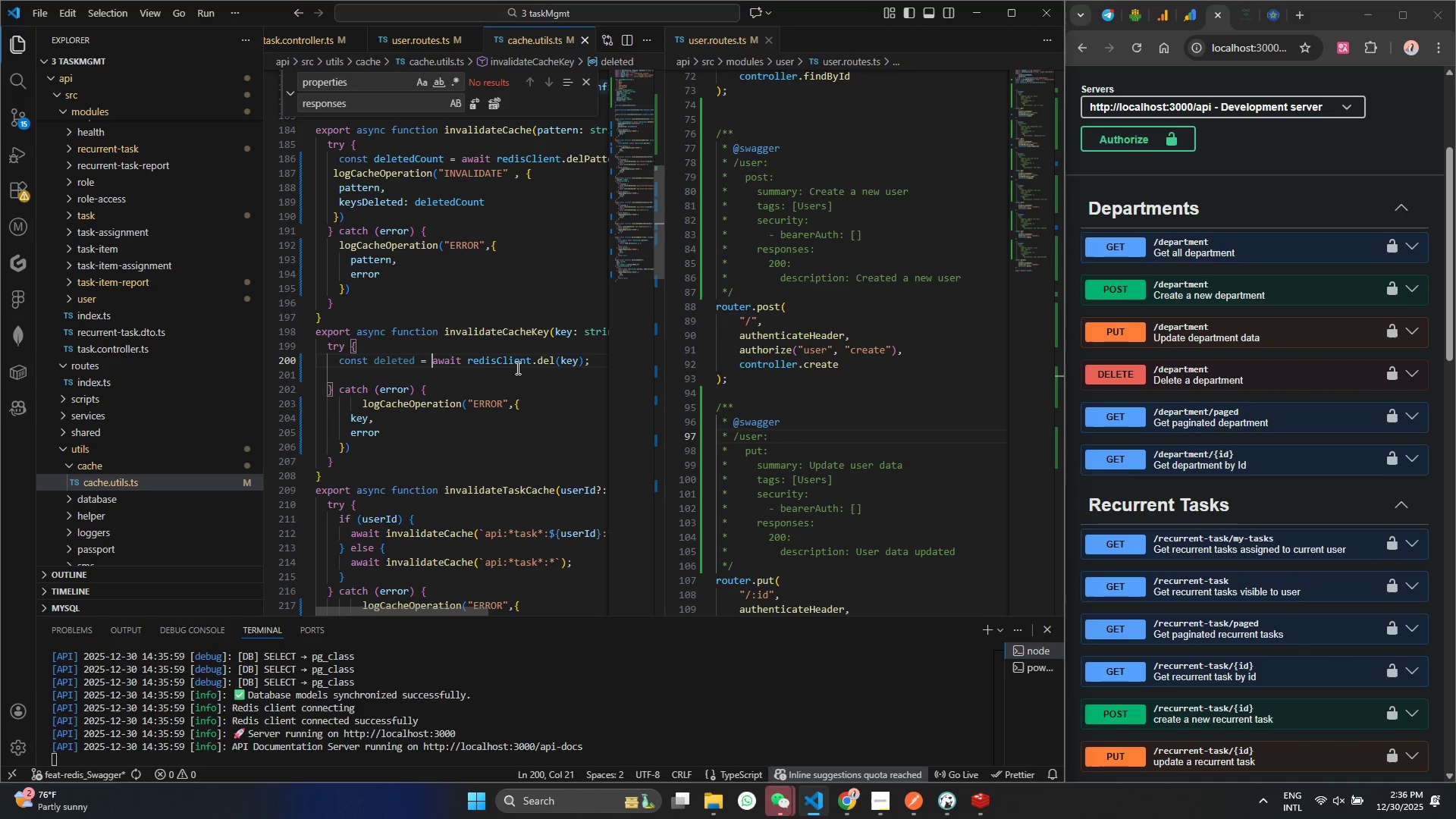 
key(Control+S)
 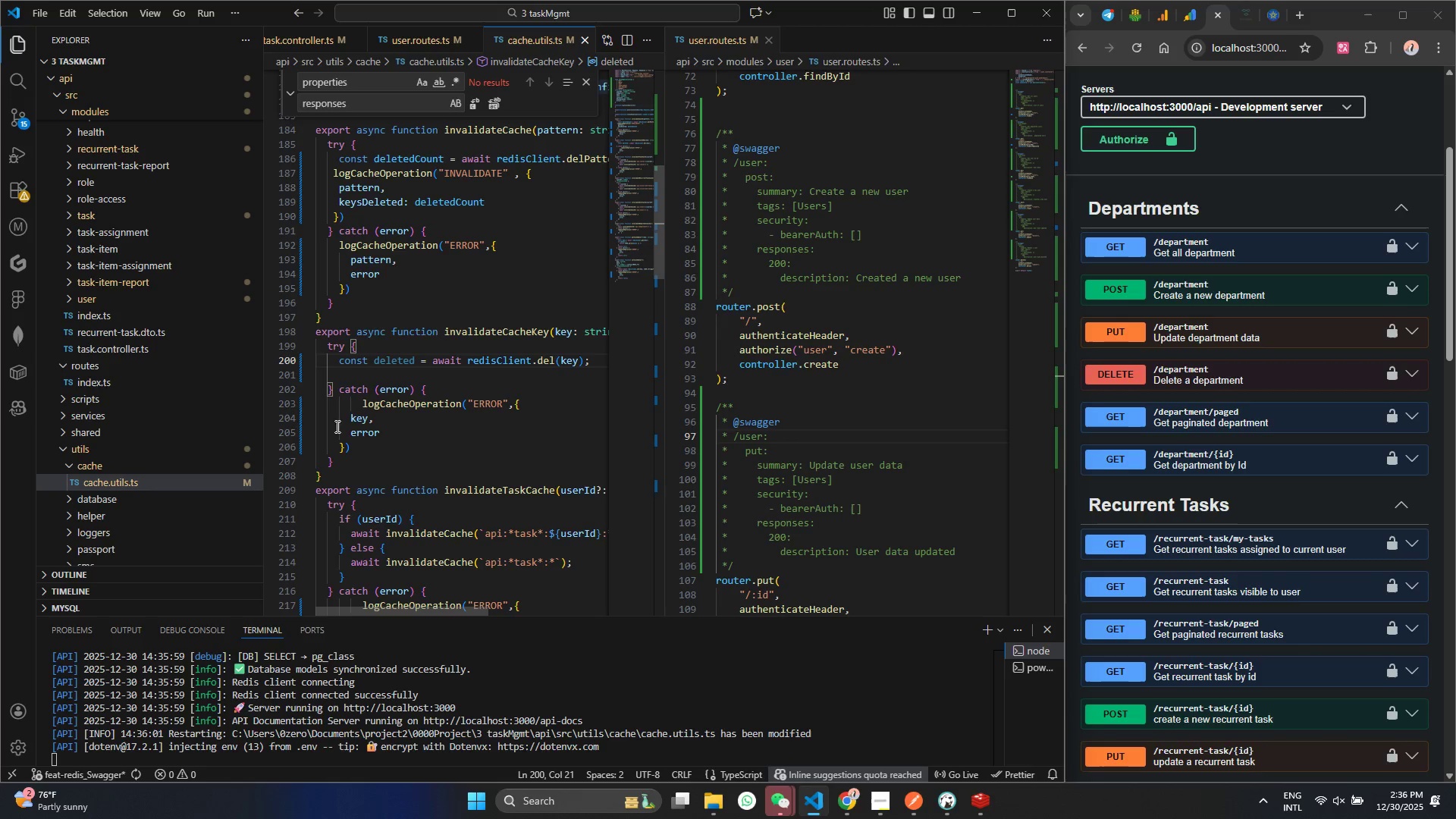 
left_click([352, 447])
 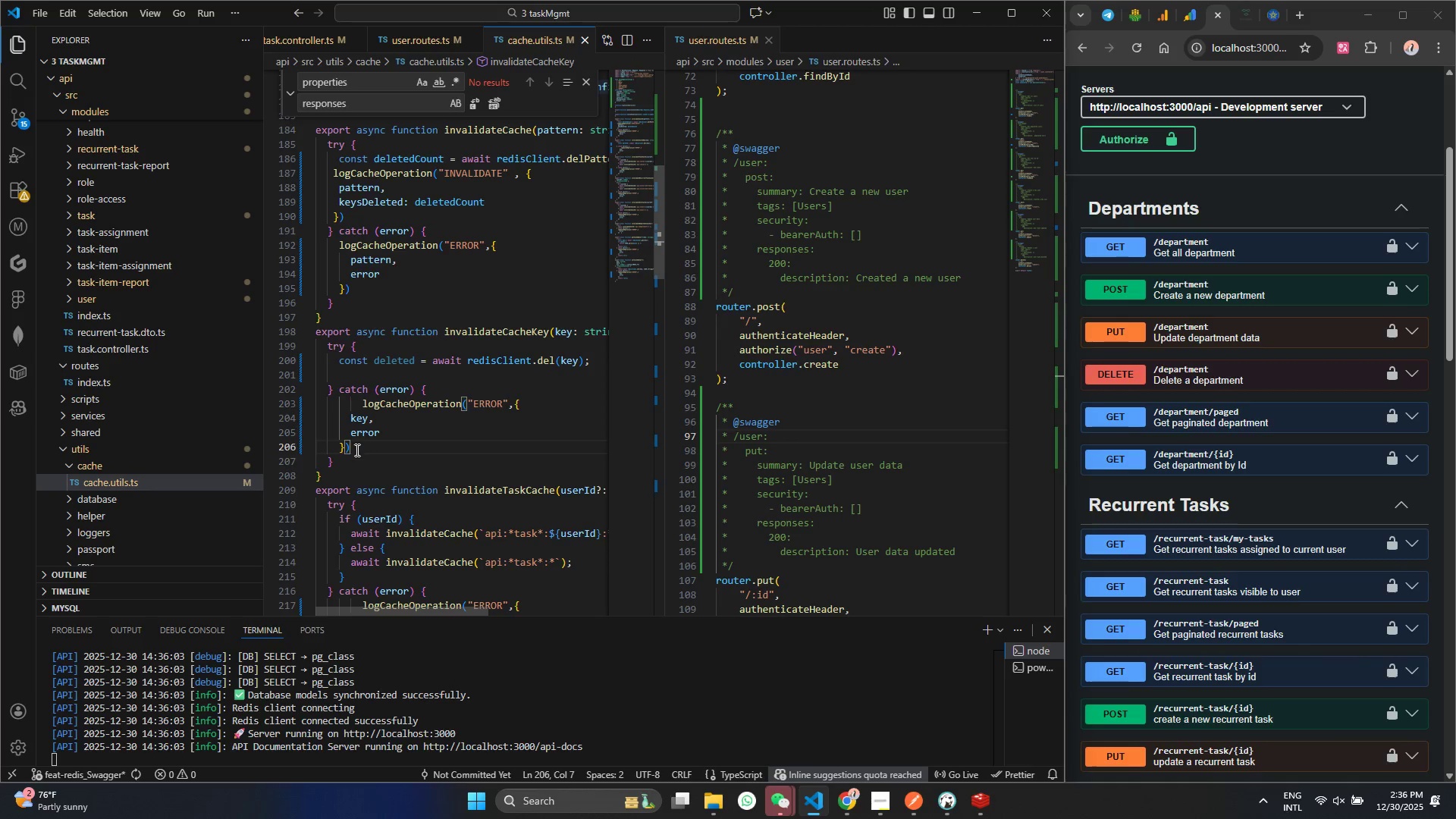 
left_click_drag(start_coordinate=[356, 450], to_coordinate=[356, 406])
 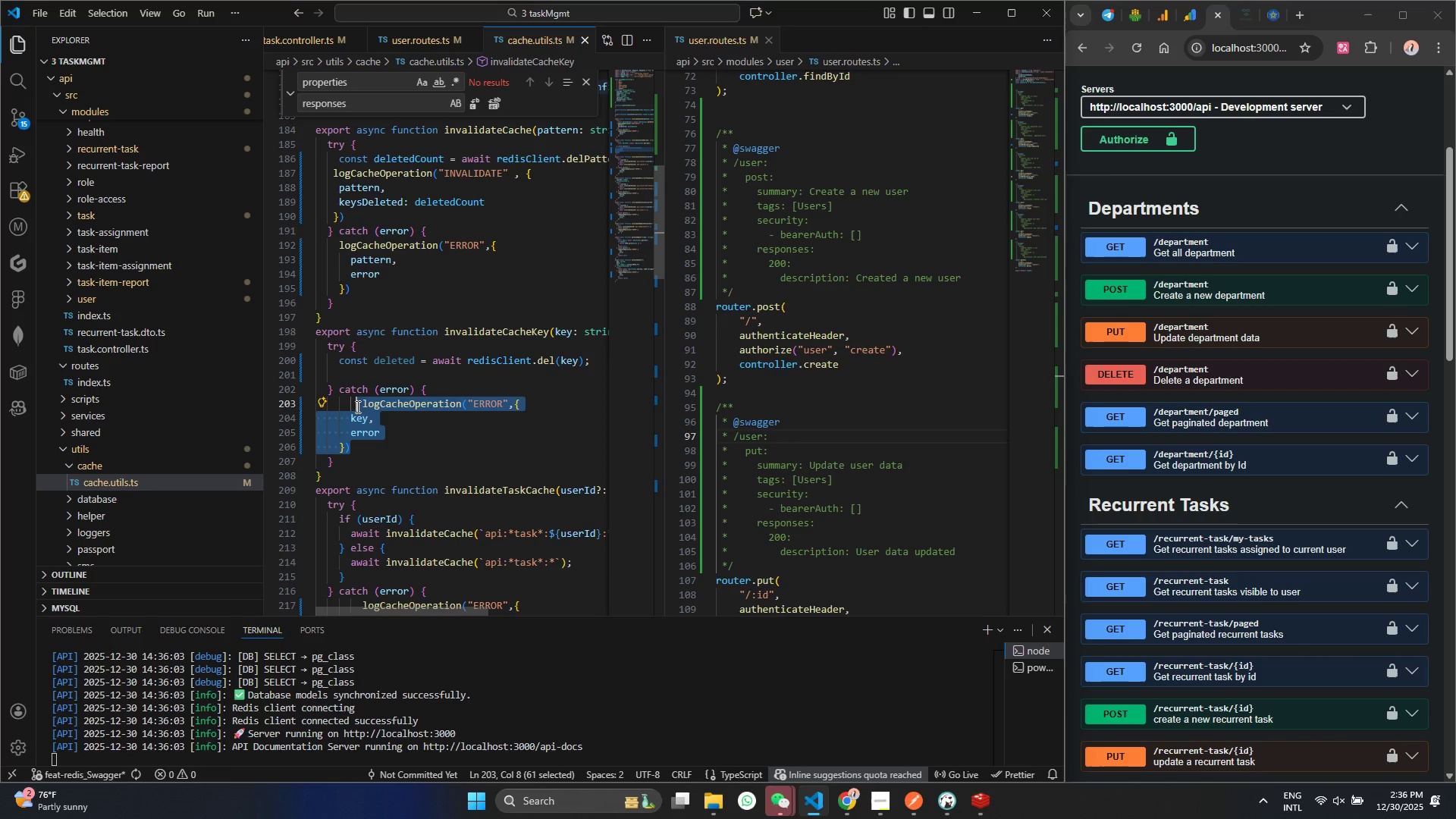 
key(Control+C)
 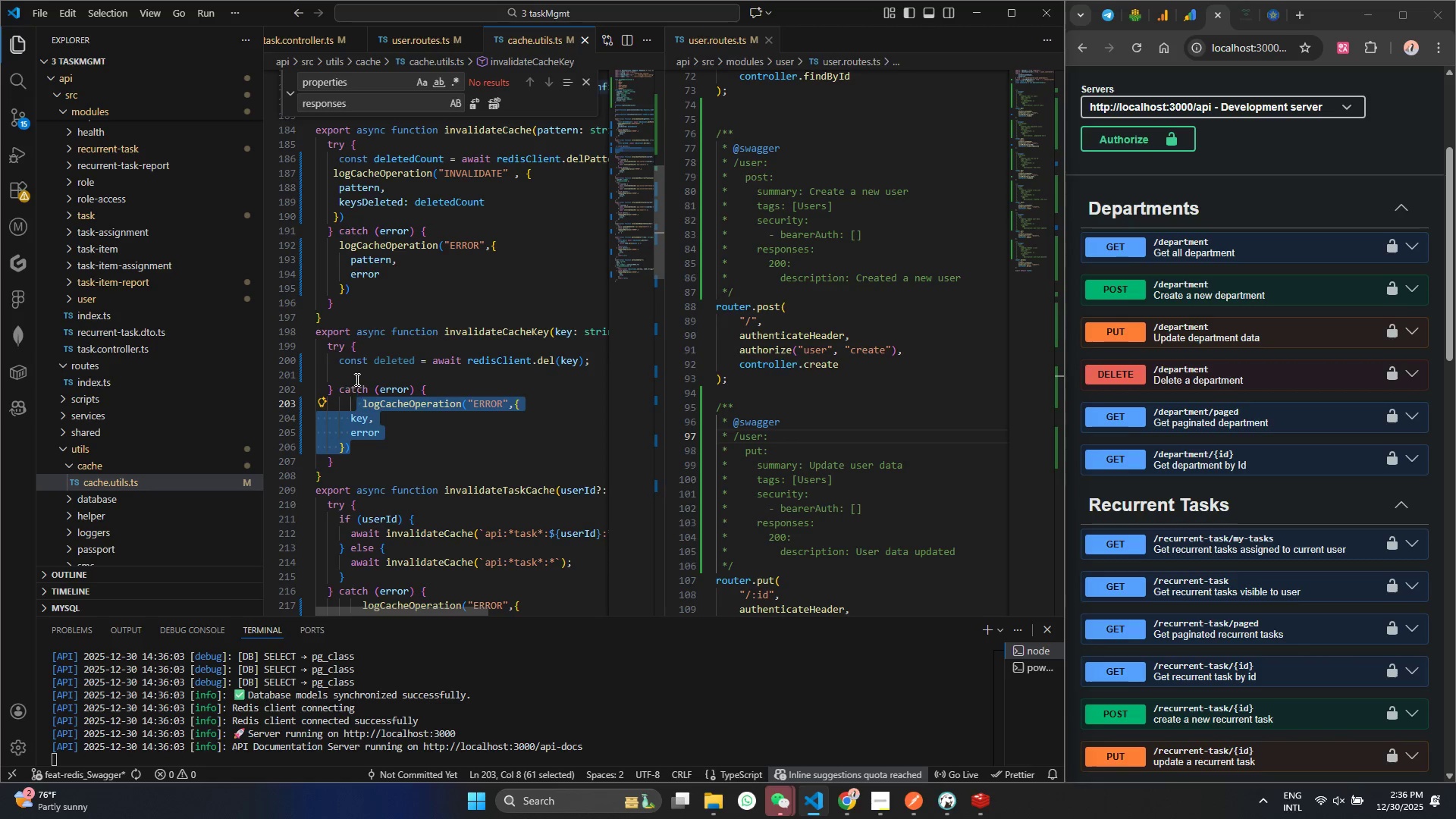 
left_click([356, 378])
 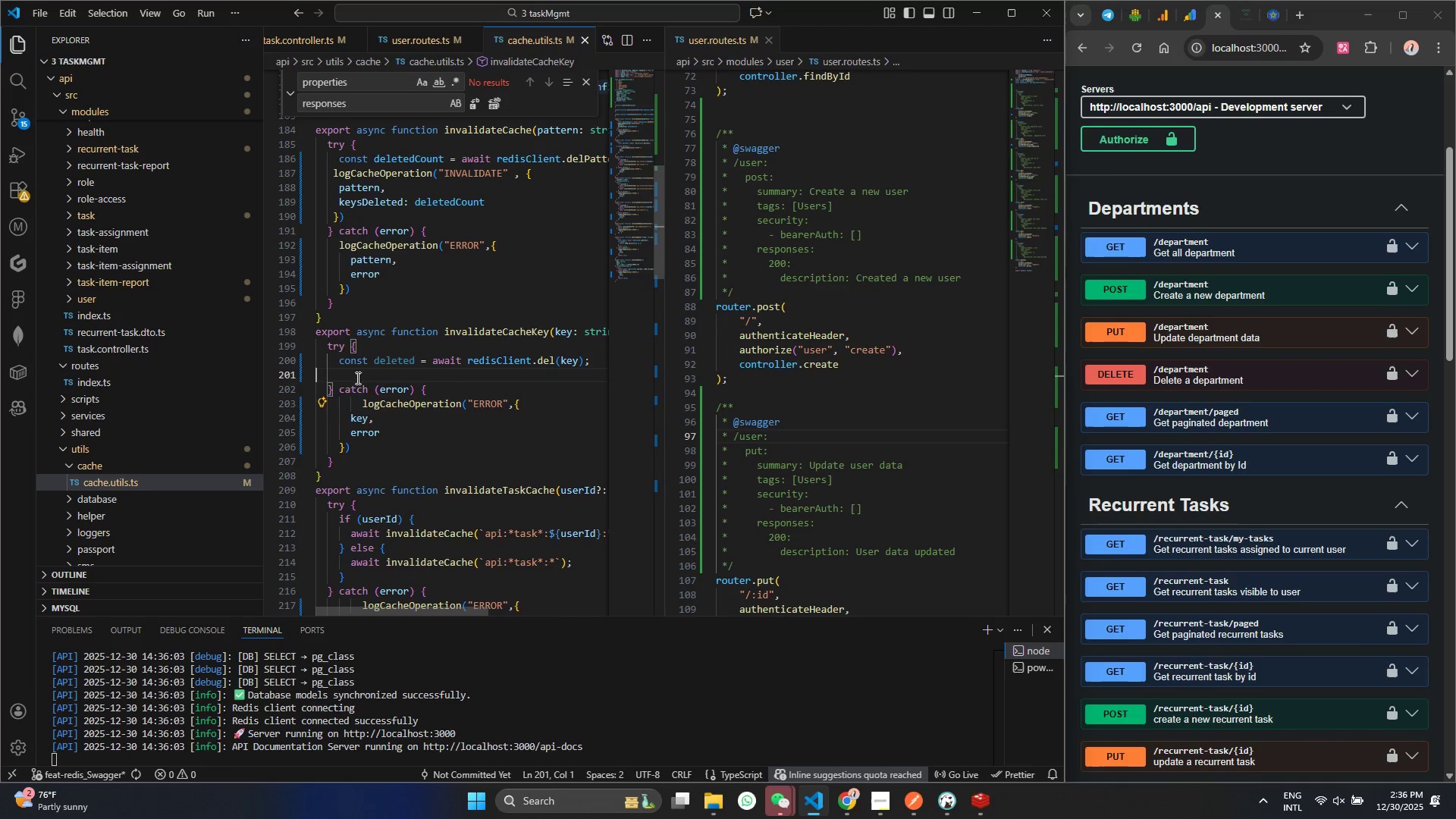 
key(Control+ControlLeft)
 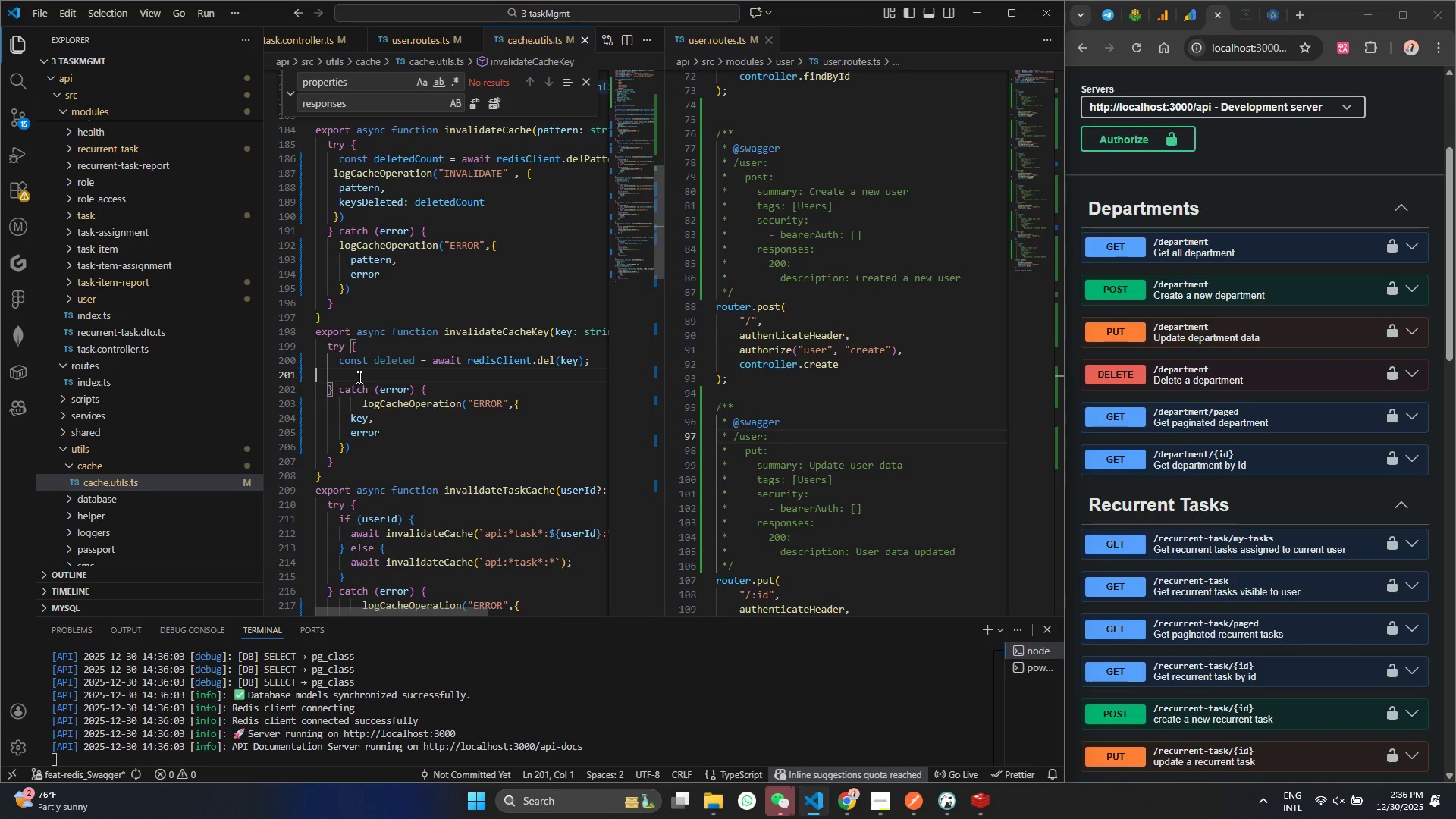 
key(Control+V)
 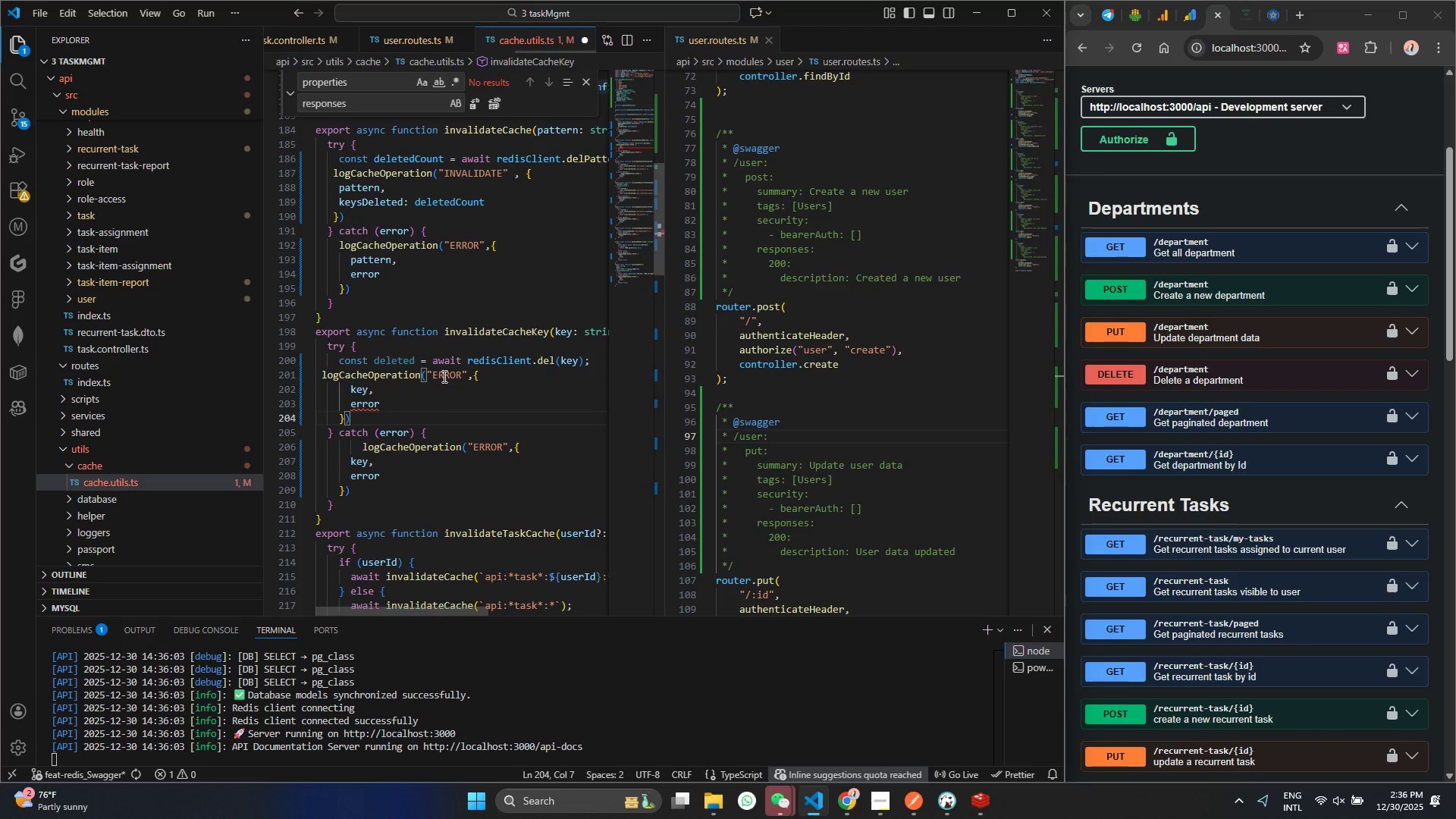 
double_click([443, 376])
 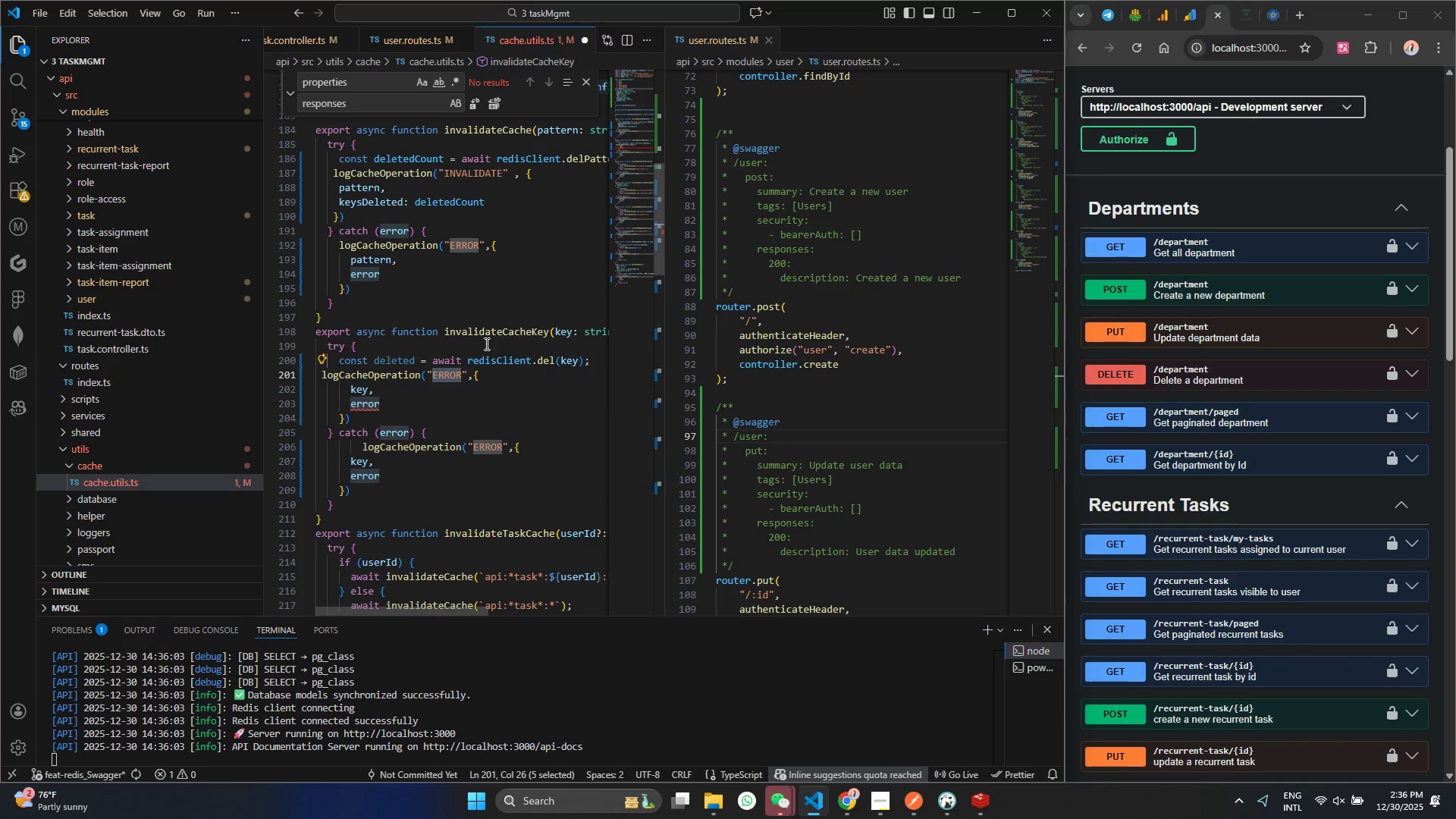 
type(INVALIDATED)
 